 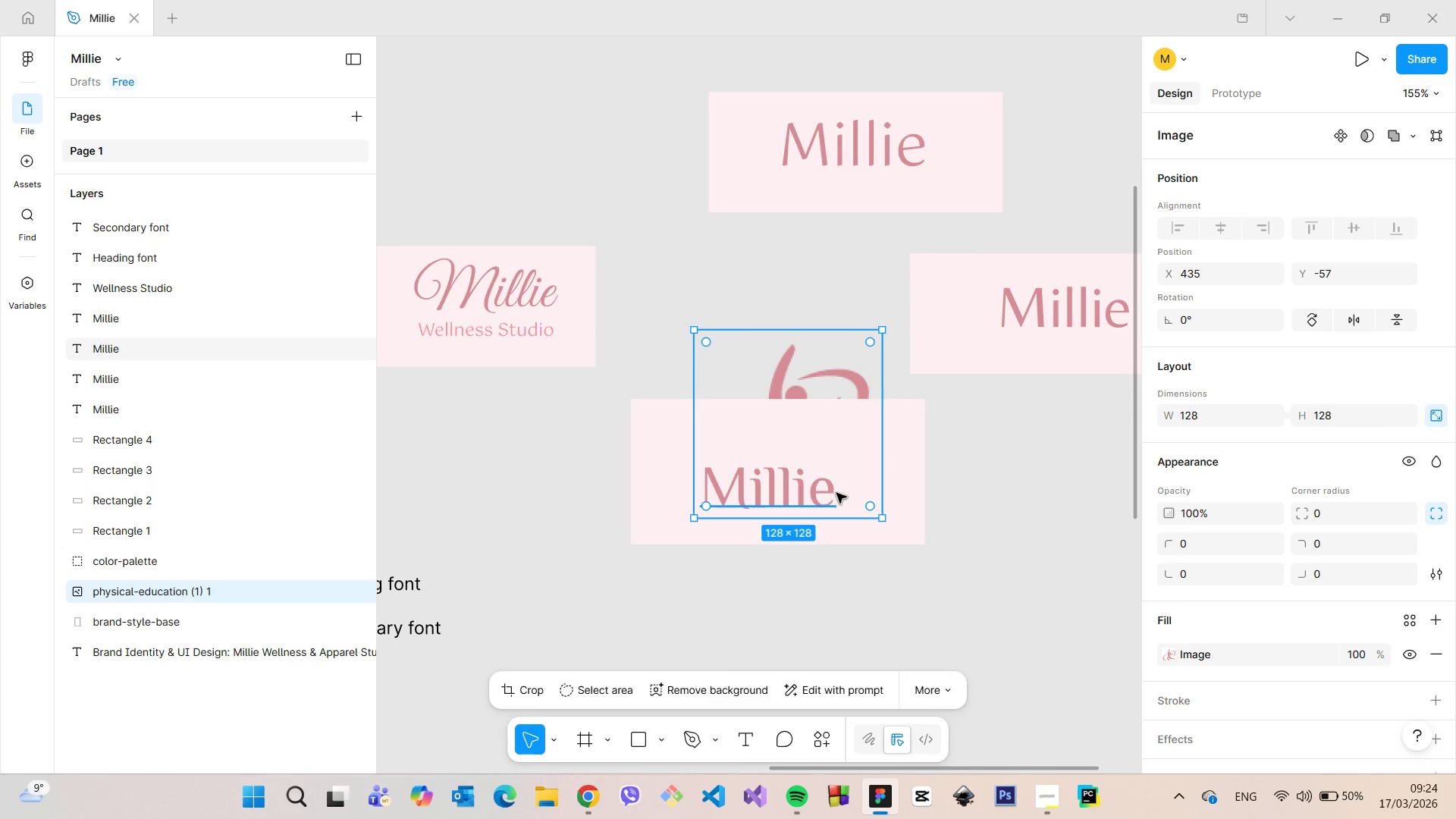 
left_click_drag(start_coordinate=[199, 592], to_coordinate=[195, 205])
 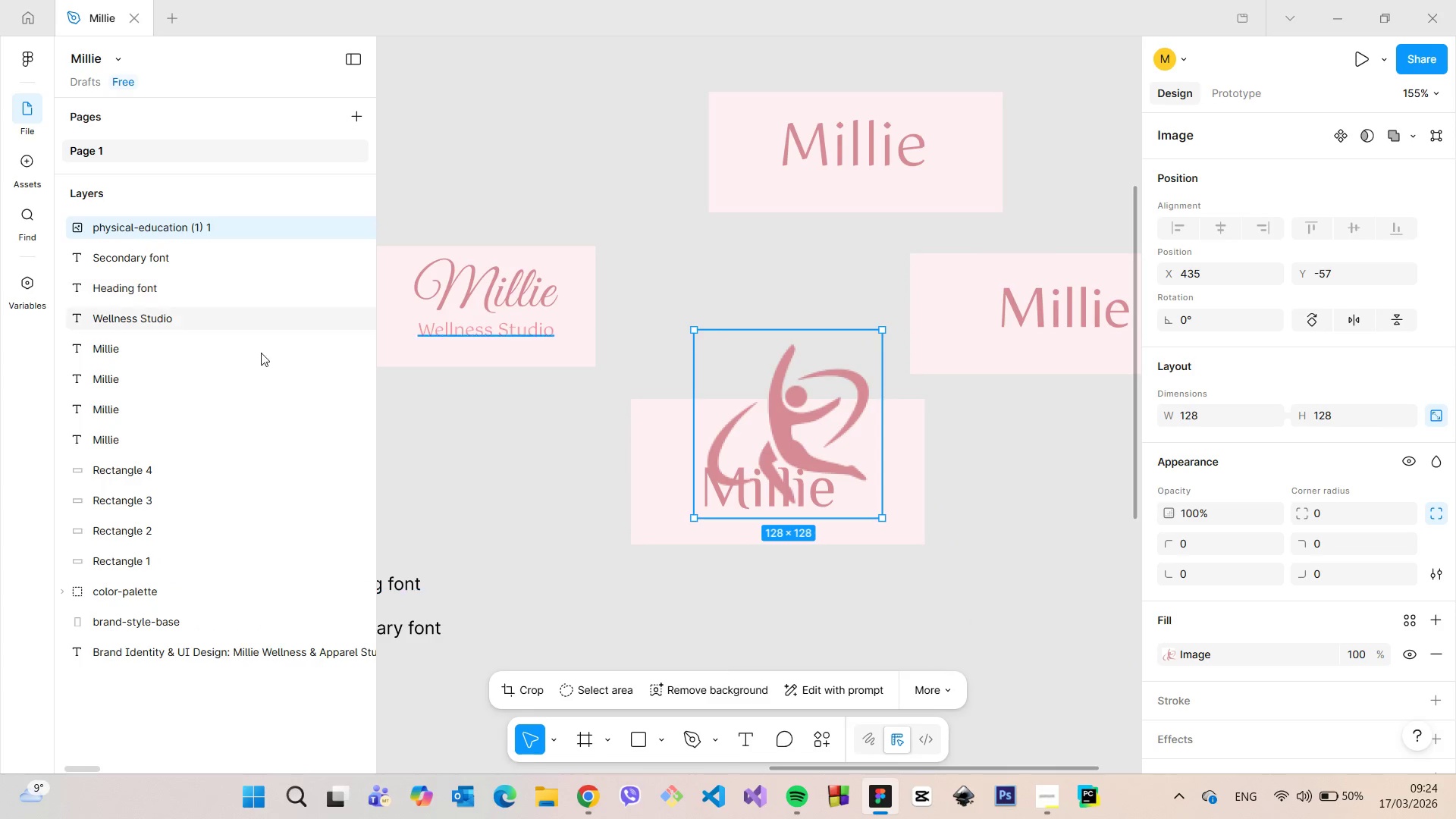 
right_click([195, 205])
 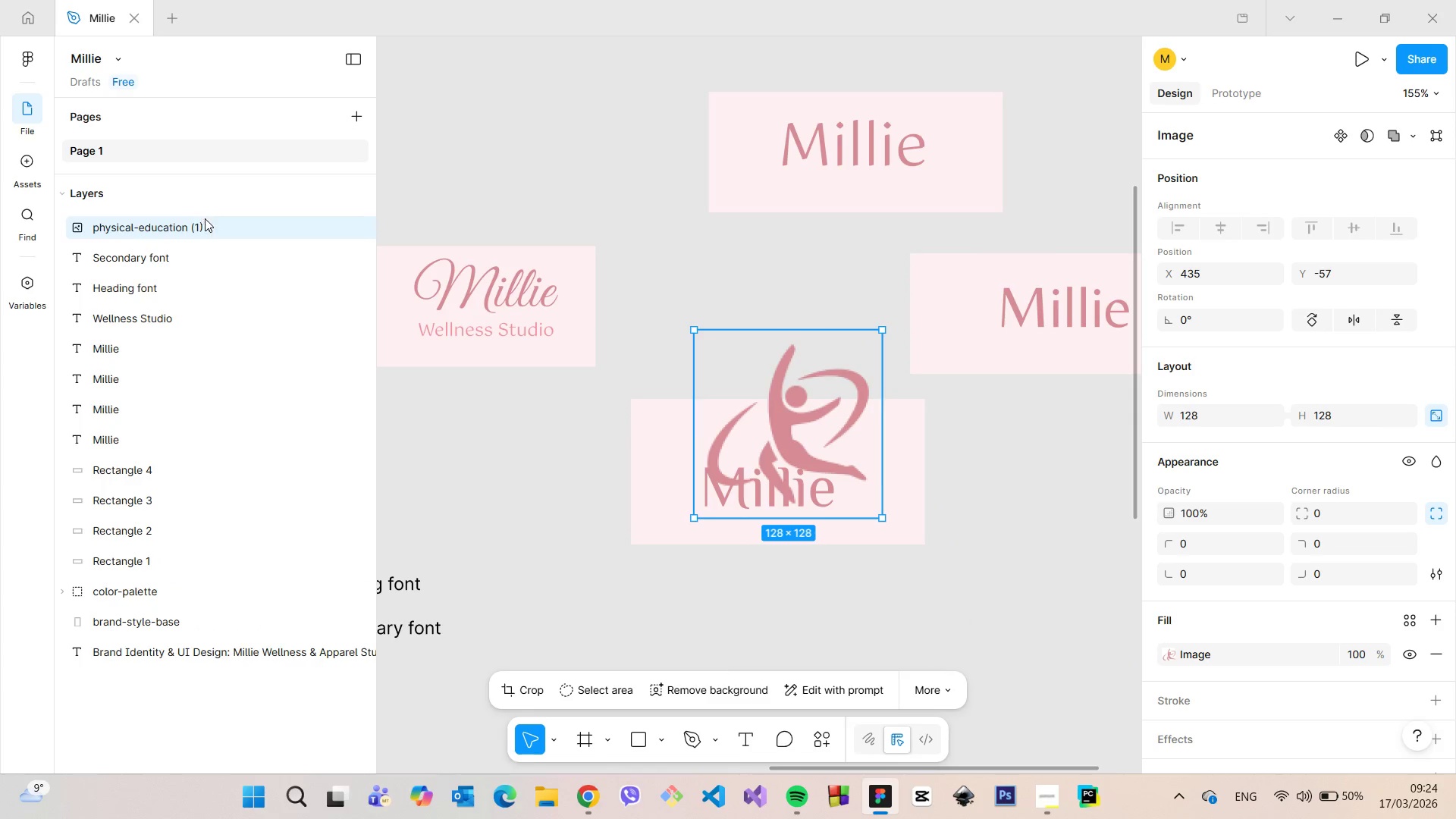 
left_click([195, 205])
 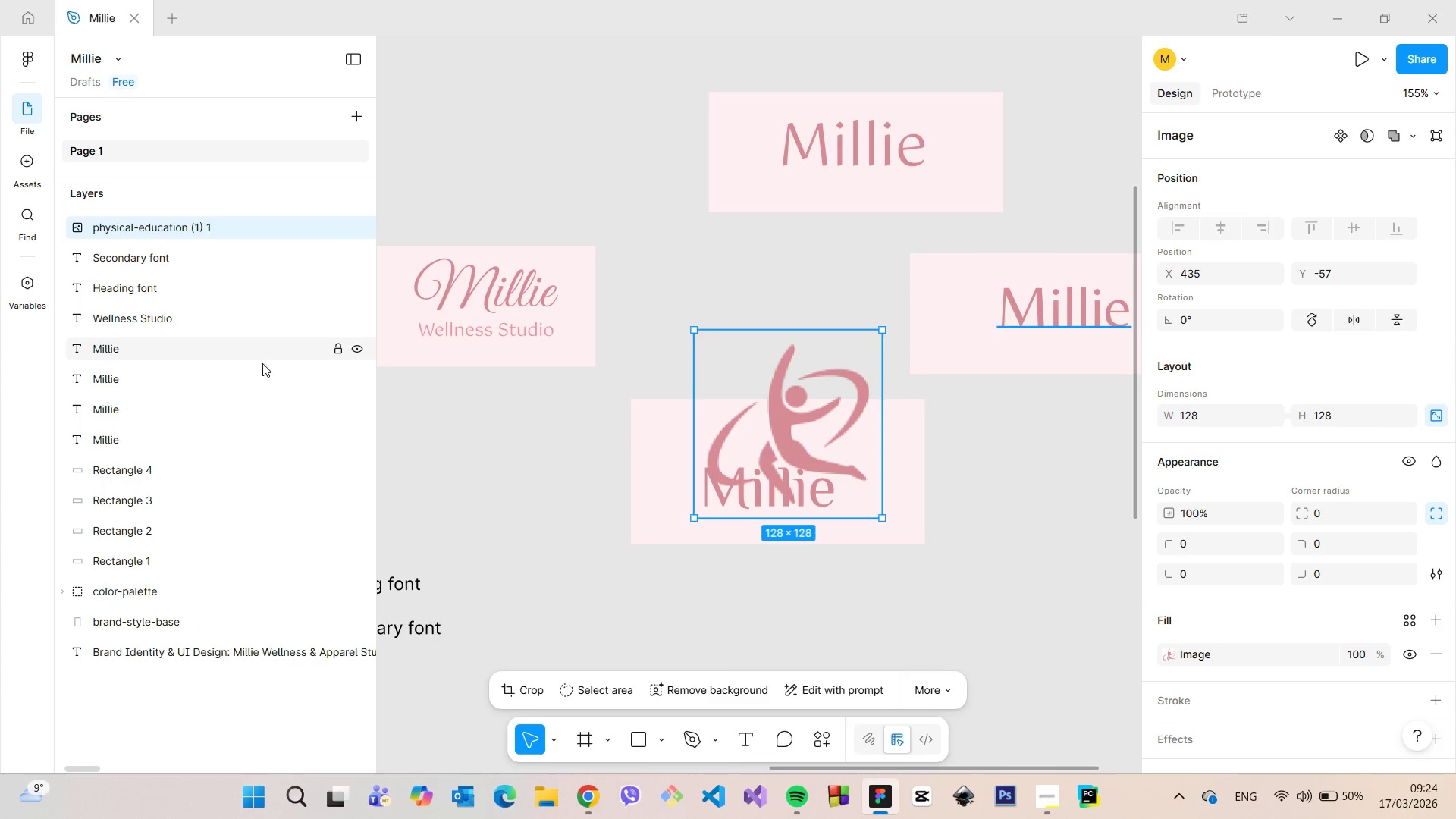 
scroll: coordinate [256, 360], scroll_direction: up, amount: 5.0
 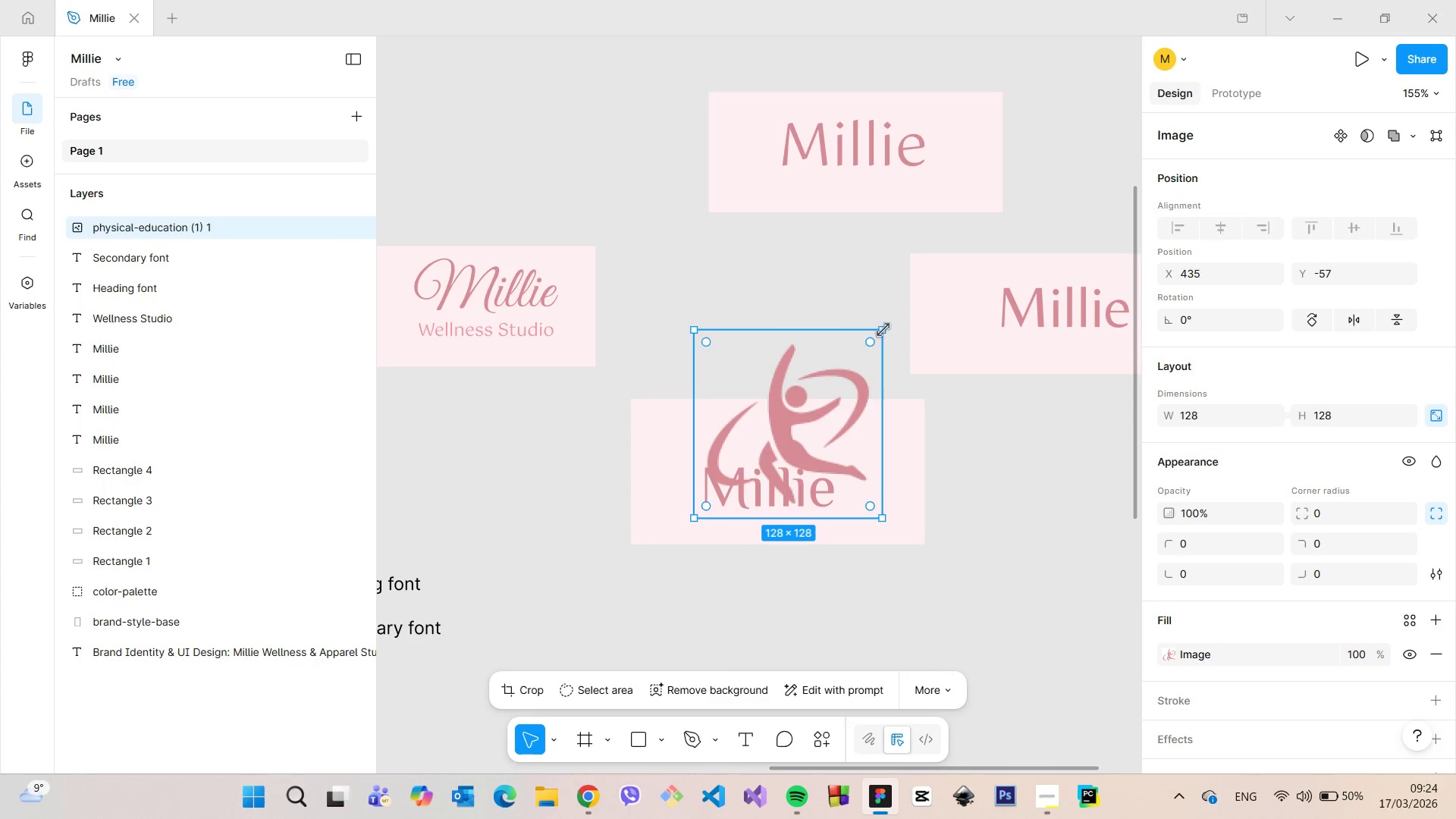 
left_click_drag(start_coordinate=[883, 330], to_coordinate=[761, 460])
 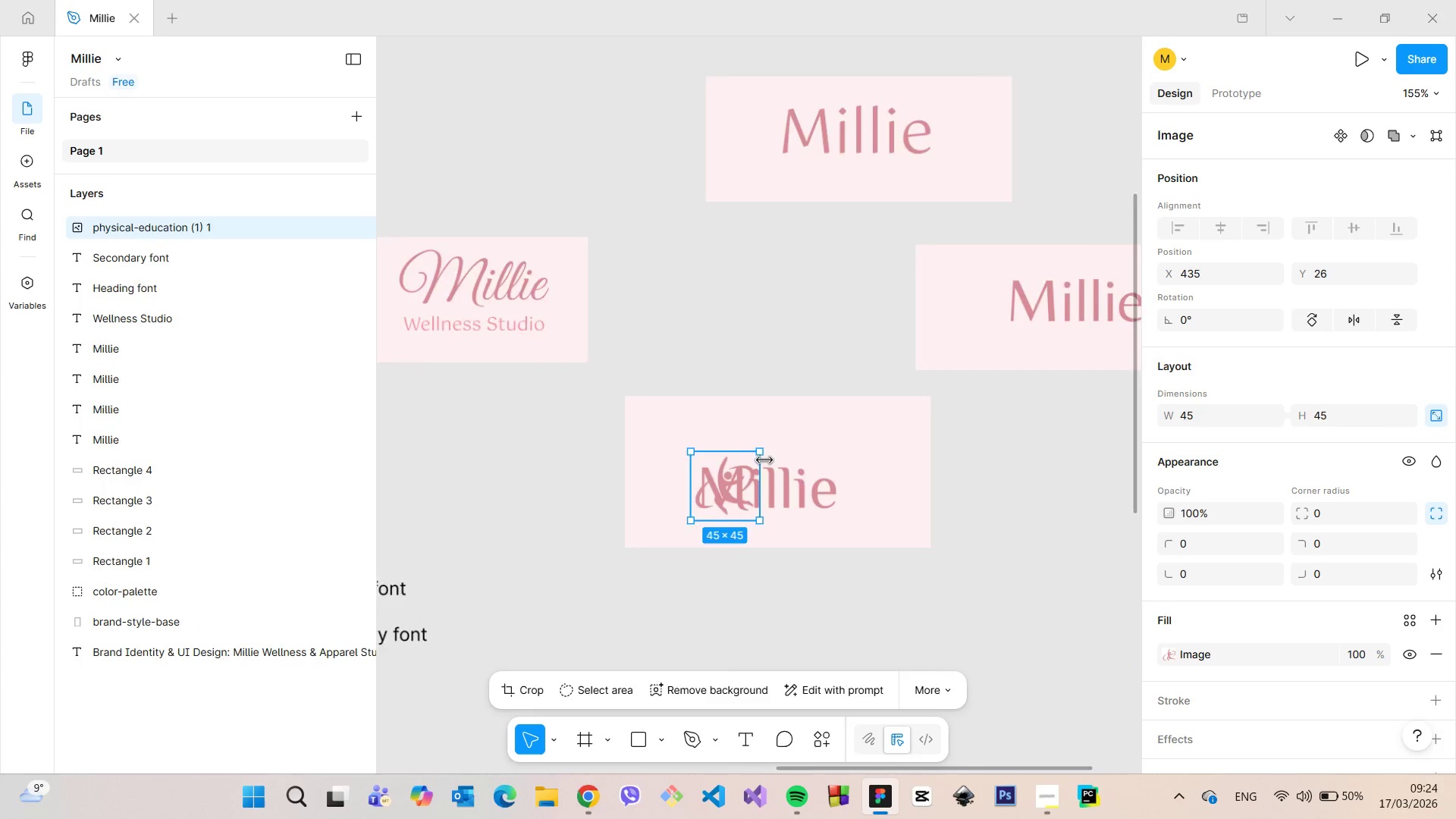 
scroll: coordinate [764, 460], scroll_direction: up, amount: 5.0
 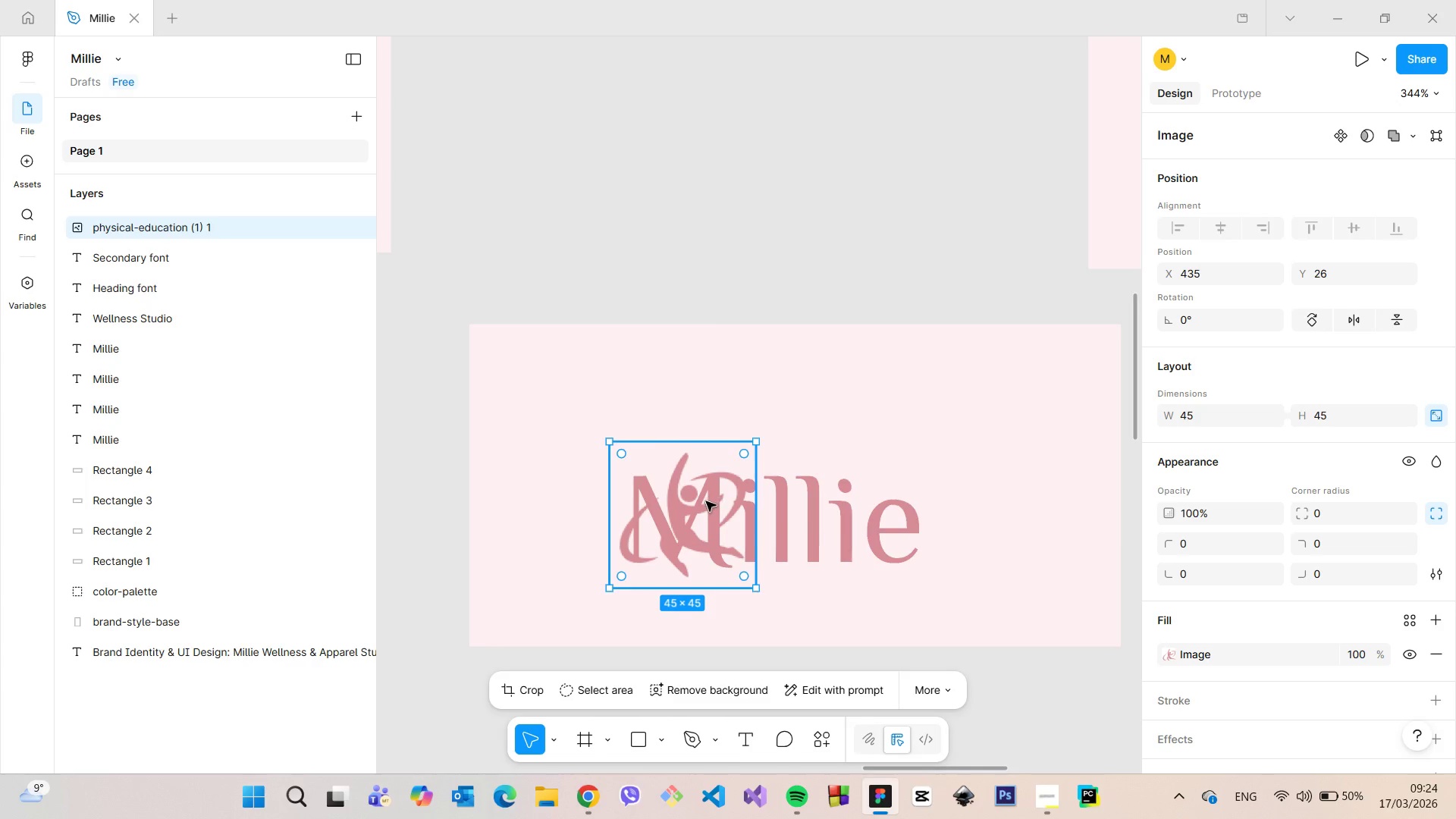 
left_click_drag(start_coordinate=[701, 506], to_coordinate=[767, 412])
 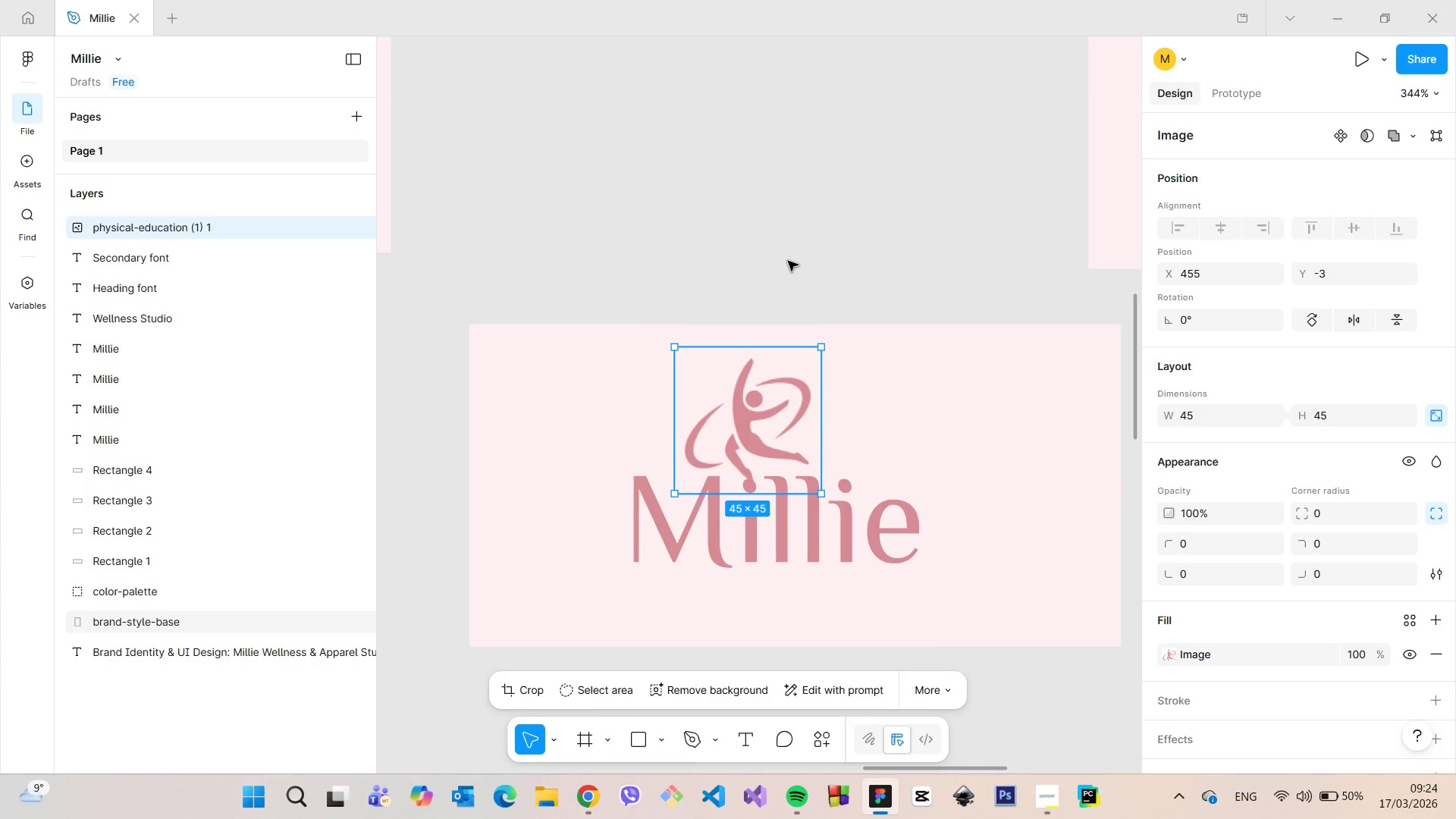 
left_click([788, 261])
 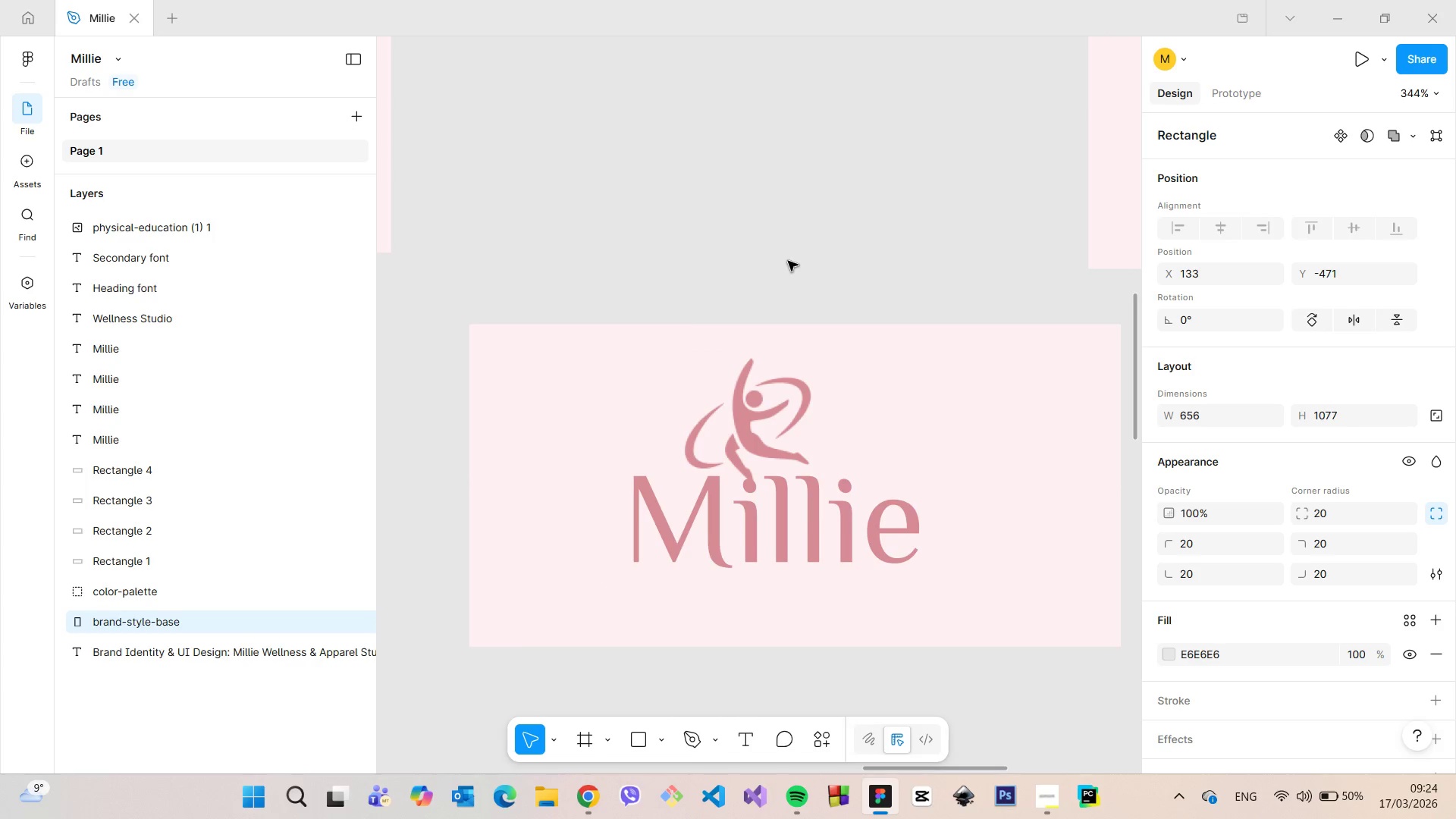 
scroll: coordinate [789, 261], scroll_direction: down, amount: 11.0
 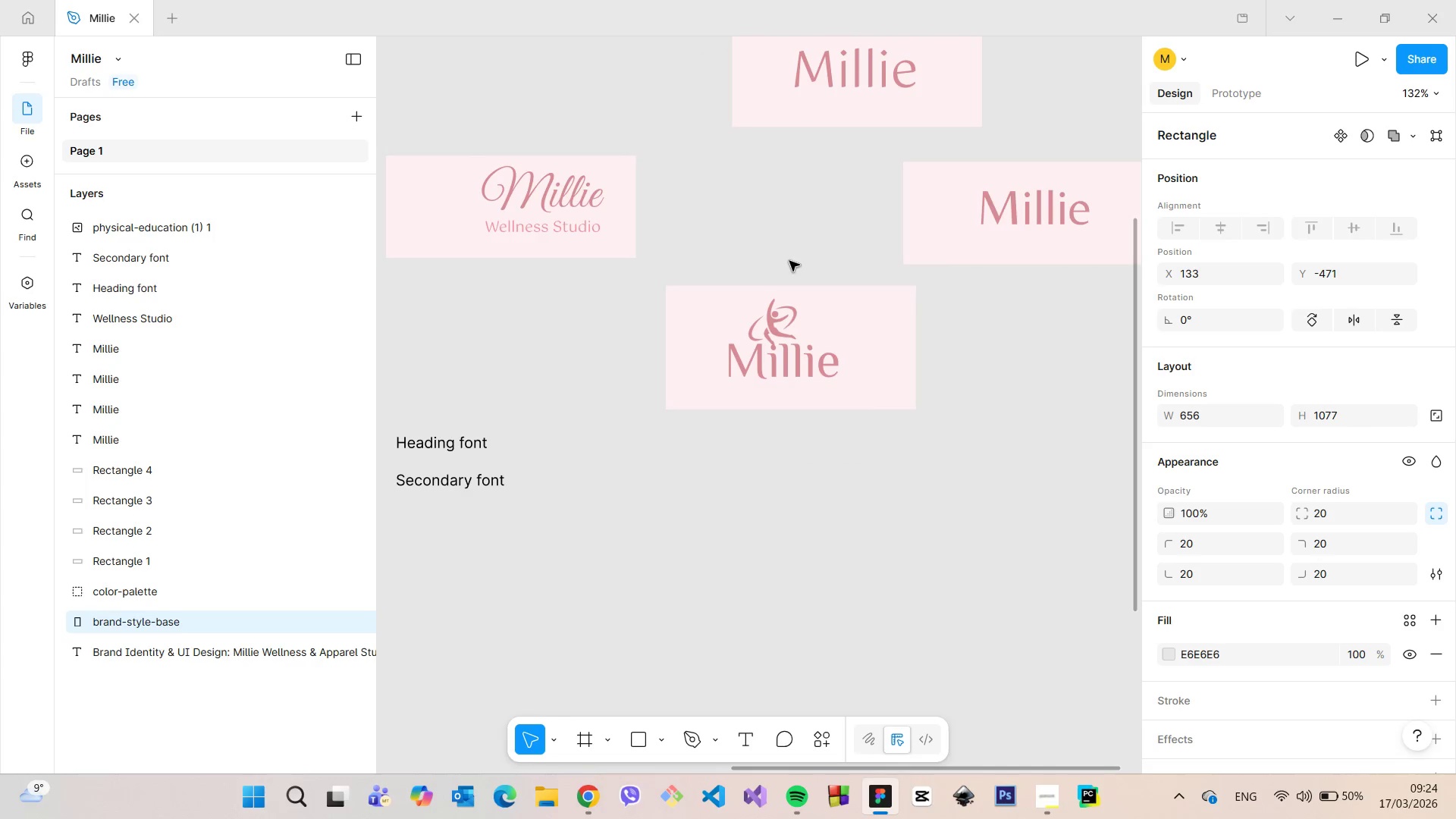 
scroll: coordinate [794, 271], scroll_direction: up, amount: 5.0
 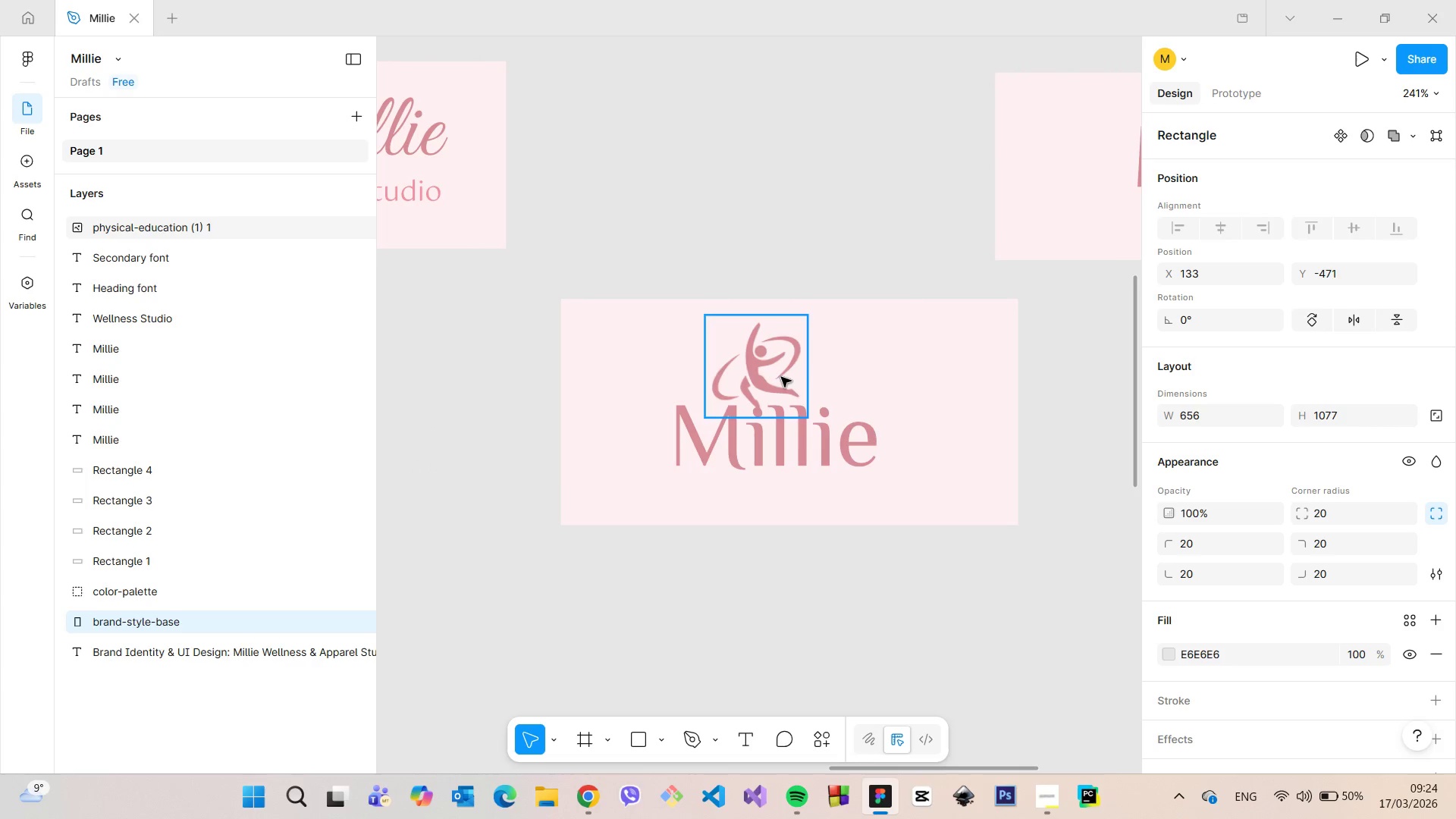 
left_click([780, 376])
 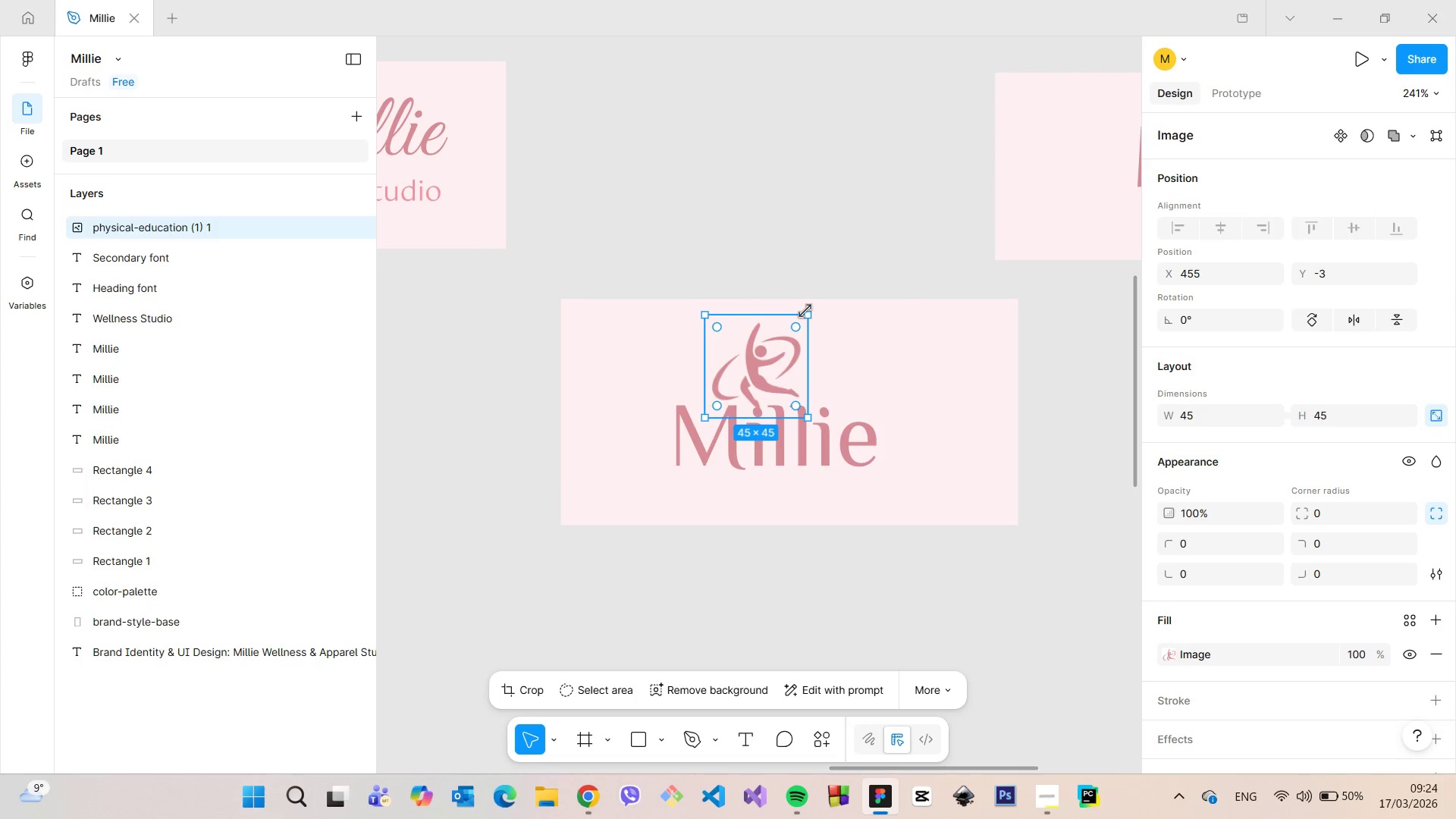 
left_click_drag(start_coordinate=[805, 311], to_coordinate=[787, 340])
 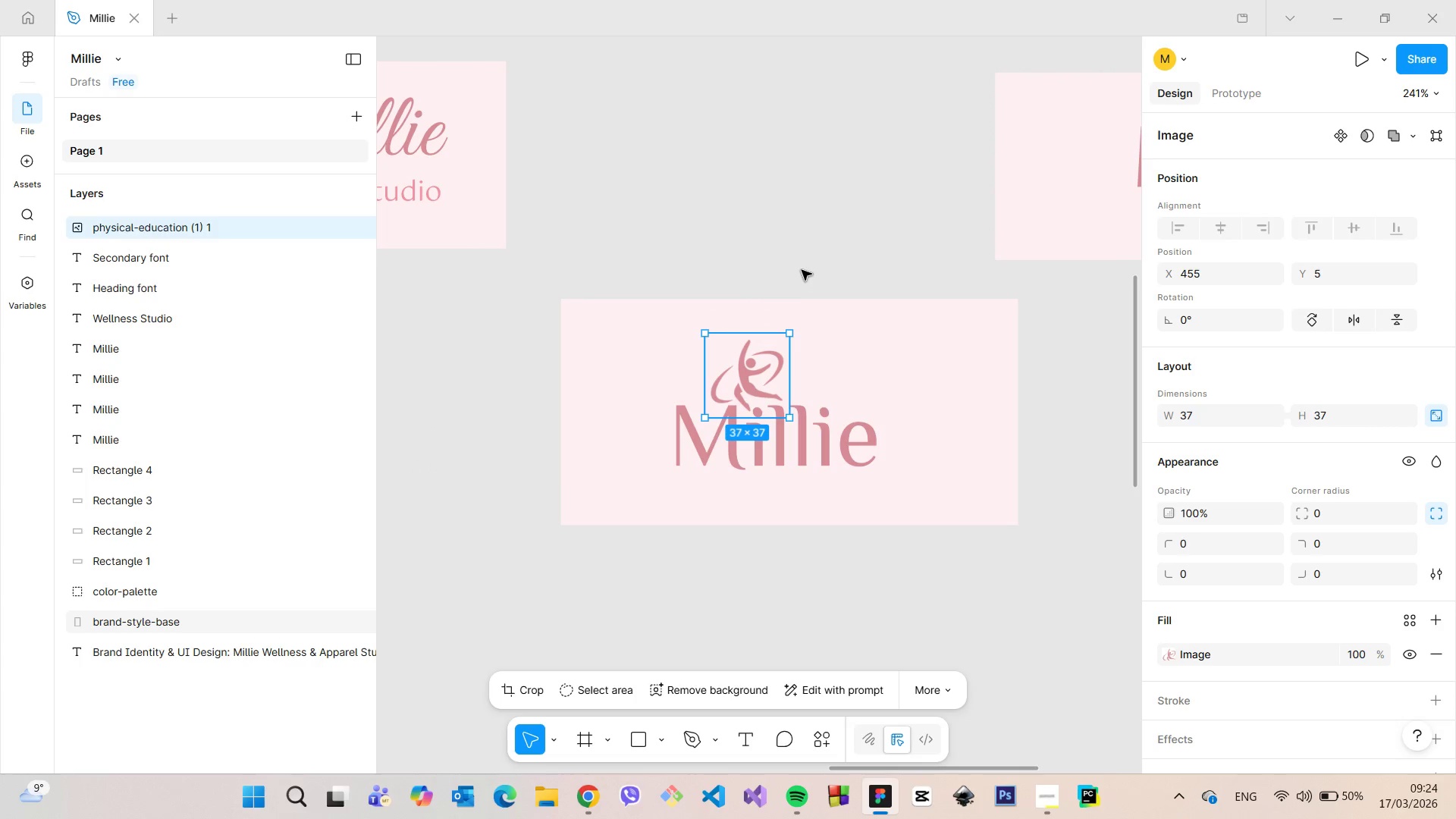 
left_click([802, 270])
 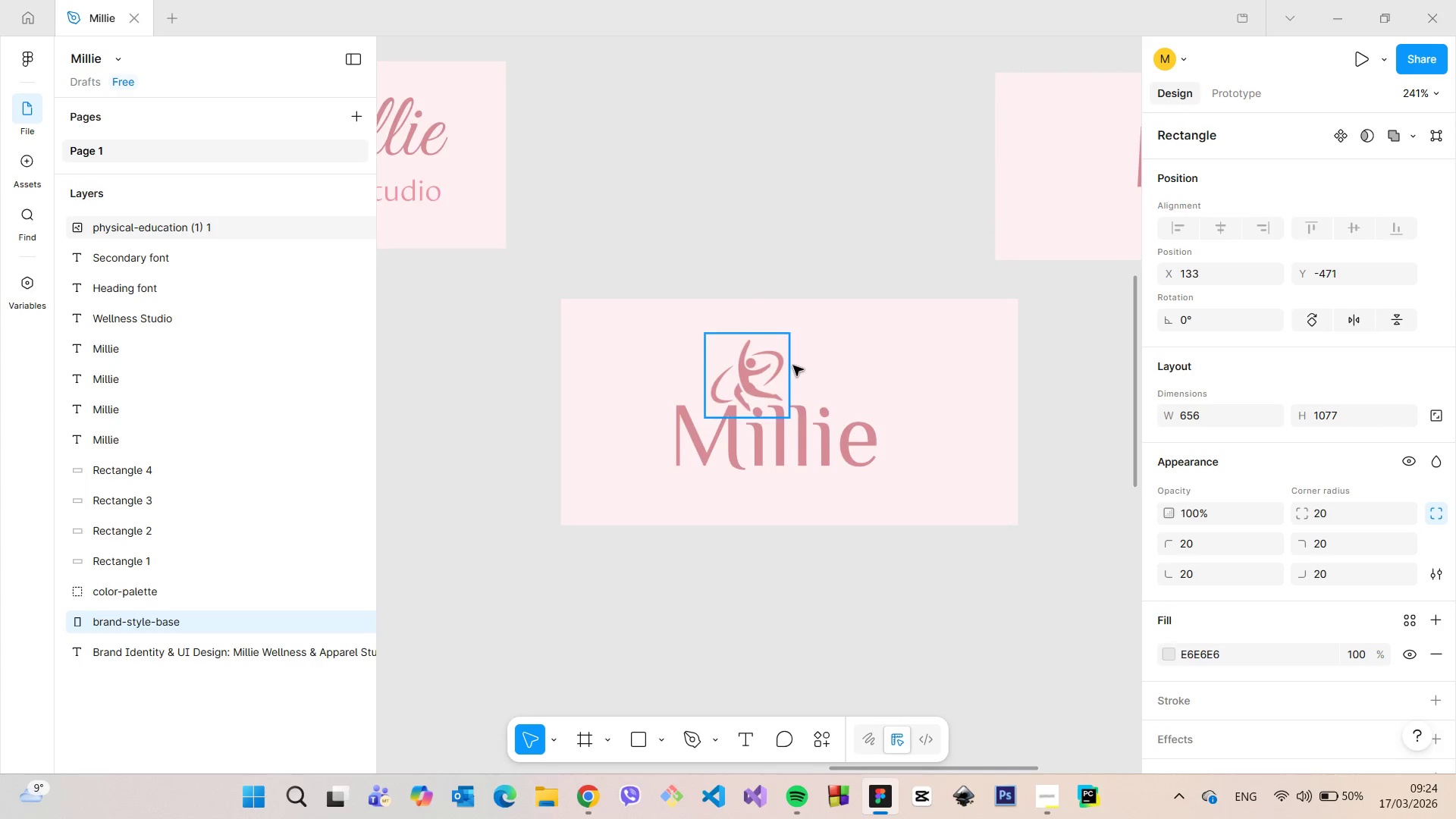 
scroll: coordinate [793, 366], scroll_direction: up, amount: 8.0
 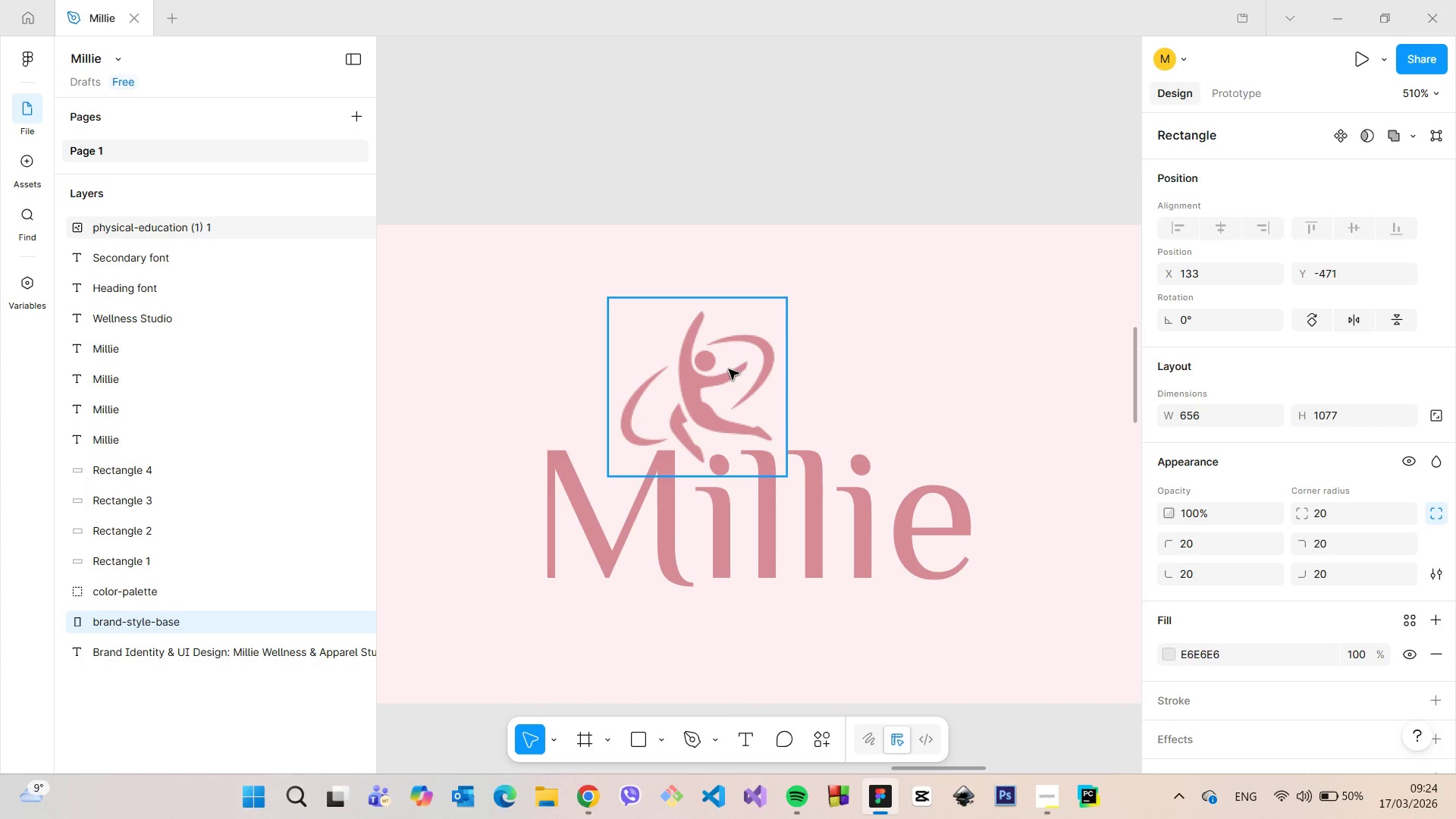 
left_click_drag(start_coordinate=[723, 371], to_coordinate=[741, 370])
 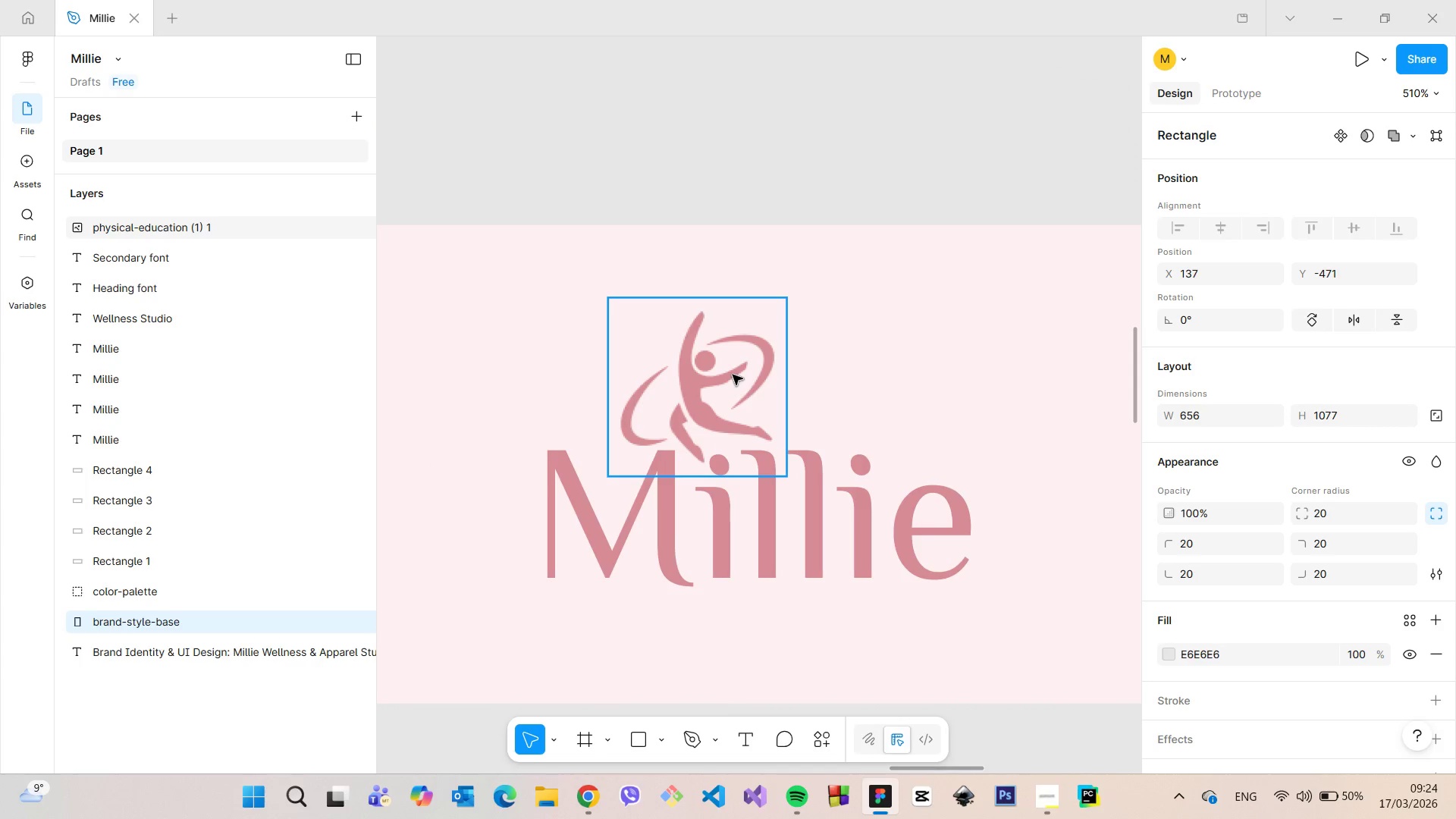 
left_click_drag(start_coordinate=[733, 375], to_coordinate=[744, 377])
 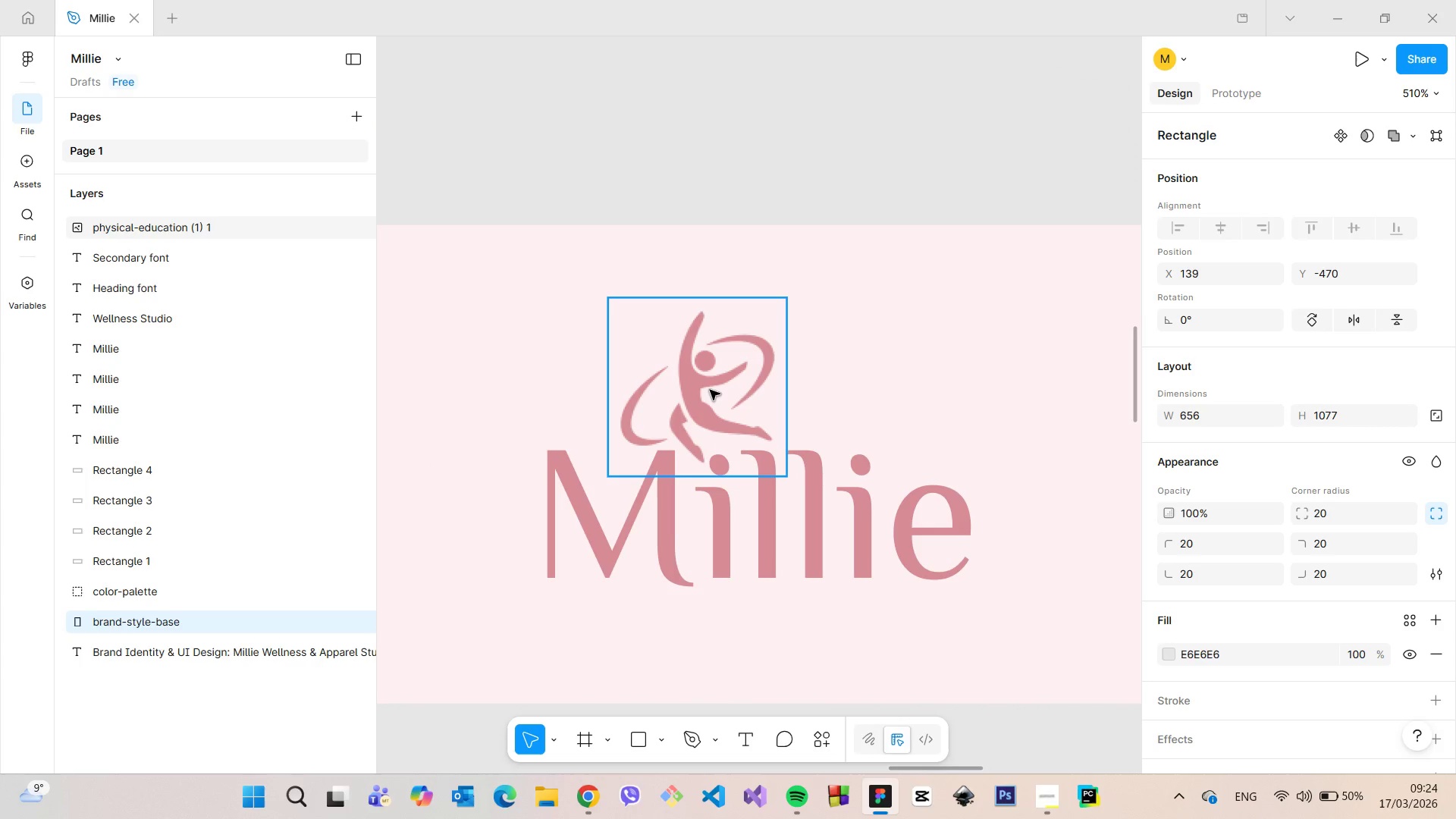 
left_click_drag(start_coordinate=[710, 390], to_coordinate=[682, 400])
 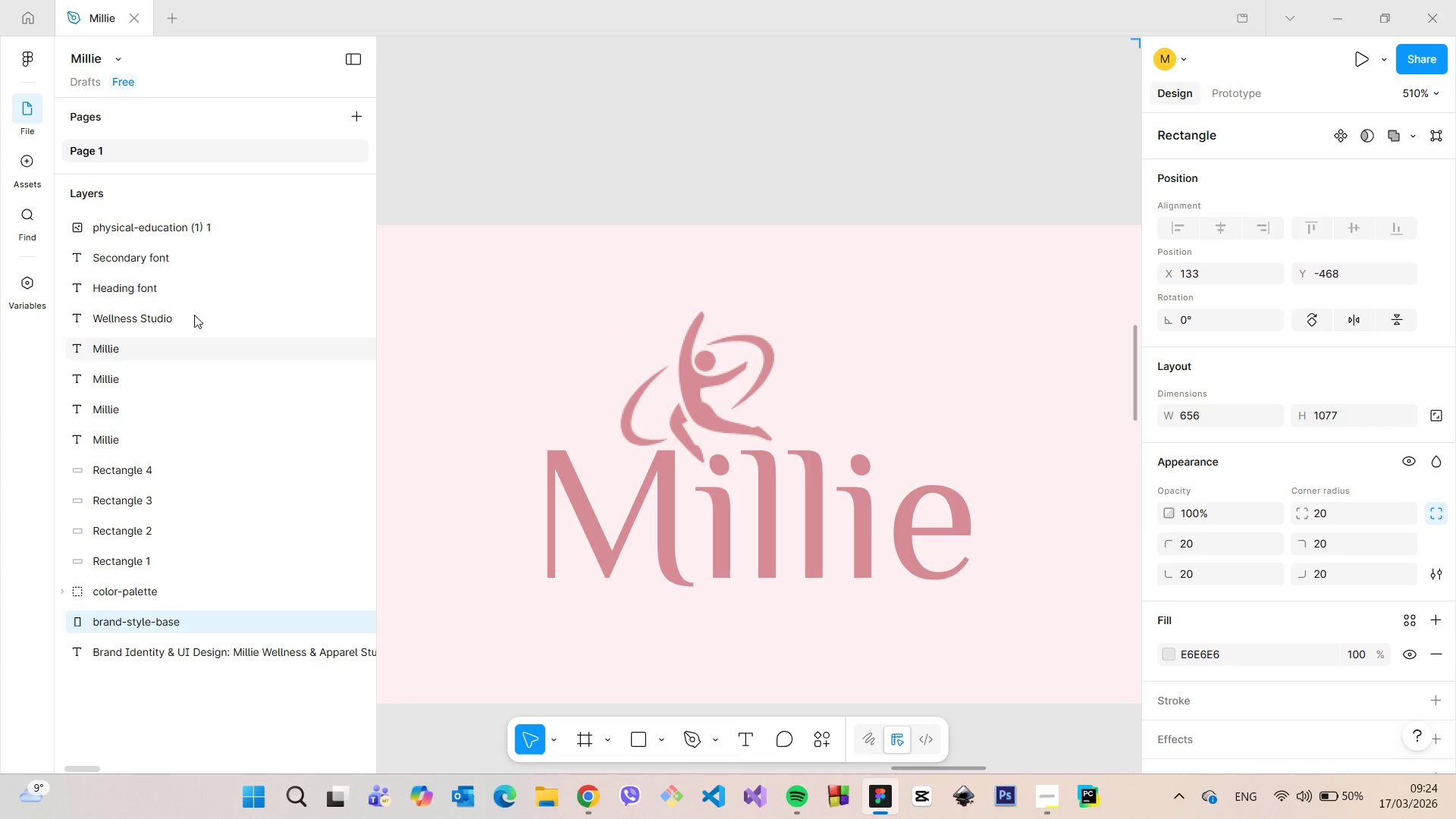 
scroll: coordinate [196, 315], scroll_direction: up, amount: 3.0
 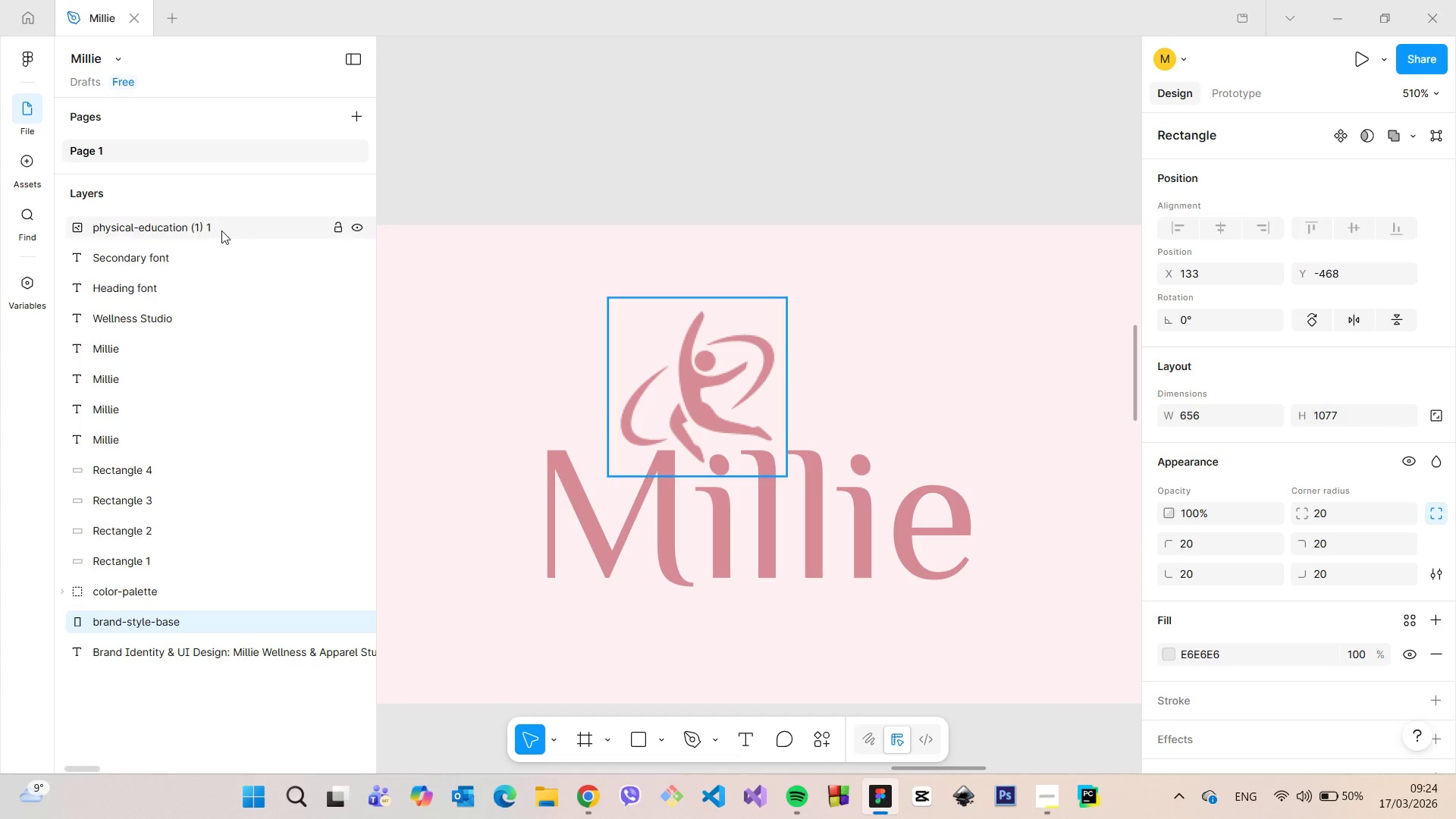 
left_click([246, 231])
 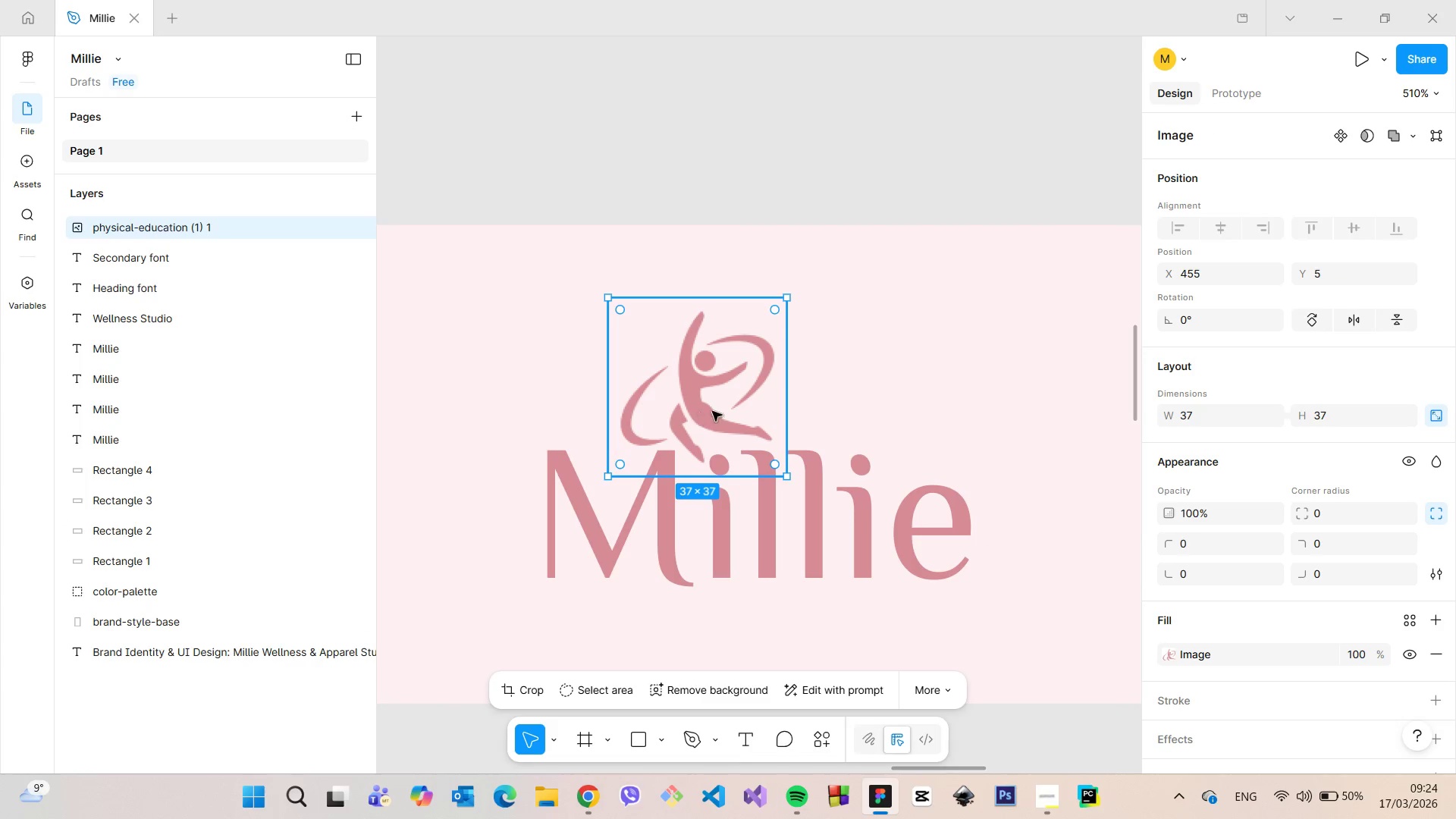 
left_click_drag(start_coordinate=[698, 380], to_coordinate=[717, 379])
 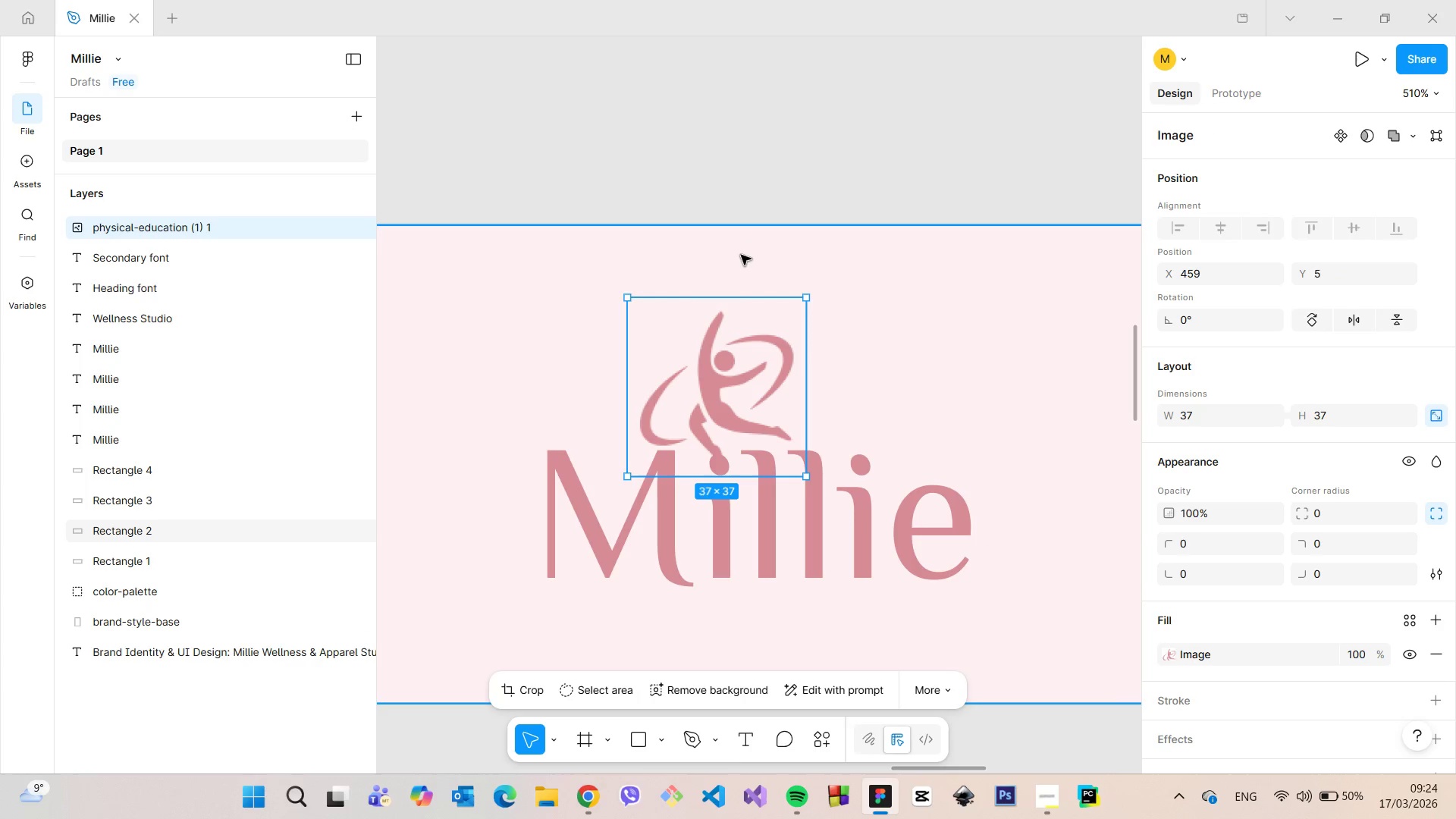 
left_click([742, 255])
 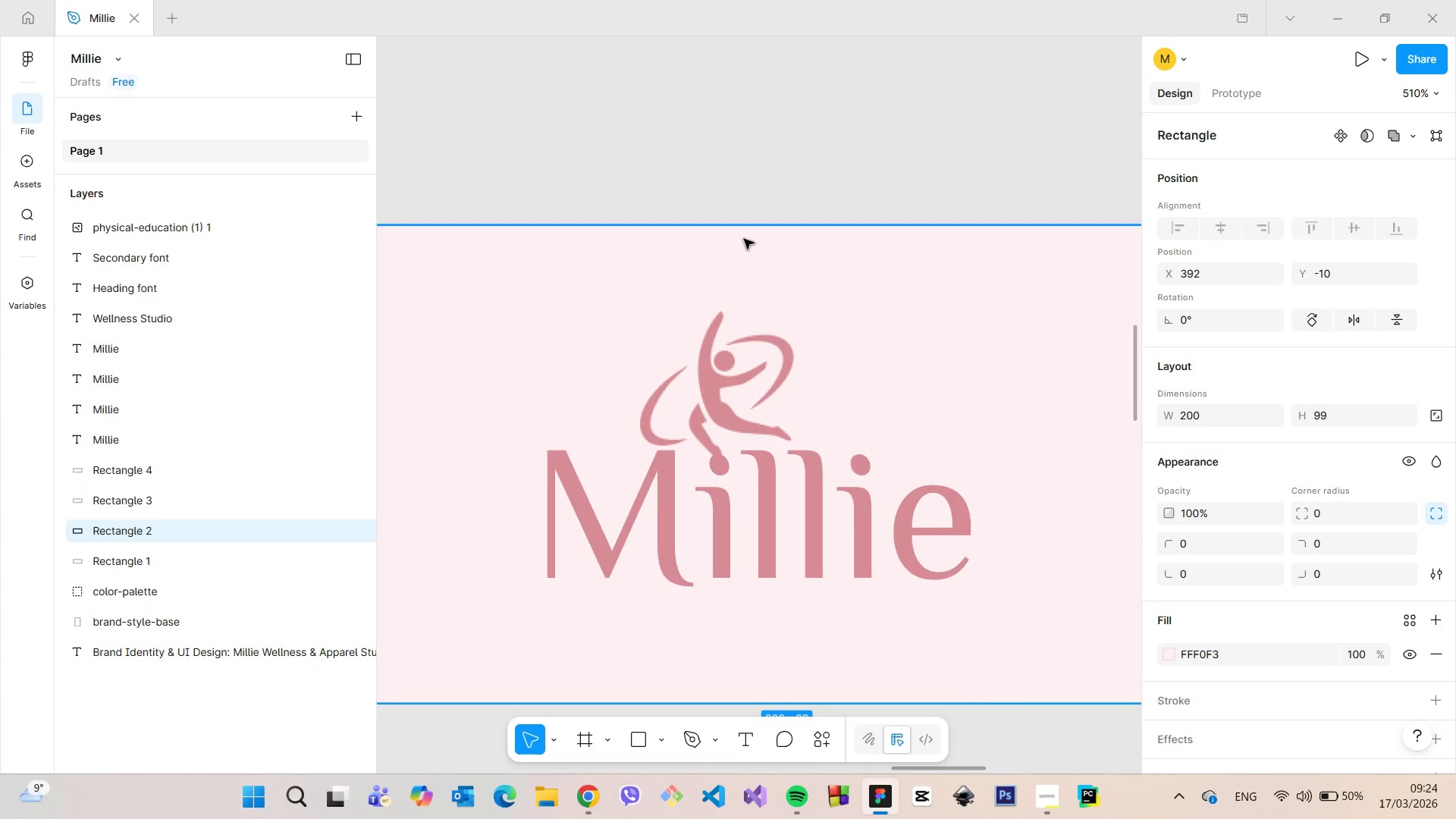 
scroll: coordinate [742, 230], scroll_direction: down, amount: 11.0
 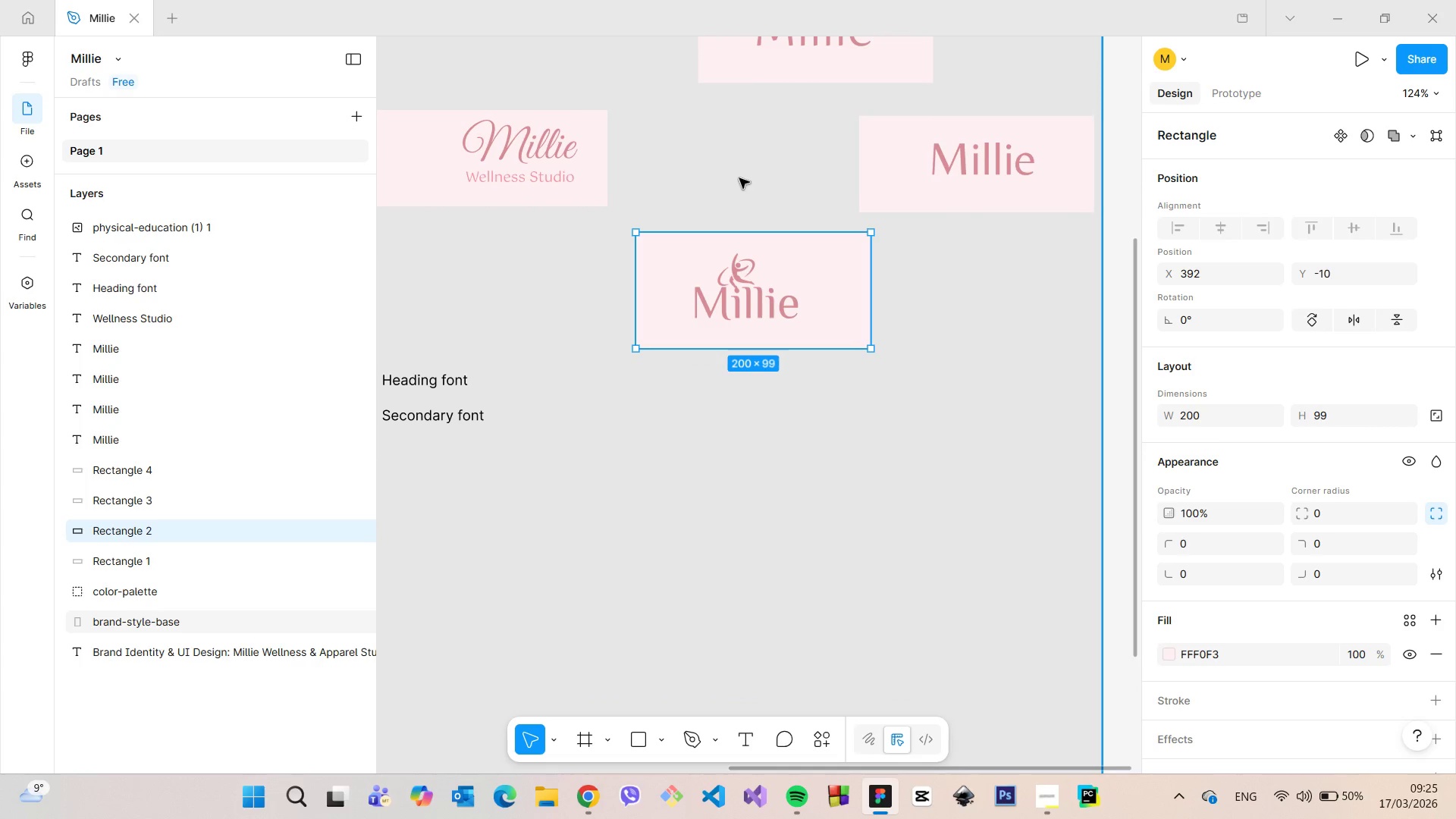 
left_click([739, 178])
 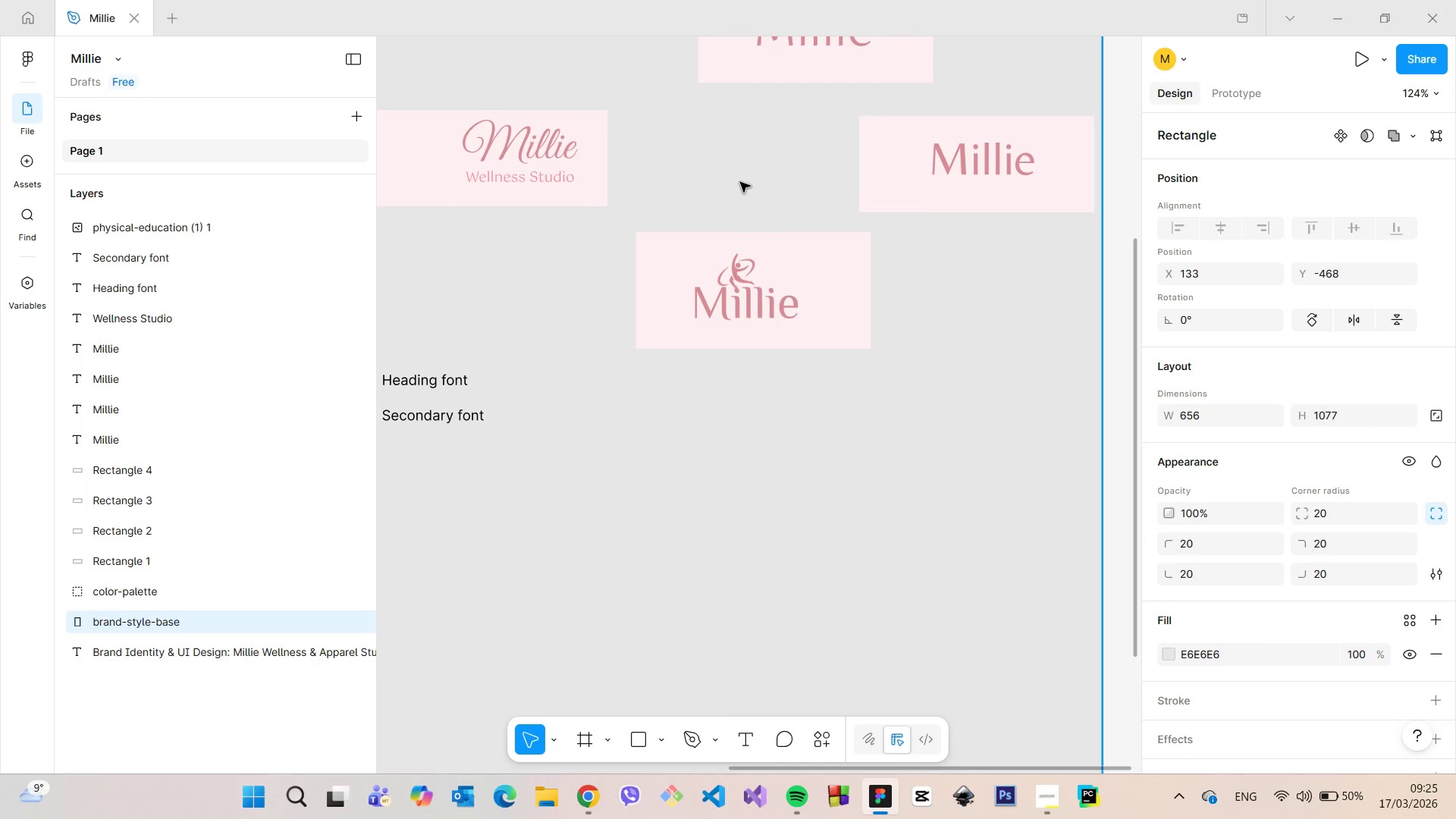 
scroll: coordinate [758, 254], scroll_direction: up, amount: 8.0
 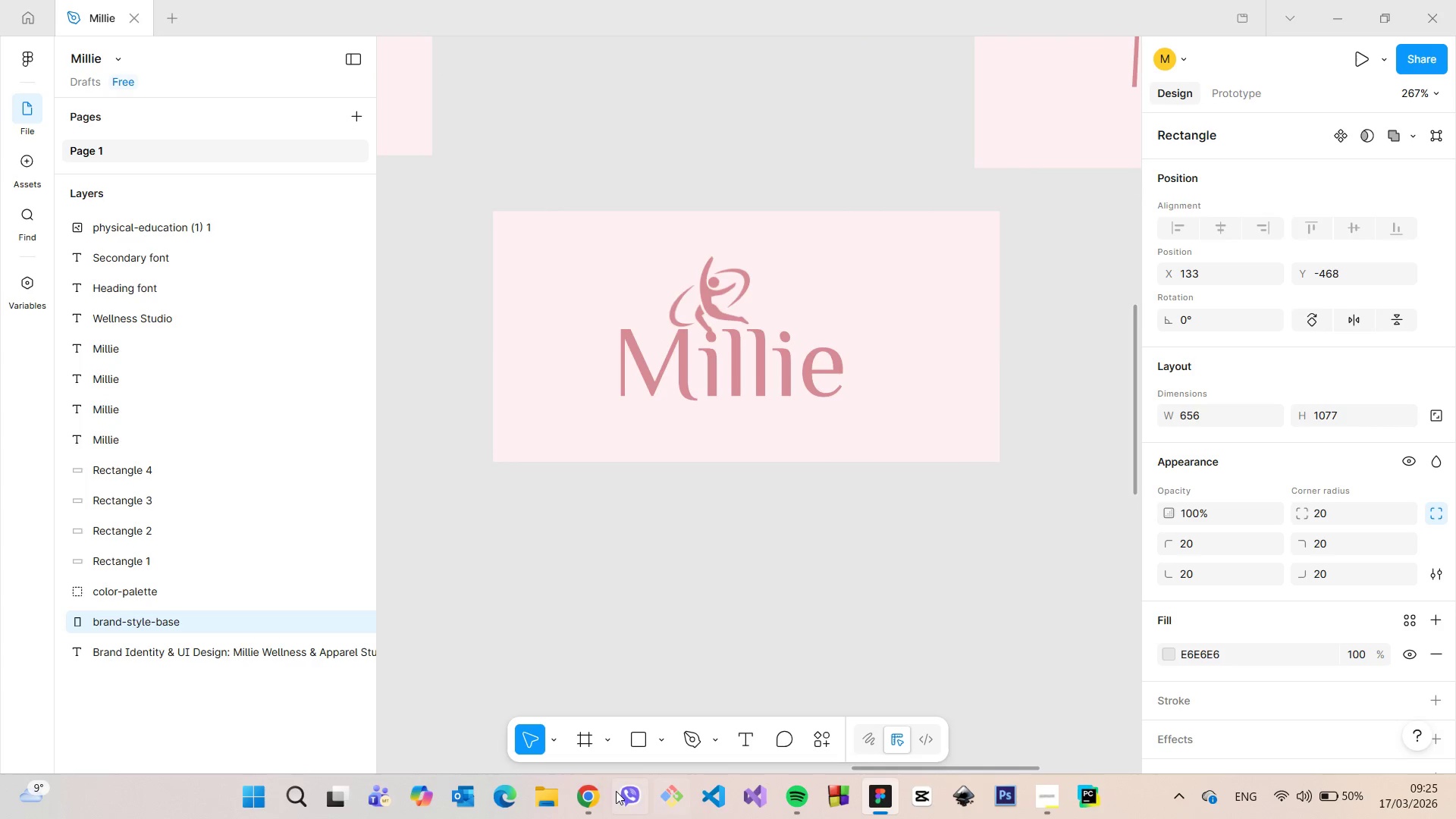 
left_click([596, 795])
 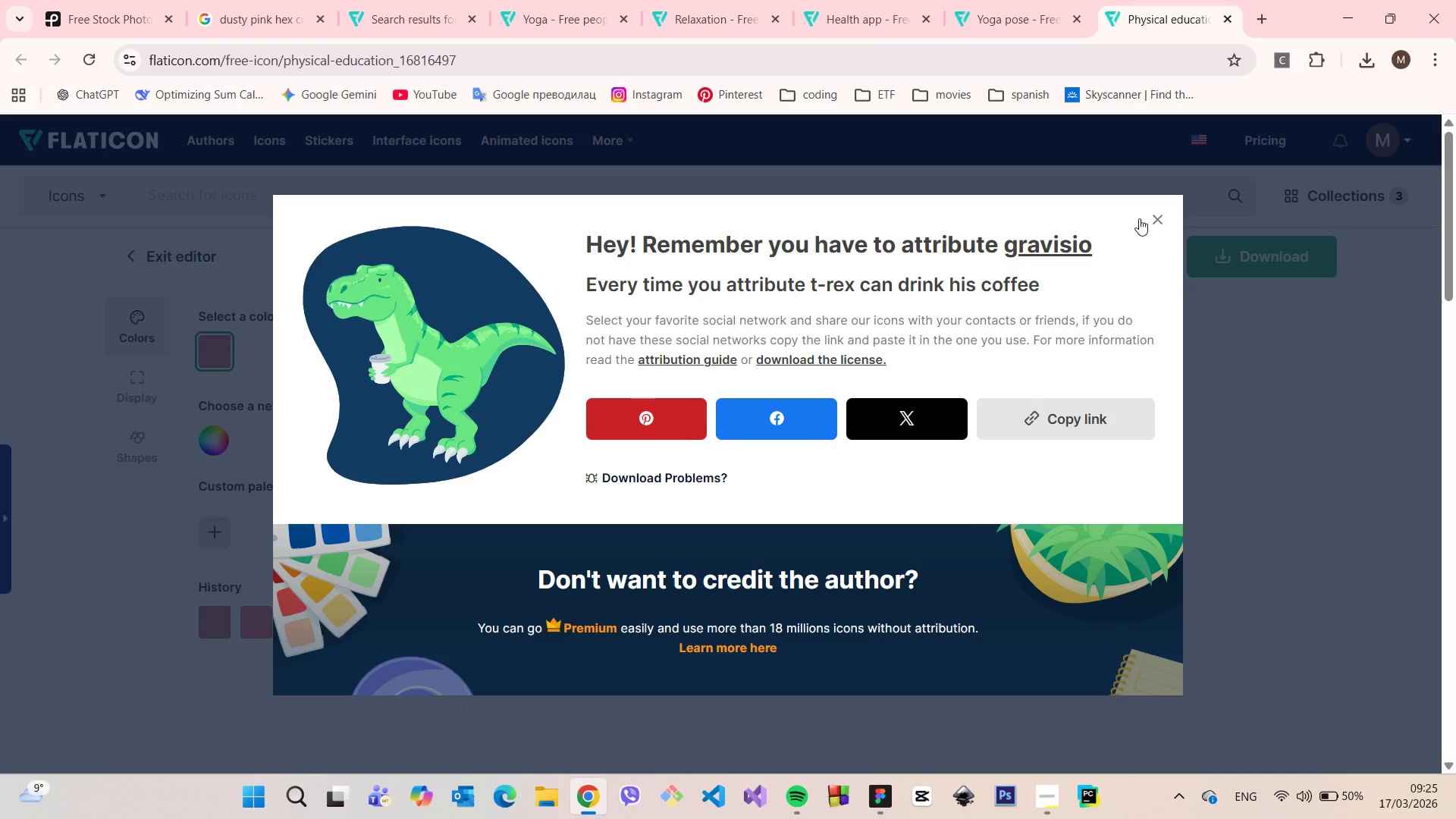 
left_click([1156, 222])
 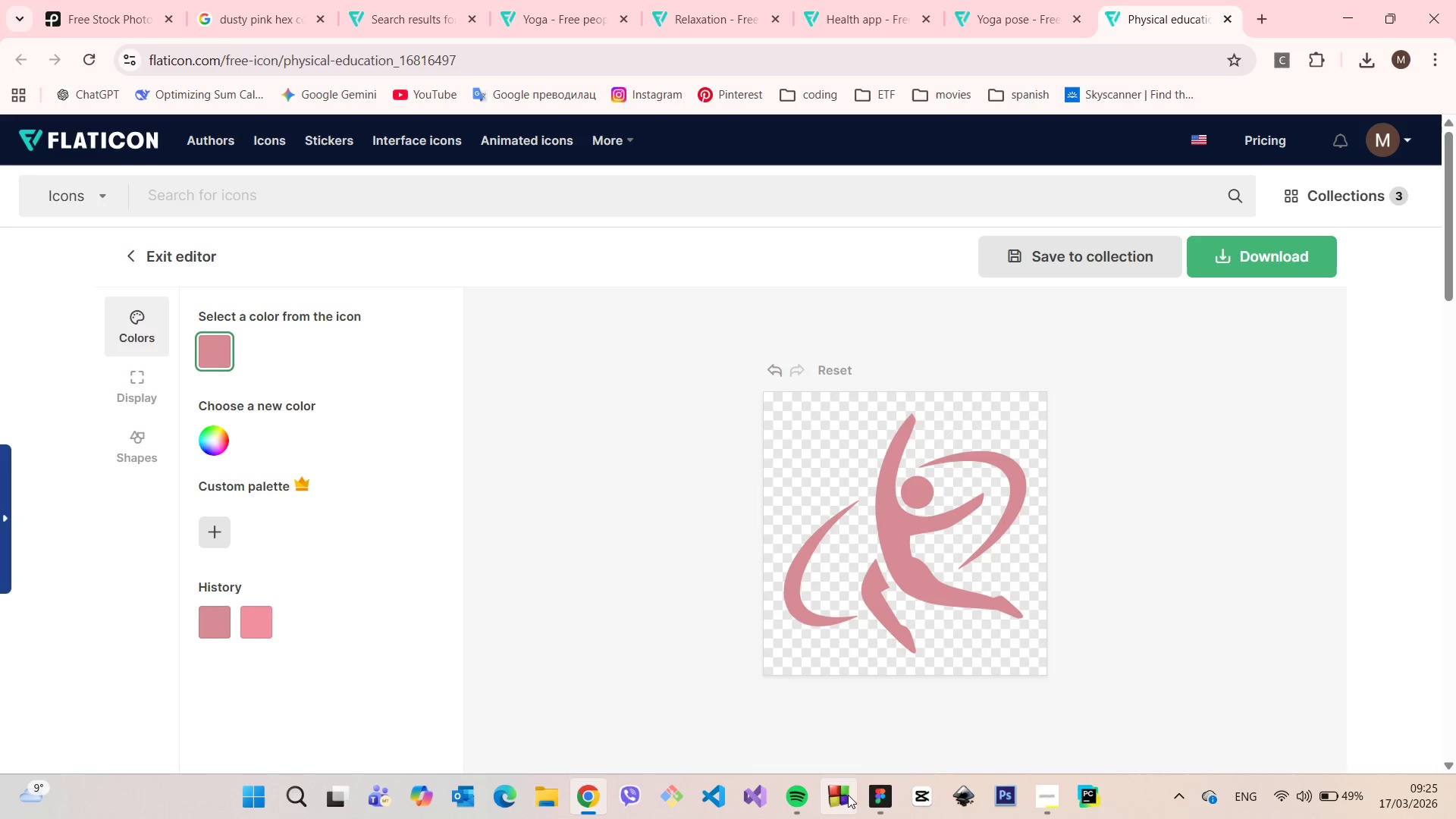 
left_click([863, 795])
 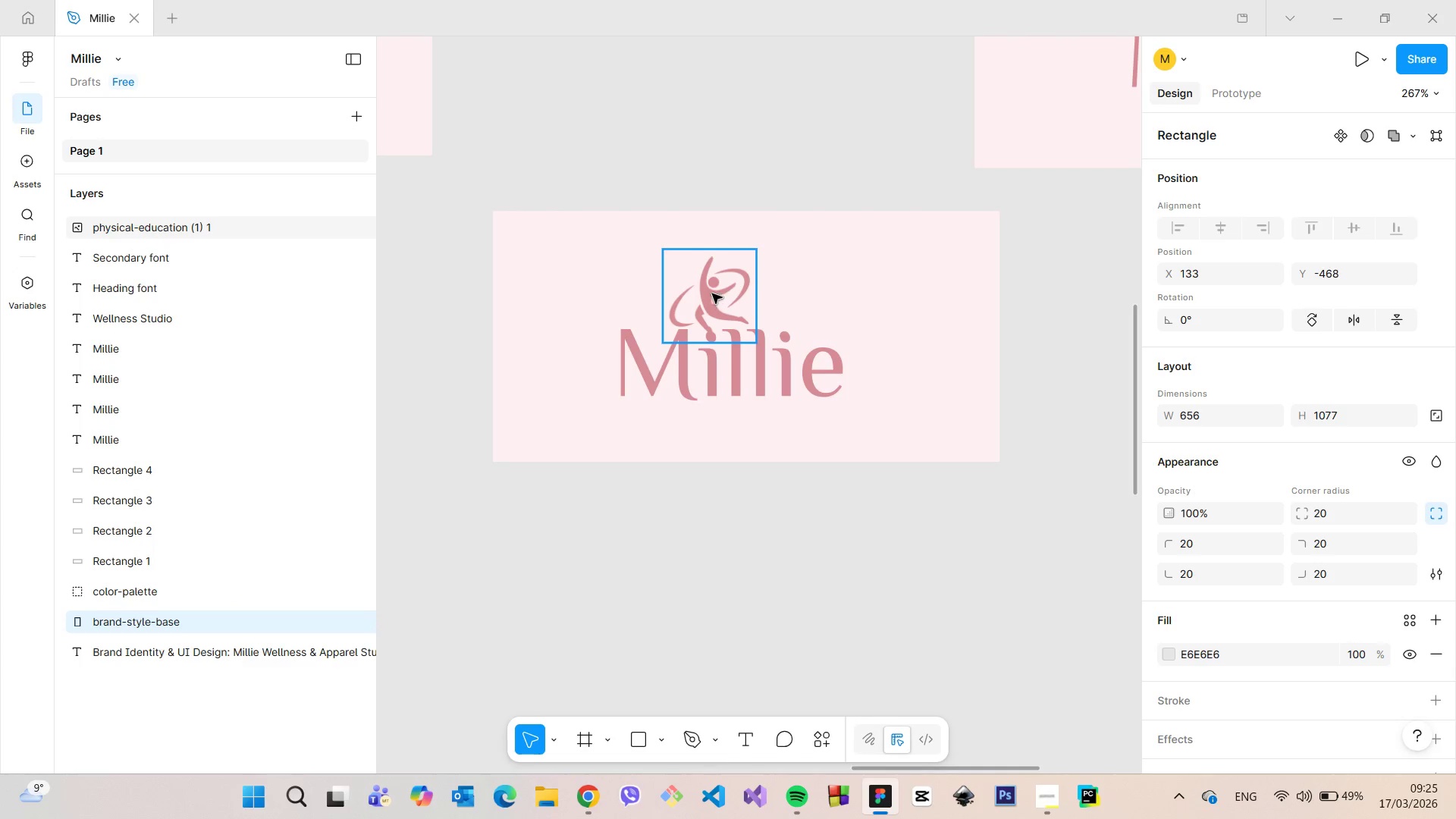 
left_click([712, 293])
 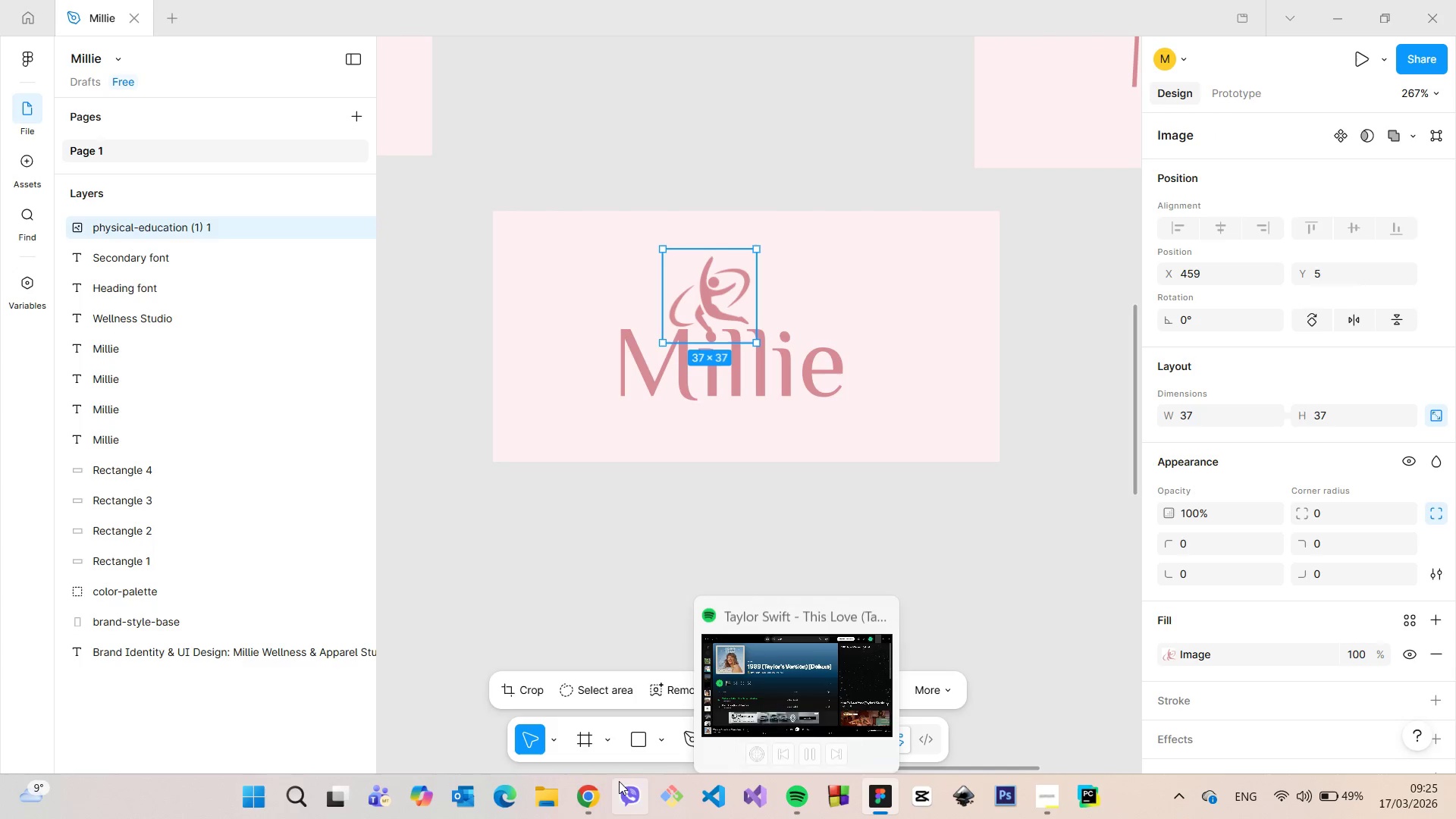 
left_click([586, 796])
 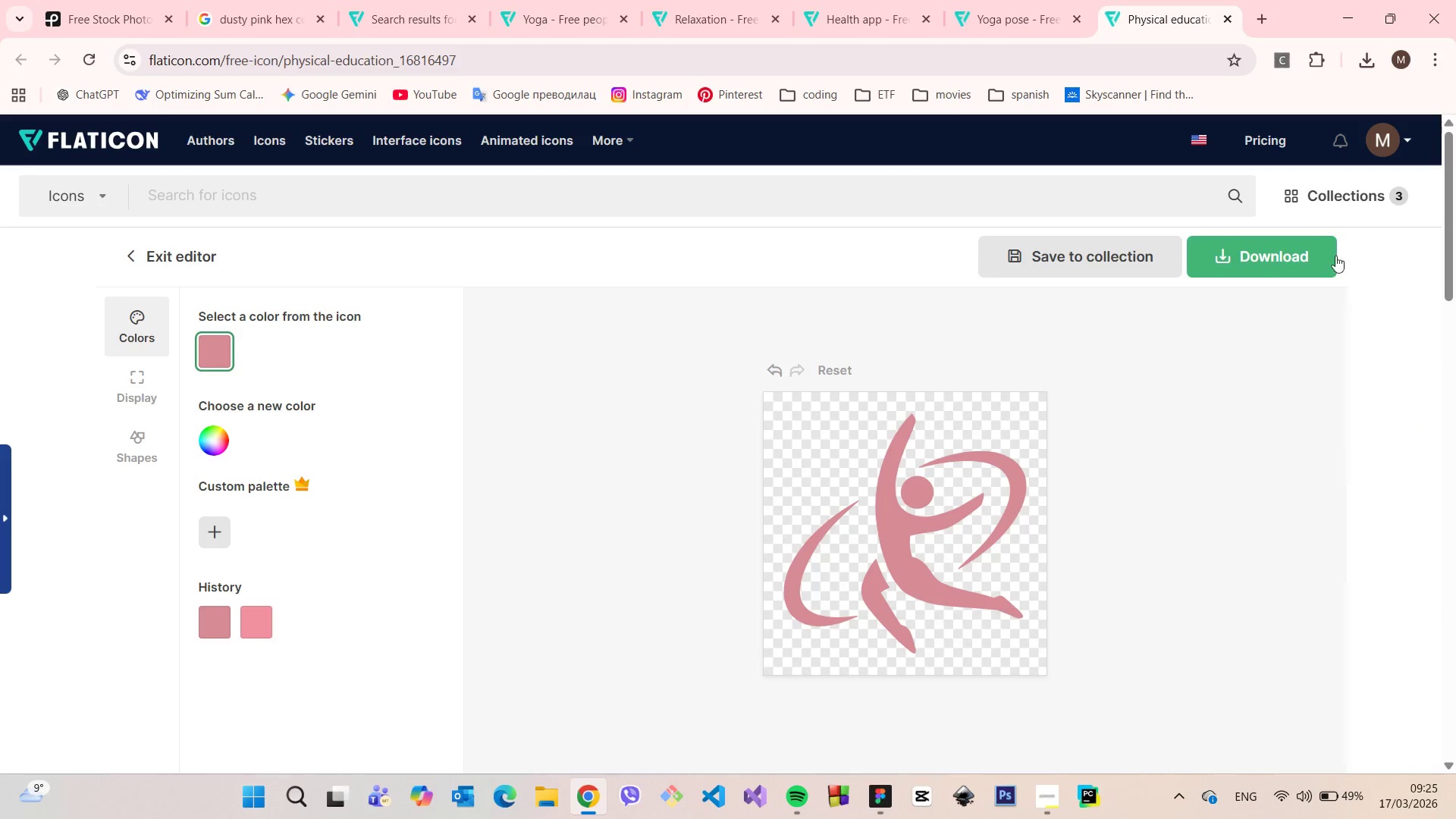 
left_click([1288, 253])
 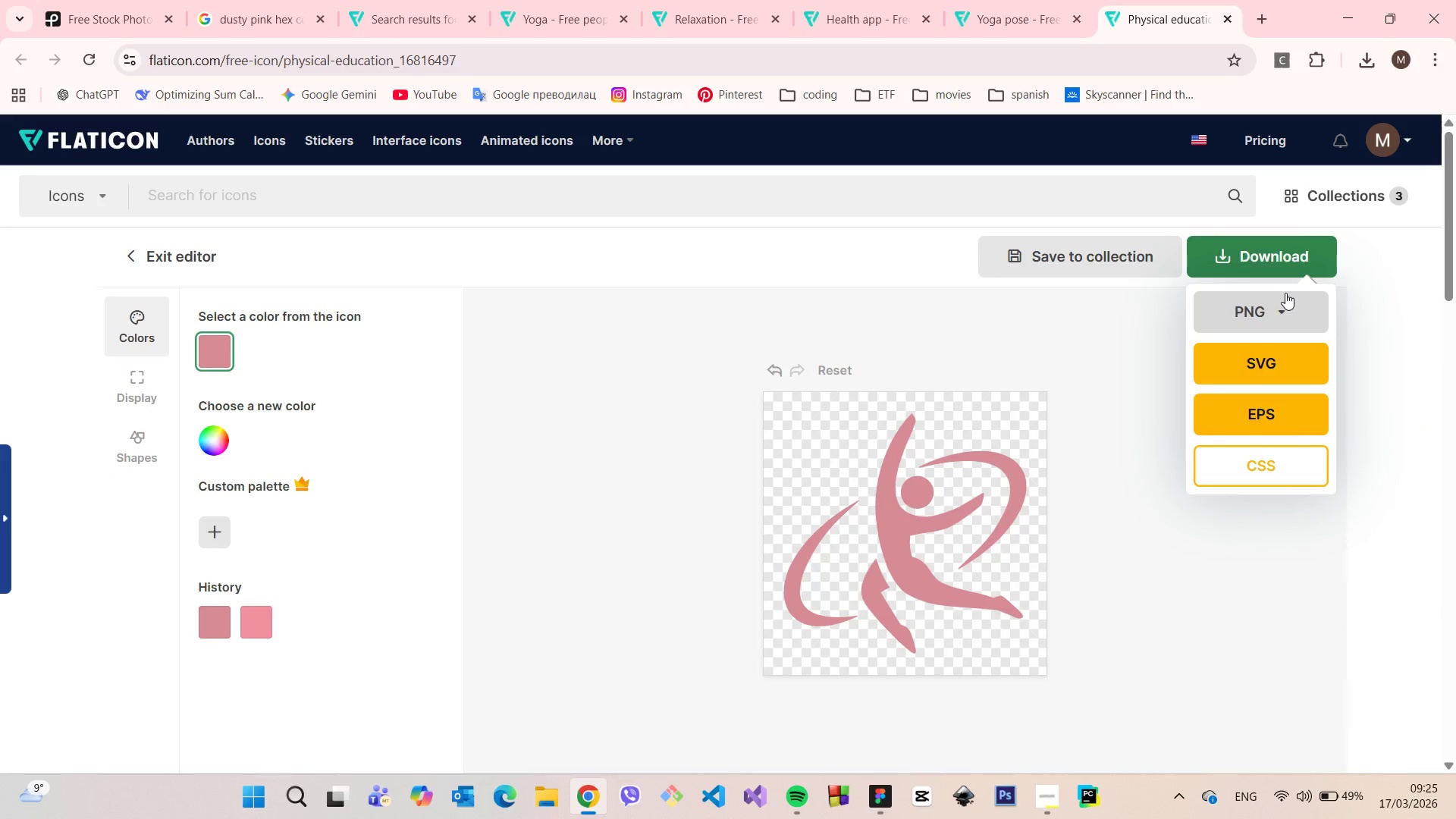 
left_click([1286, 295])
 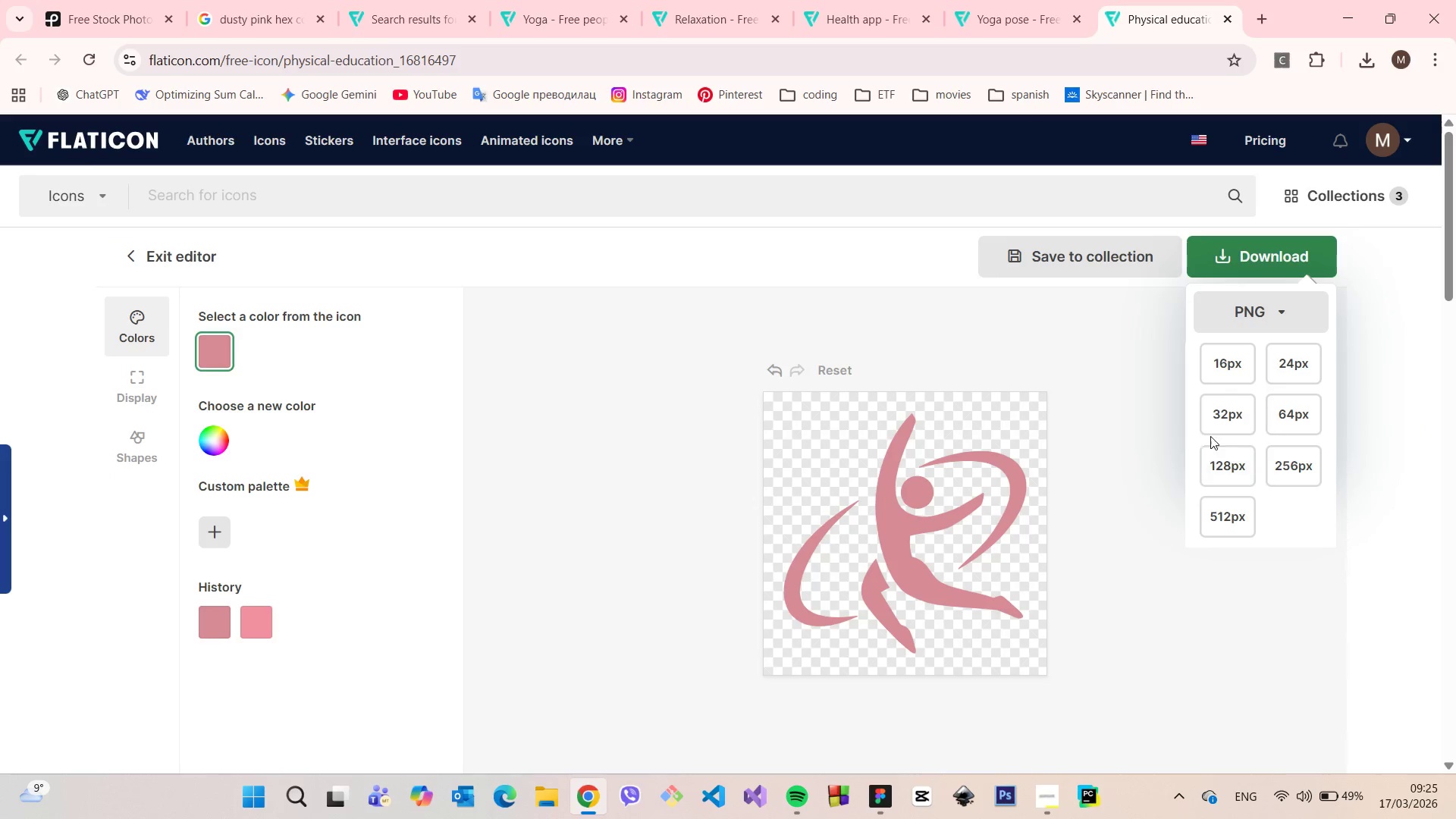 
left_click([1217, 424])
 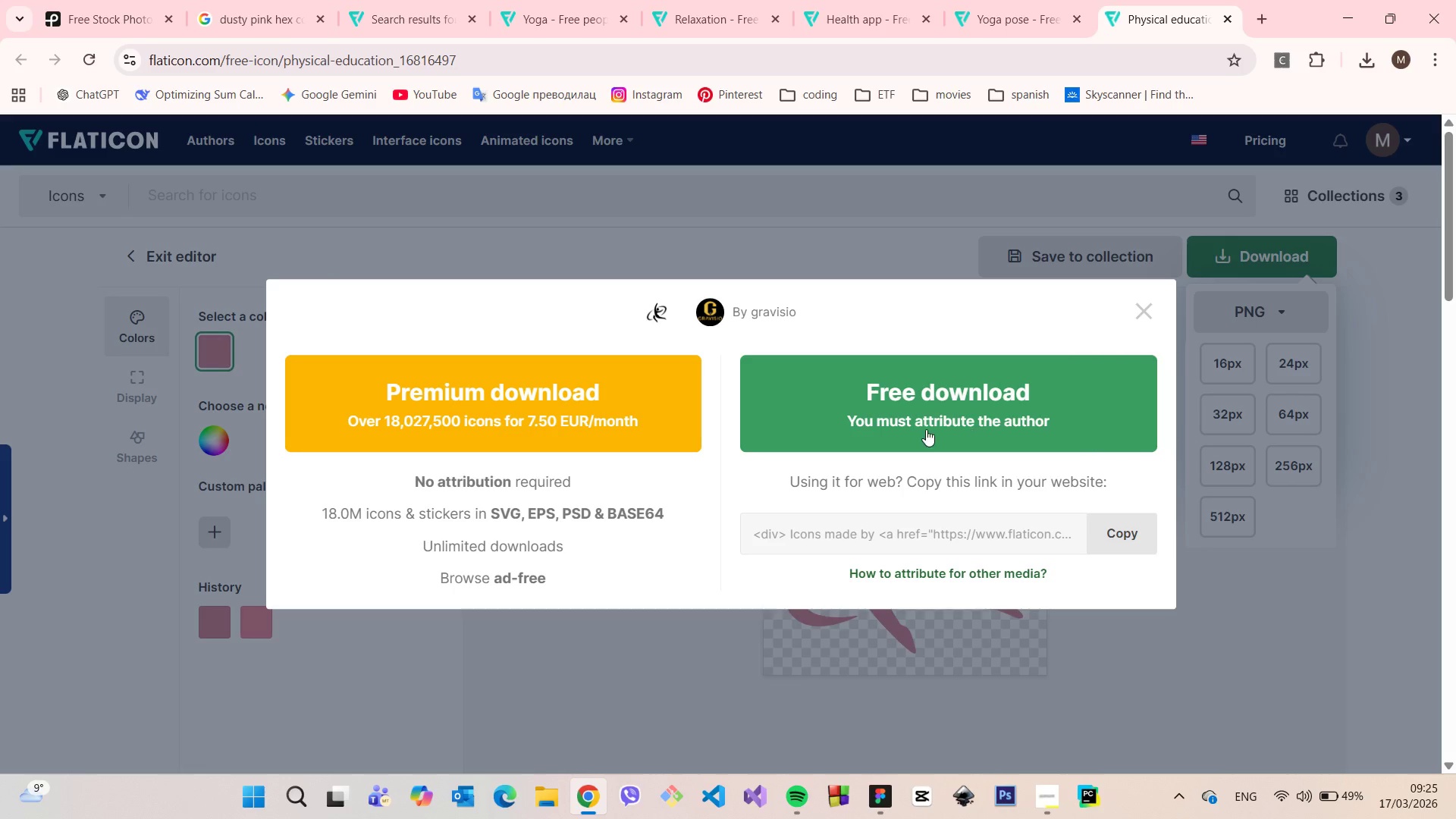 
left_click([926, 429])
 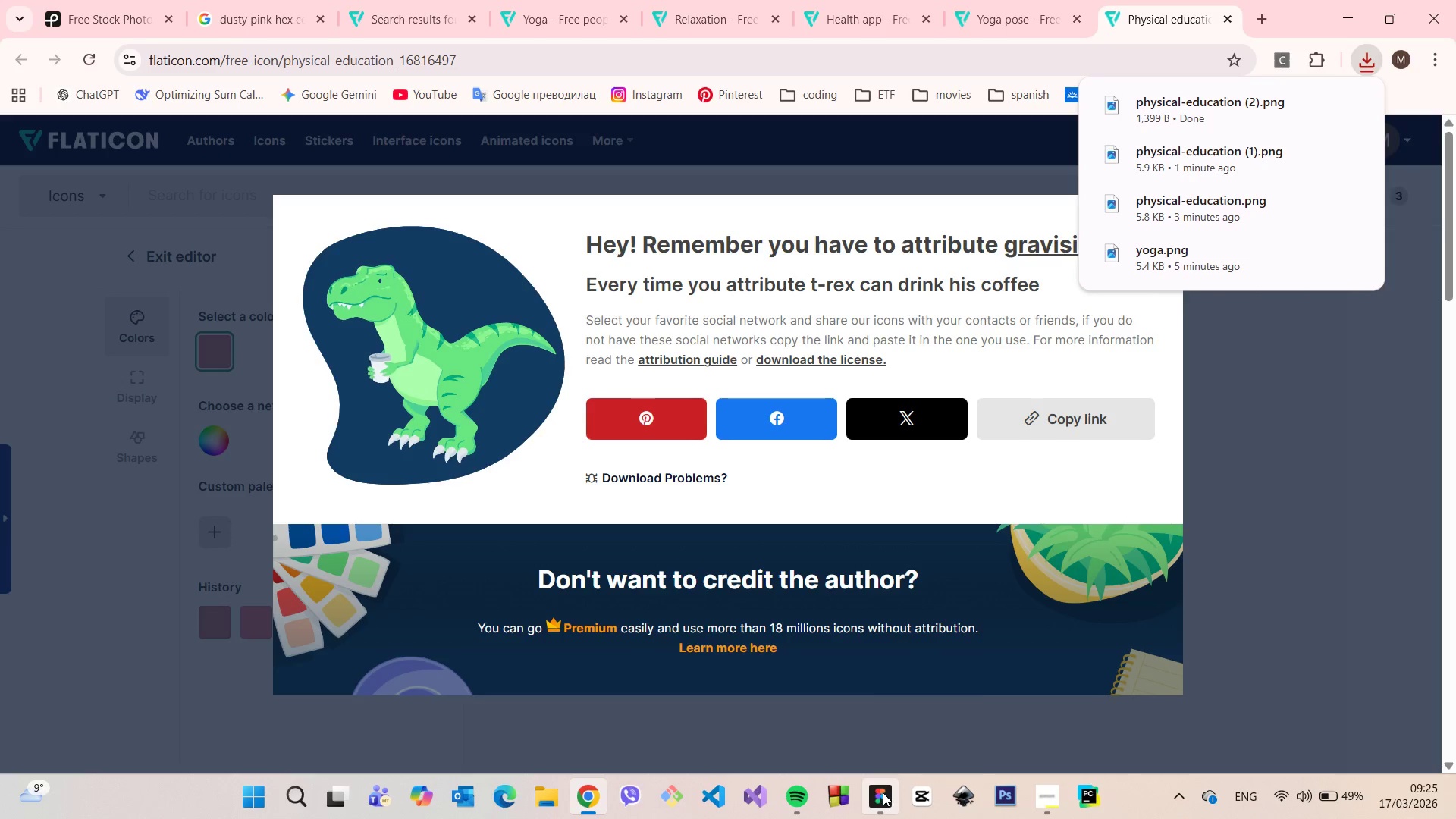 
left_click([878, 788])
 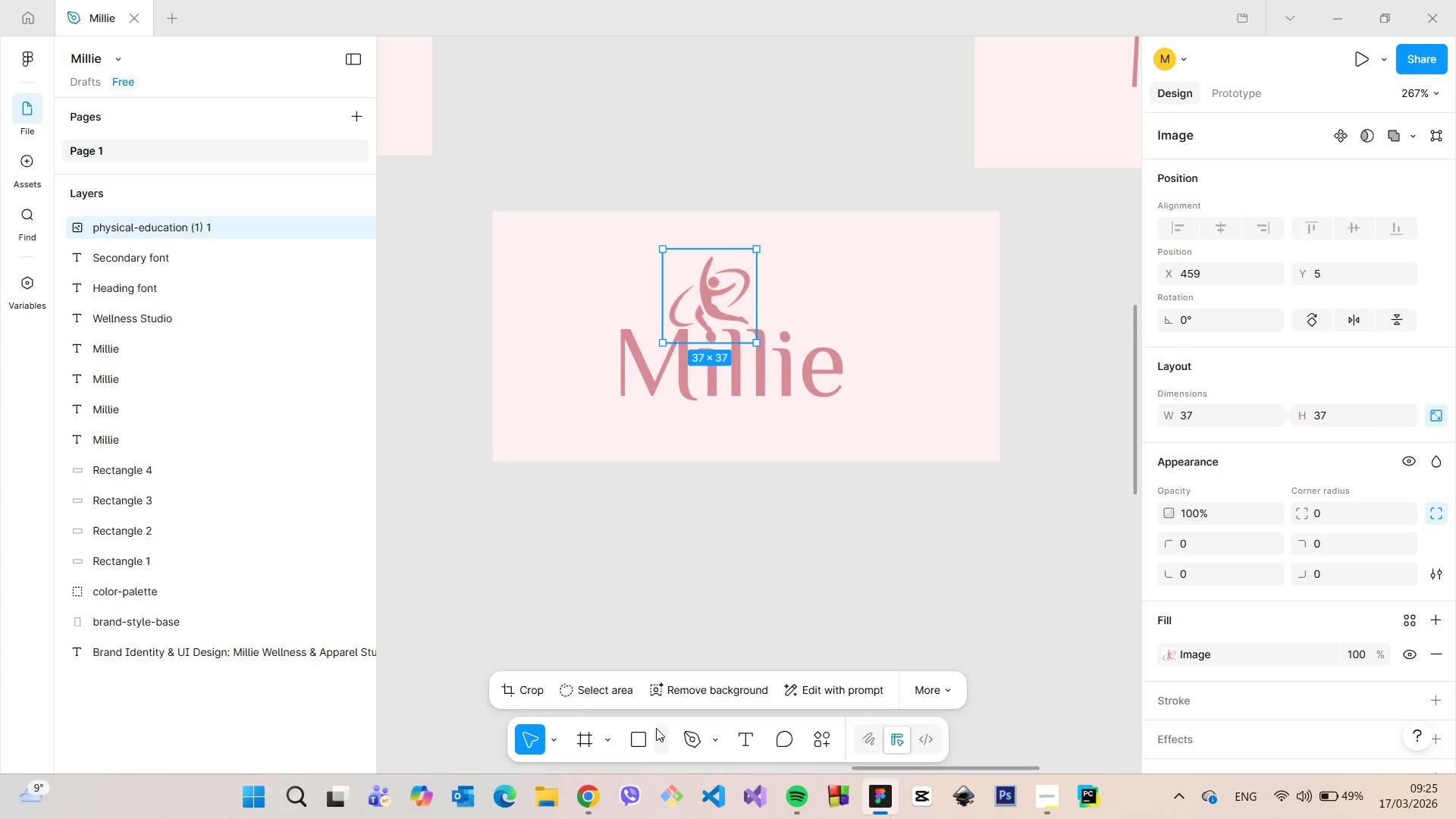 
left_click([669, 739])
 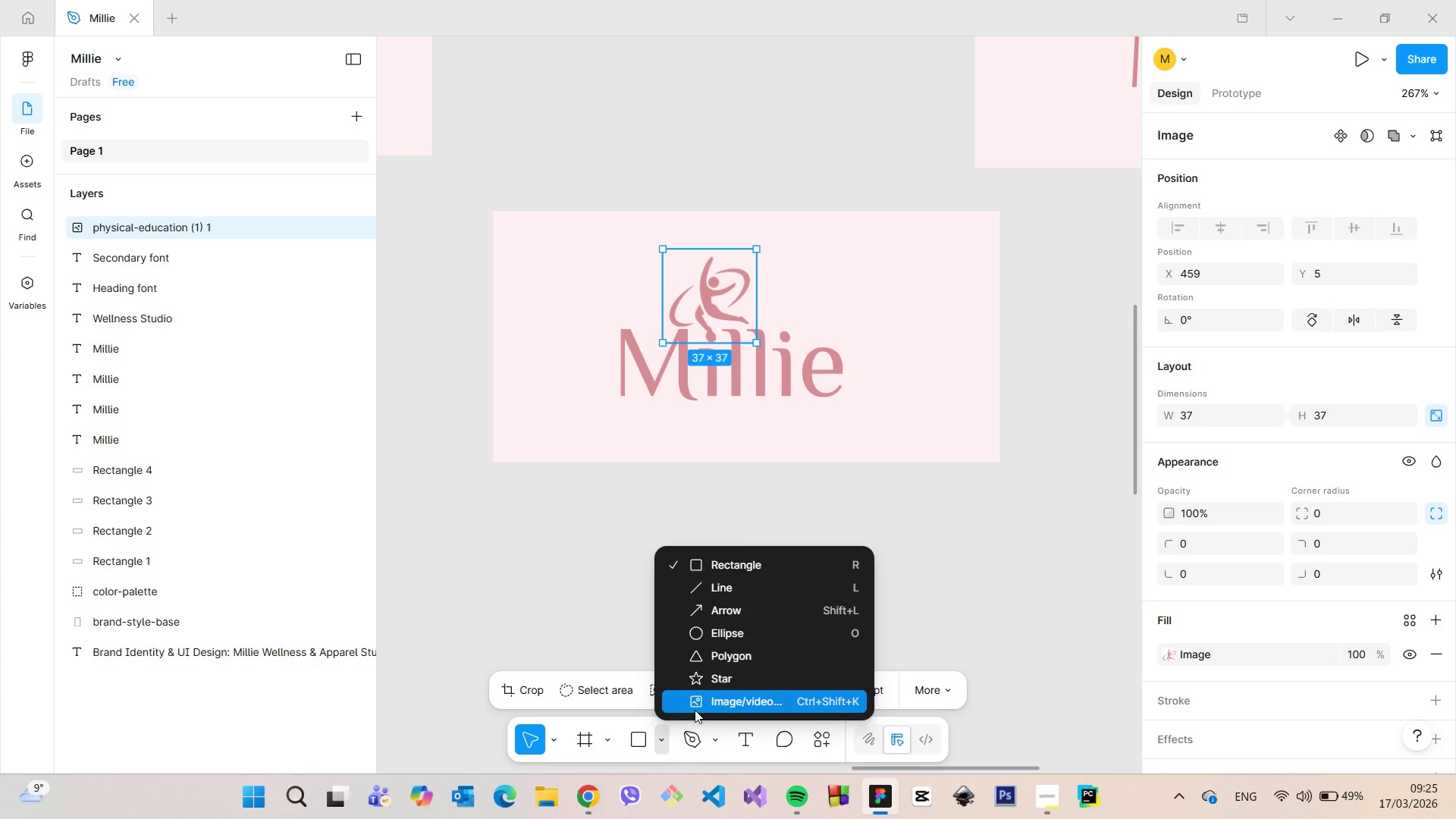 
left_click([695, 710])
 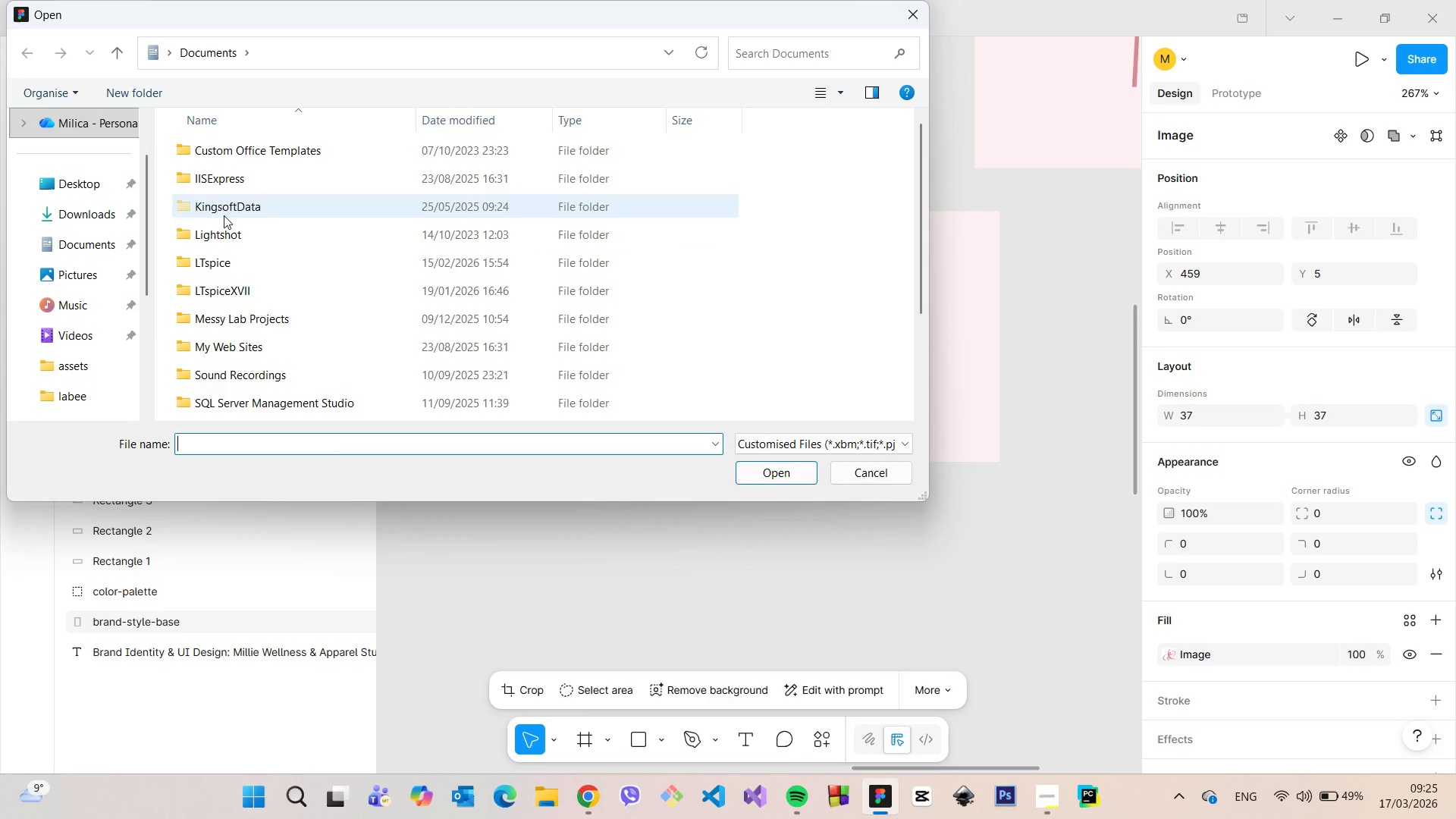 
left_click([77, 218])
 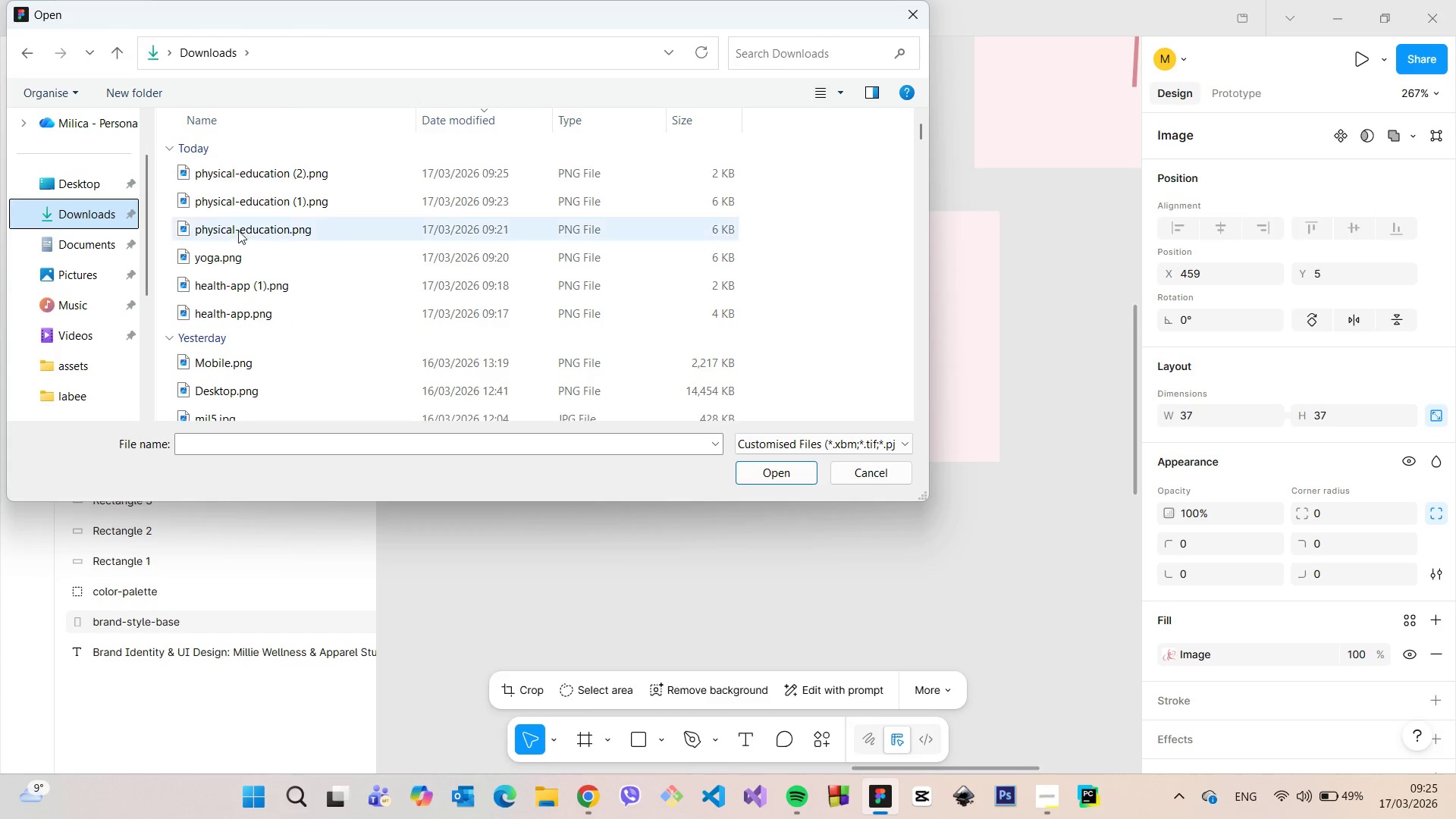 
mouse_move([300, 229])
 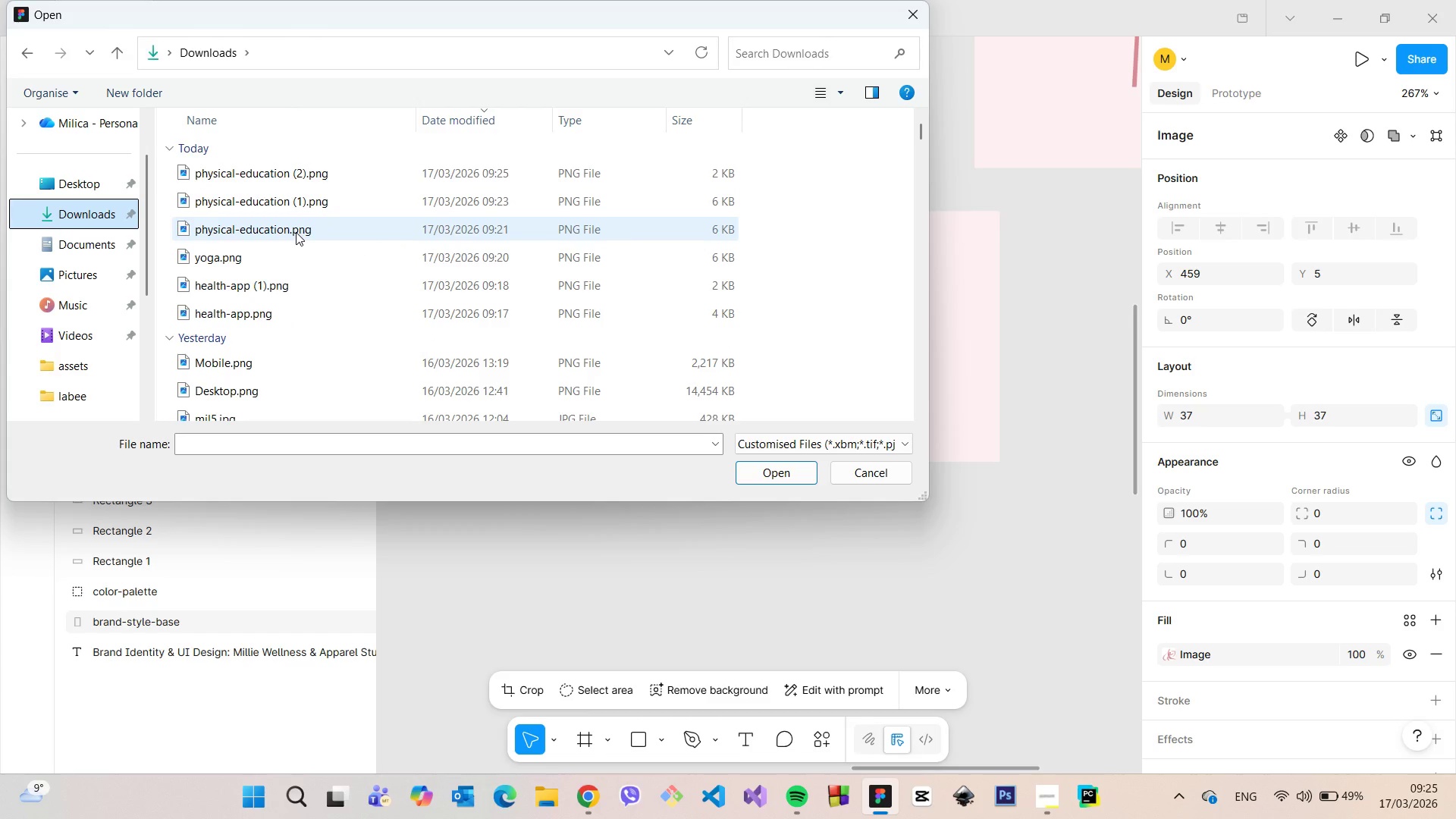 
mouse_move([296, 209])
 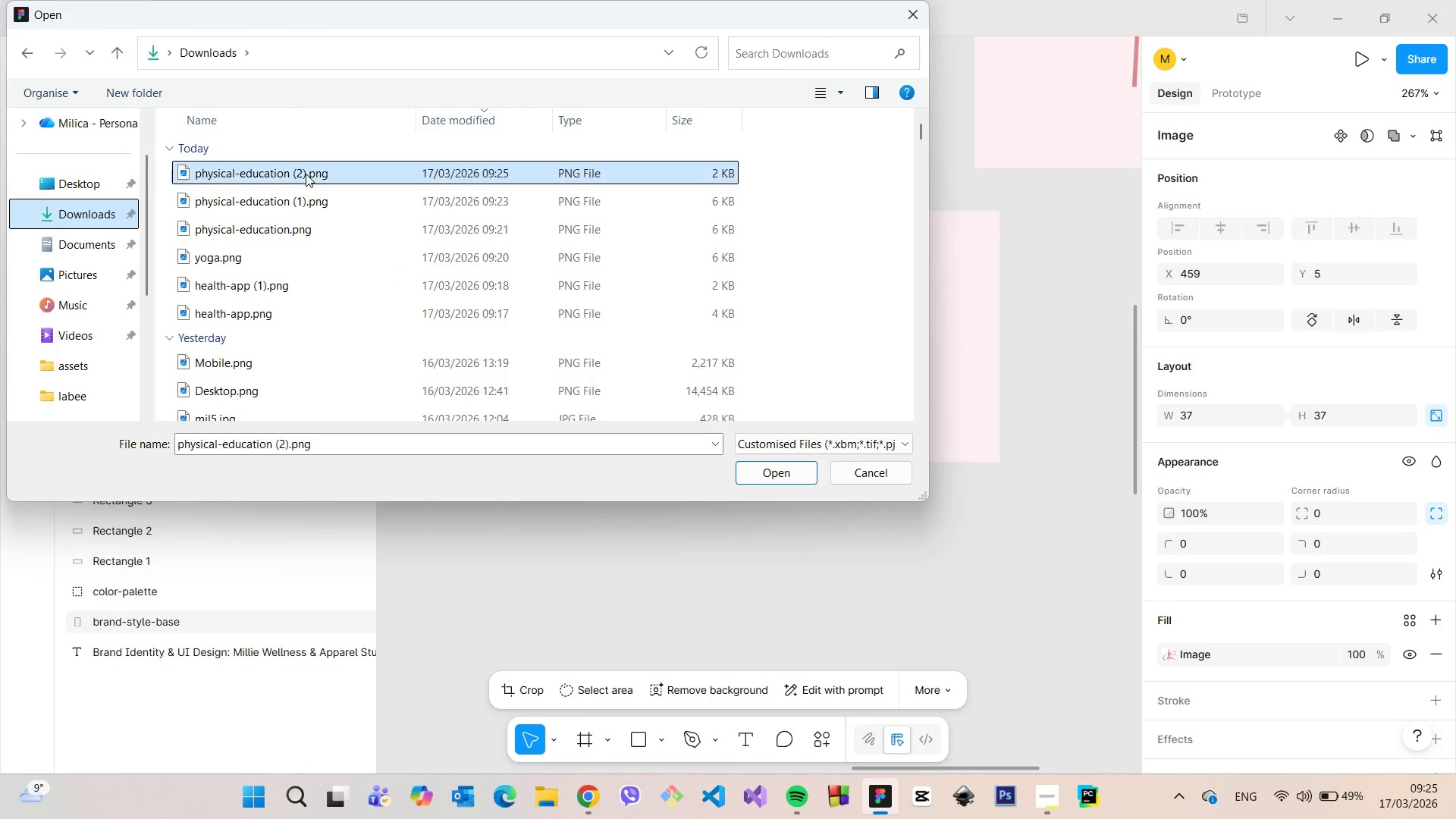 
left_click([306, 174])
 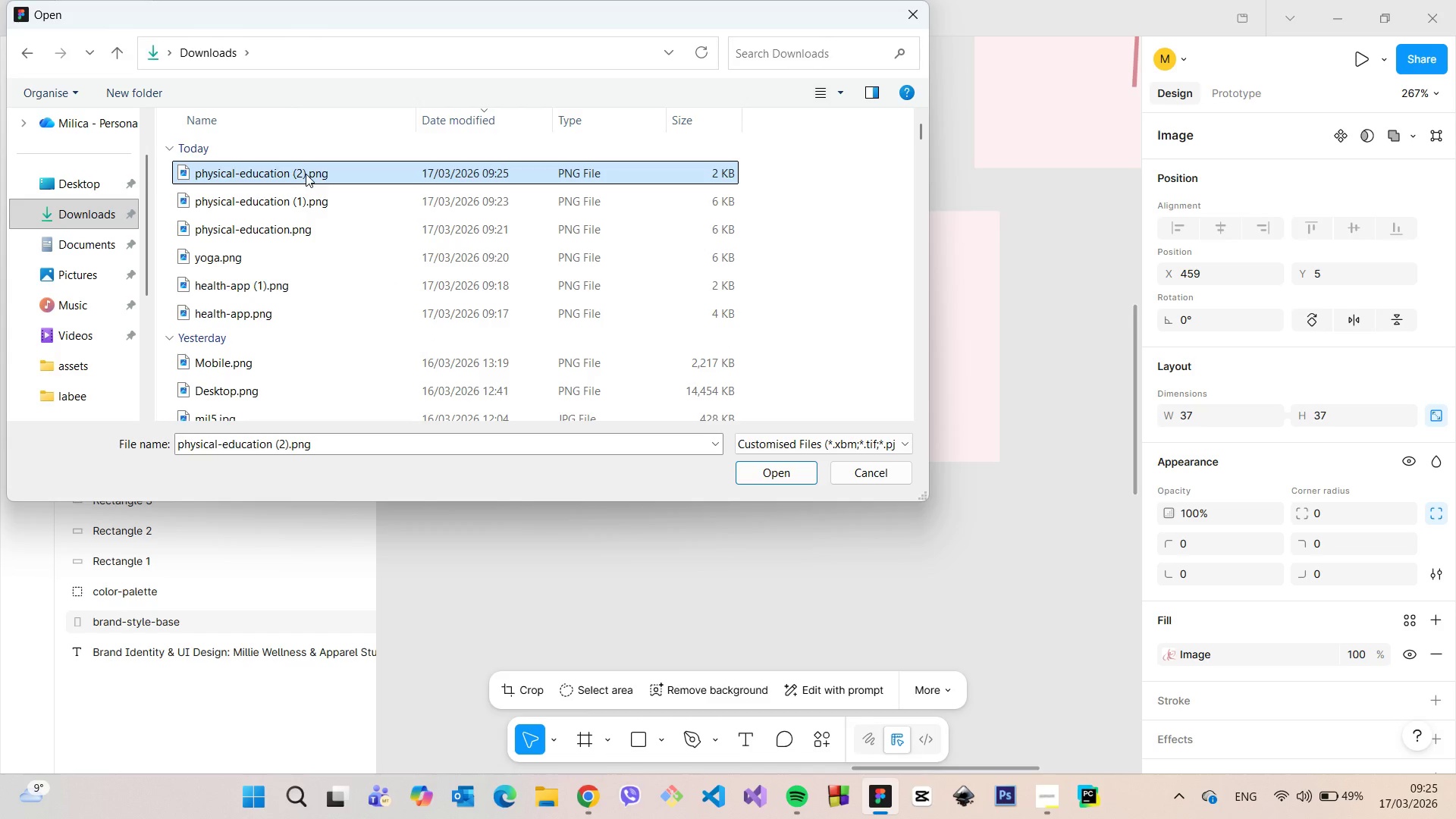 
left_click_drag(start_coordinate=[306, 174], to_coordinate=[994, 344])
 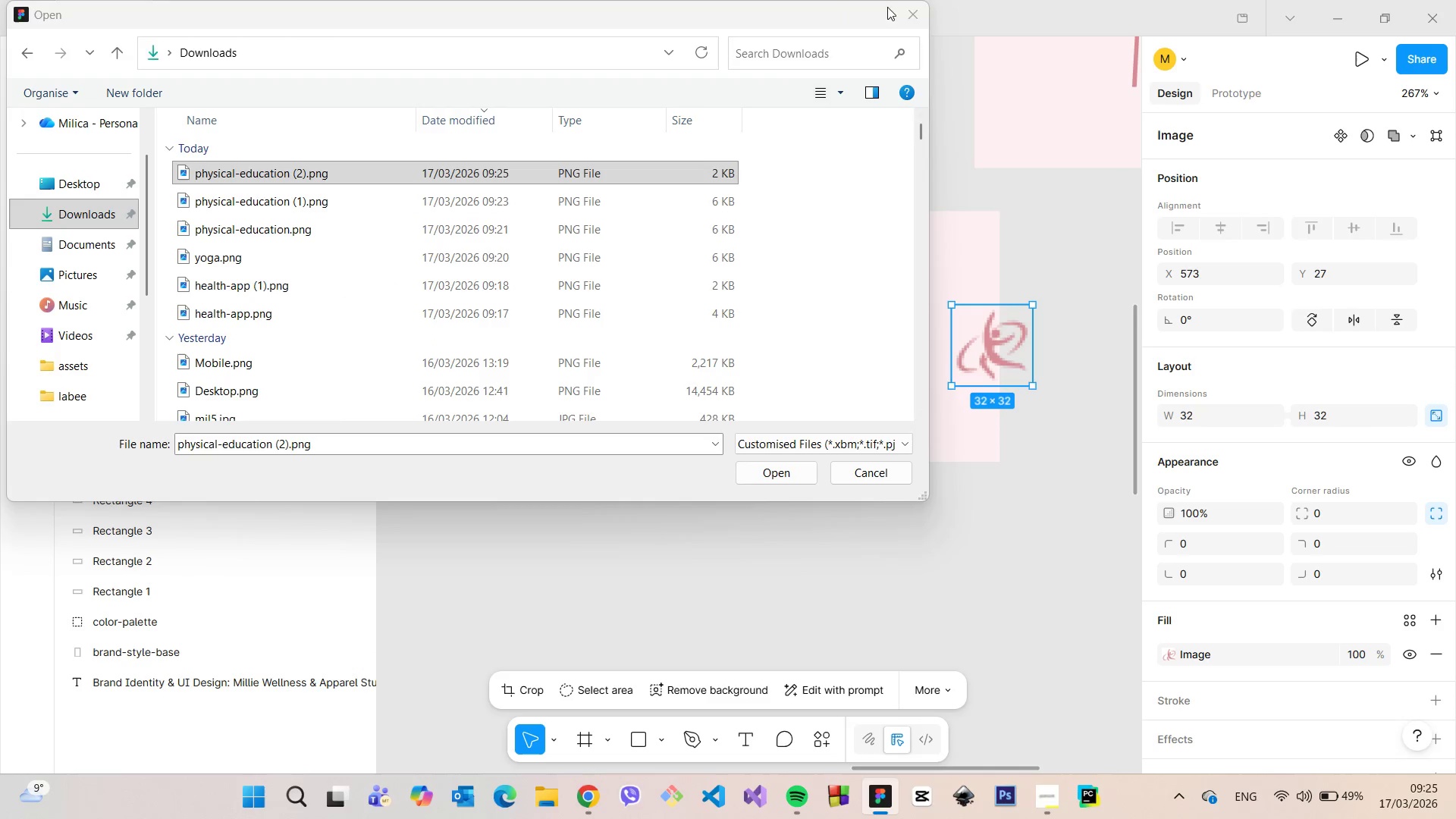 
left_click([914, 10])
 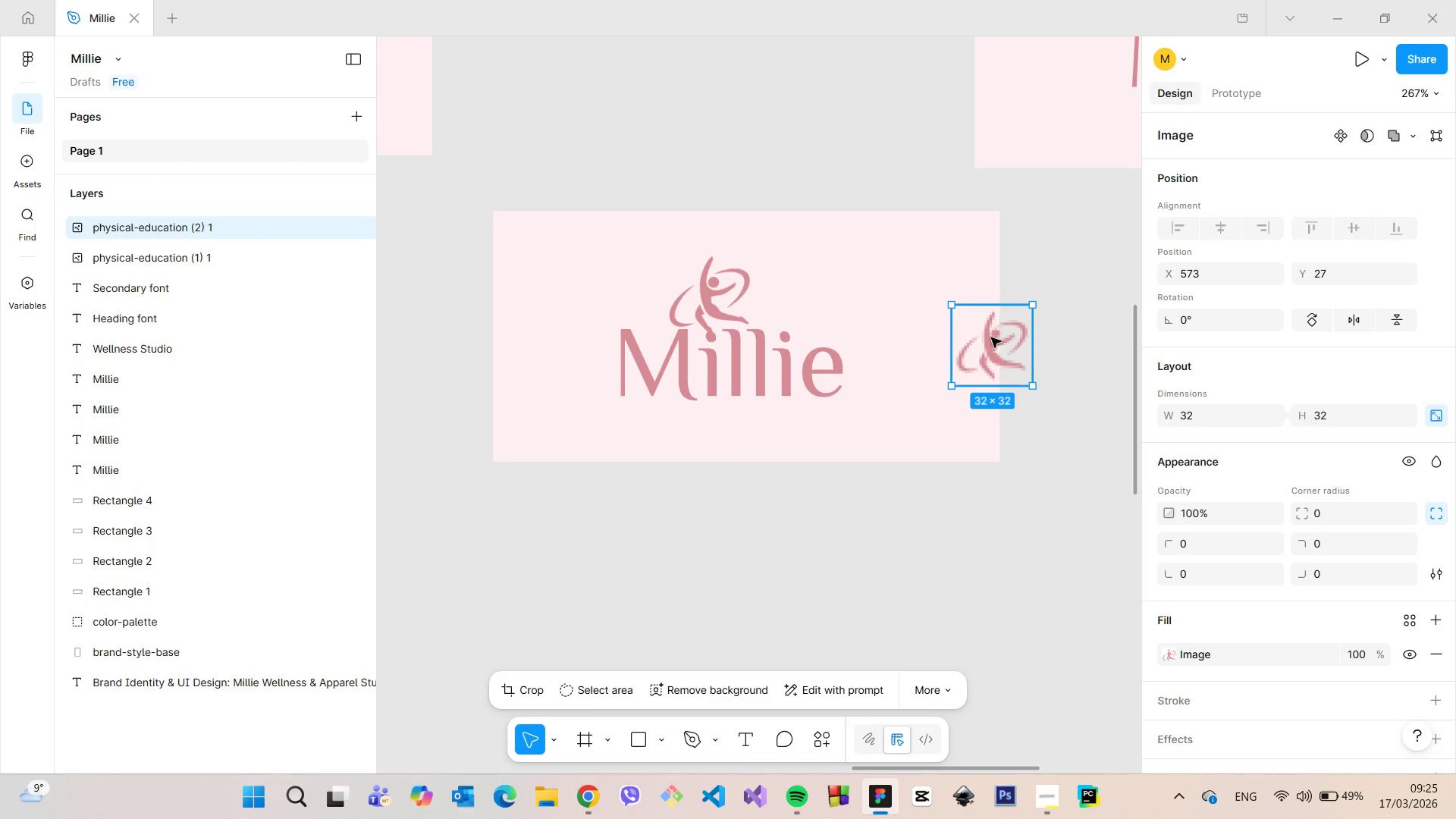 
left_click_drag(start_coordinate=[1001, 343], to_coordinate=[798, 303])
 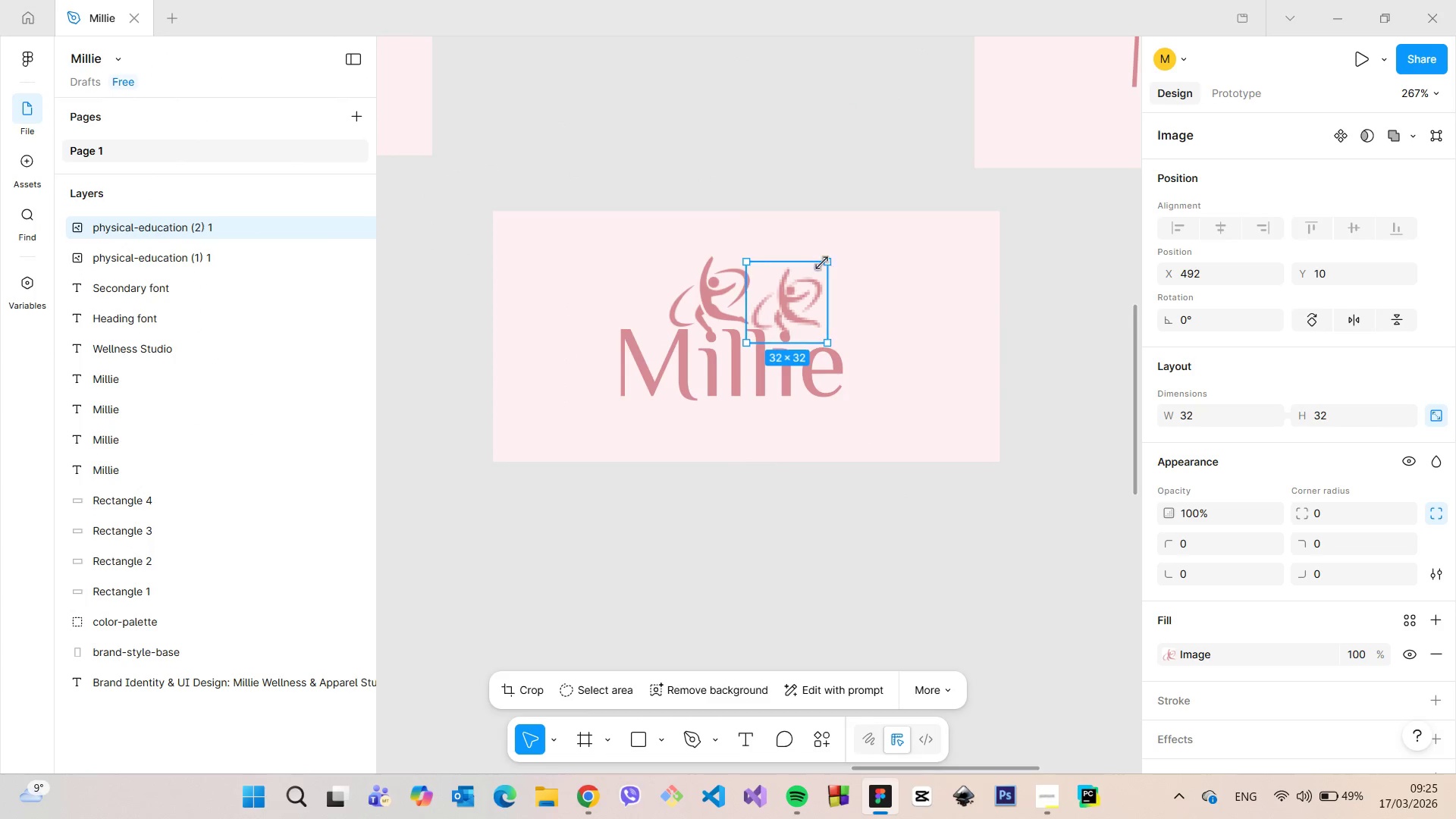 
left_click_drag(start_coordinate=[822, 263], to_coordinate=[797, 303])
 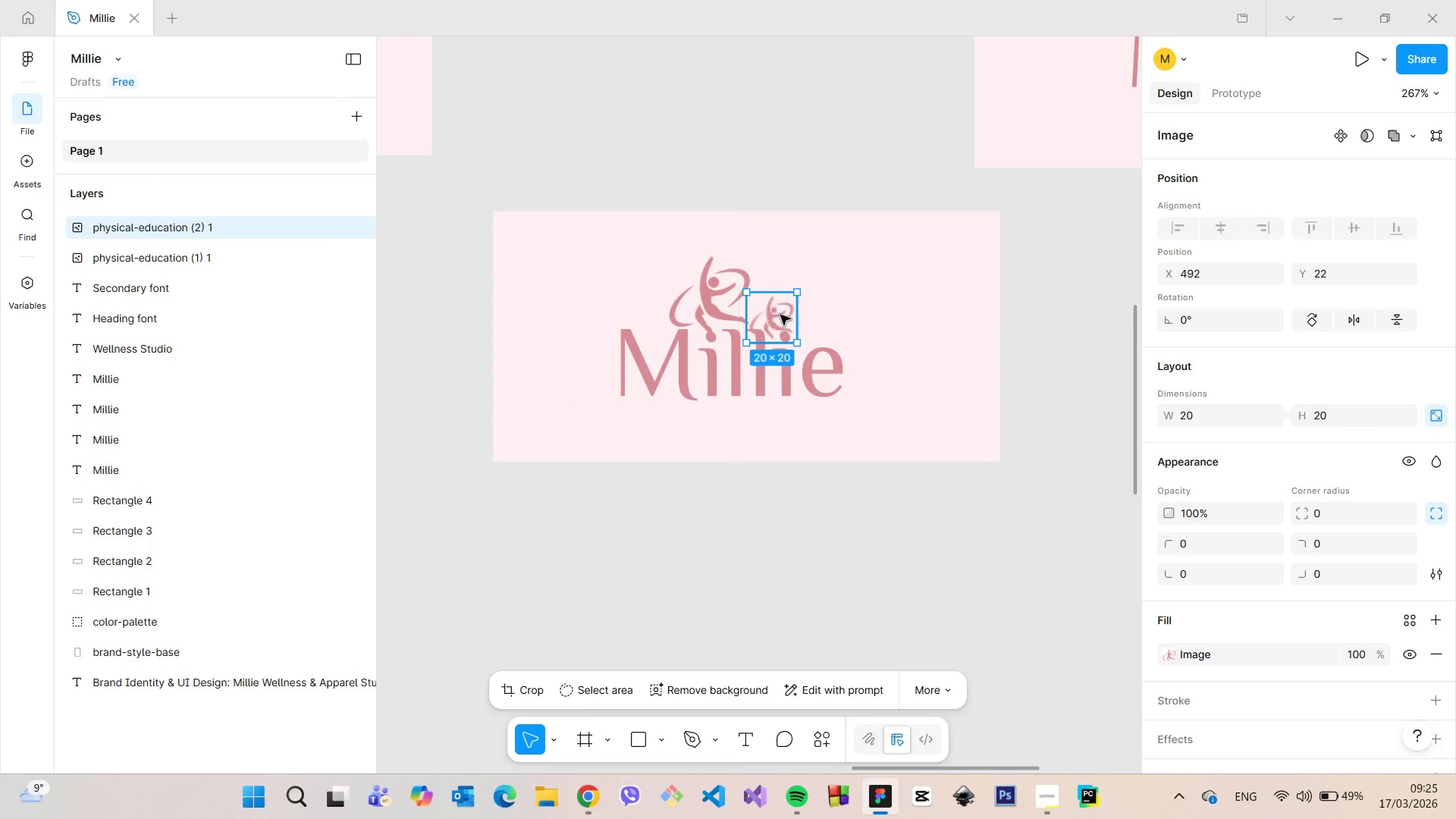 
left_click_drag(start_coordinate=[780, 315], to_coordinate=[791, 317])
 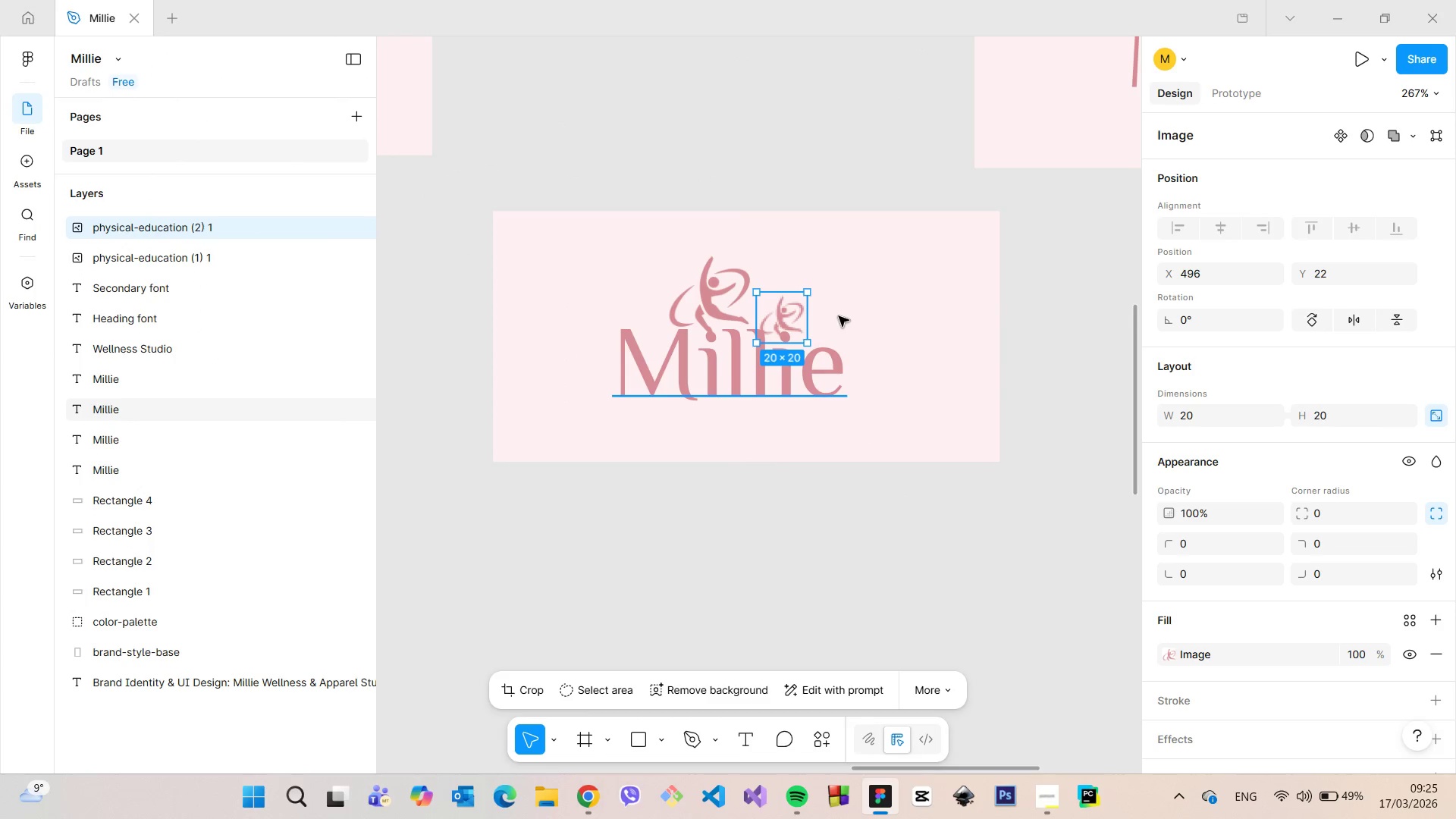 
left_click([839, 316])
 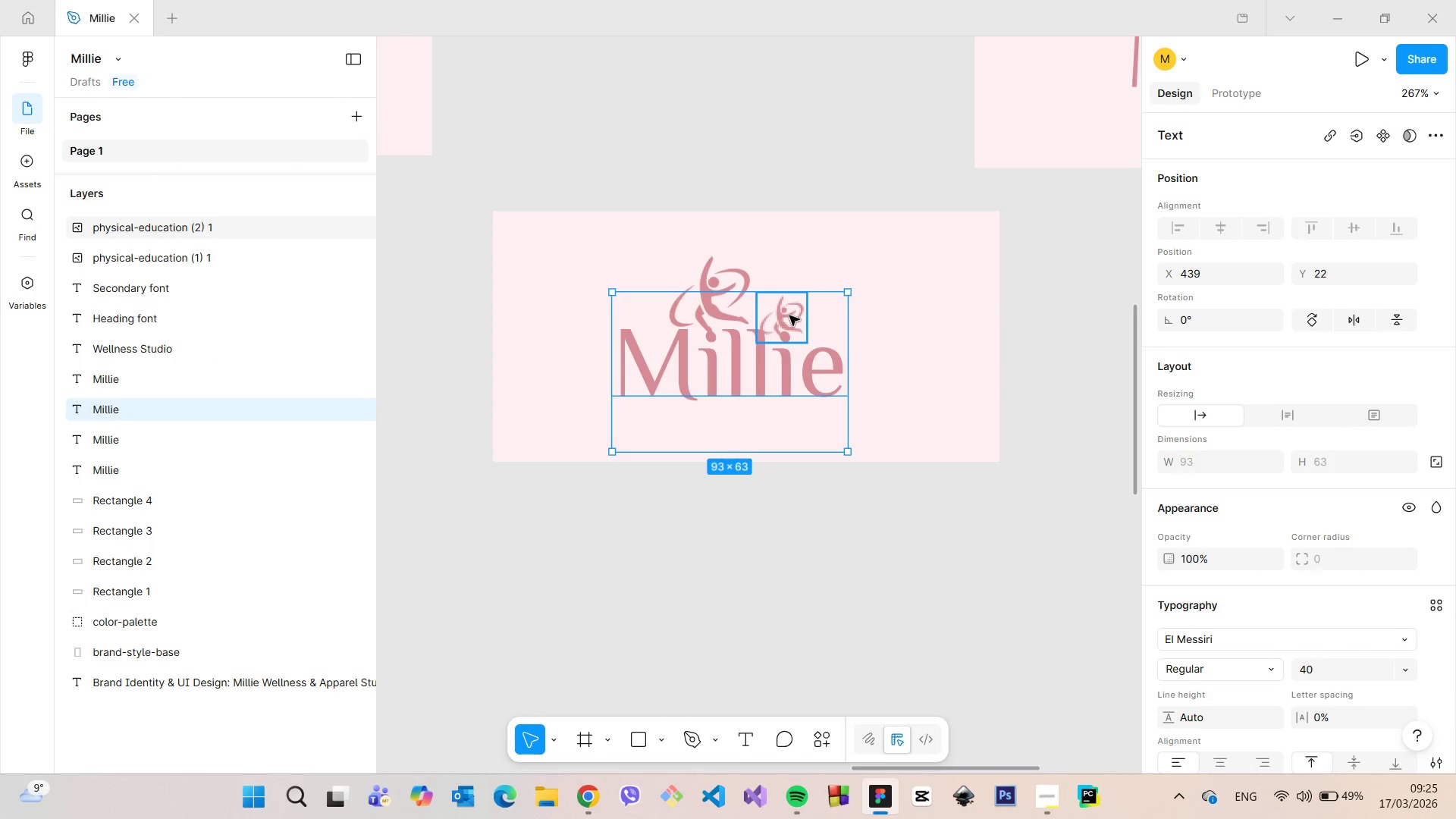 
left_click([789, 315])
 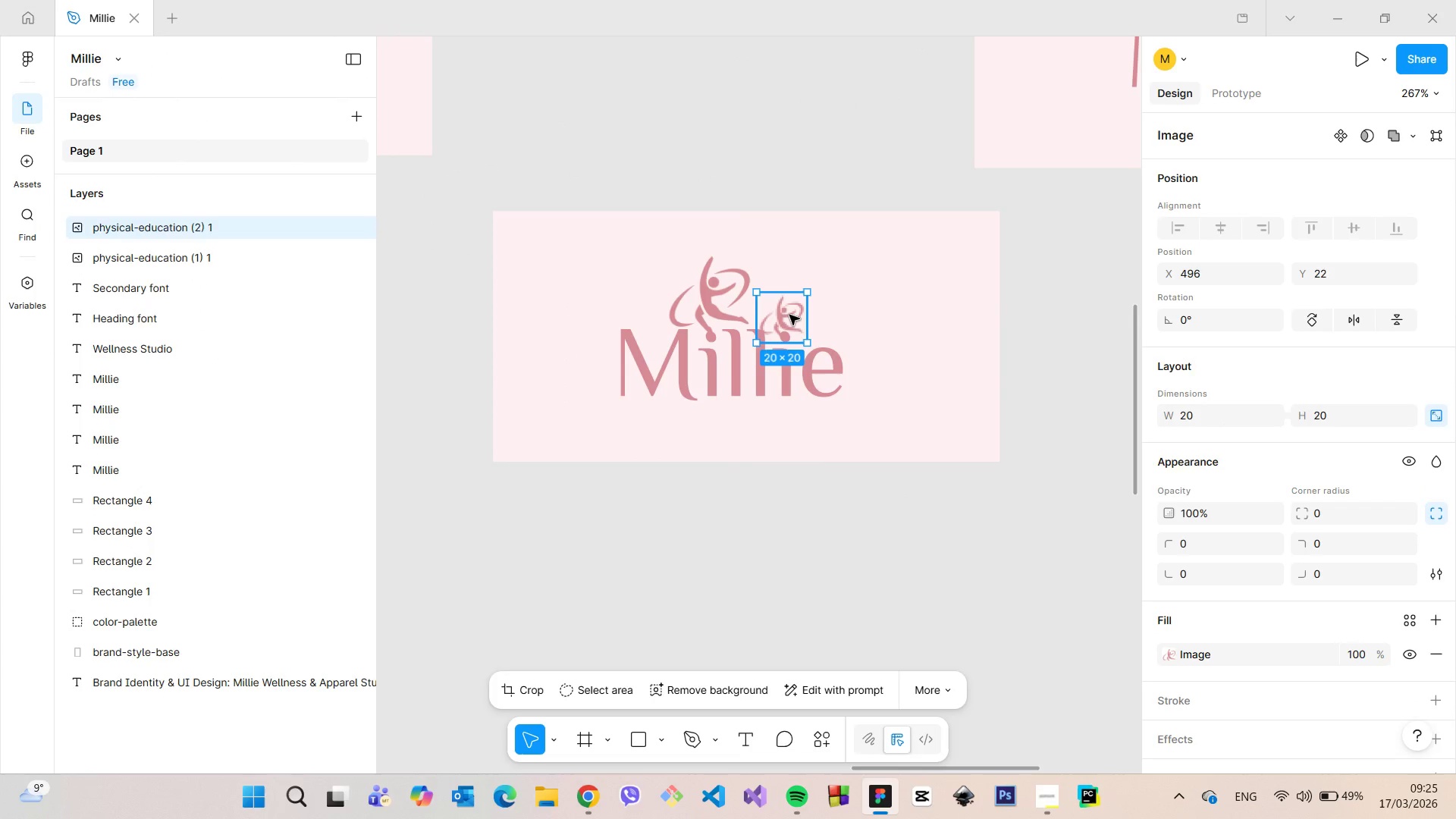 
key(Backspace)
 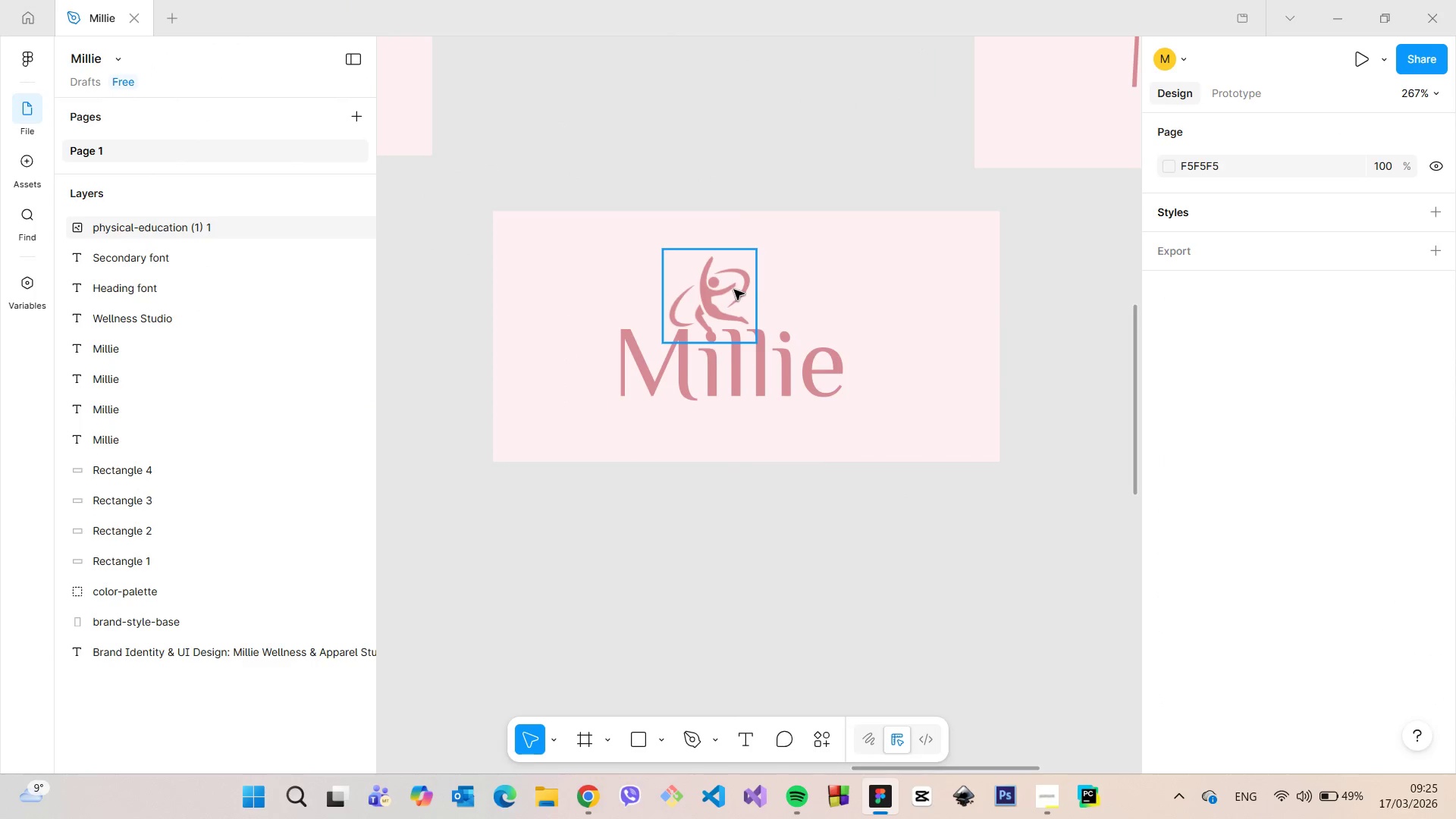 
left_click_drag(start_coordinate=[756, 255], to_coordinate=[743, 273])
 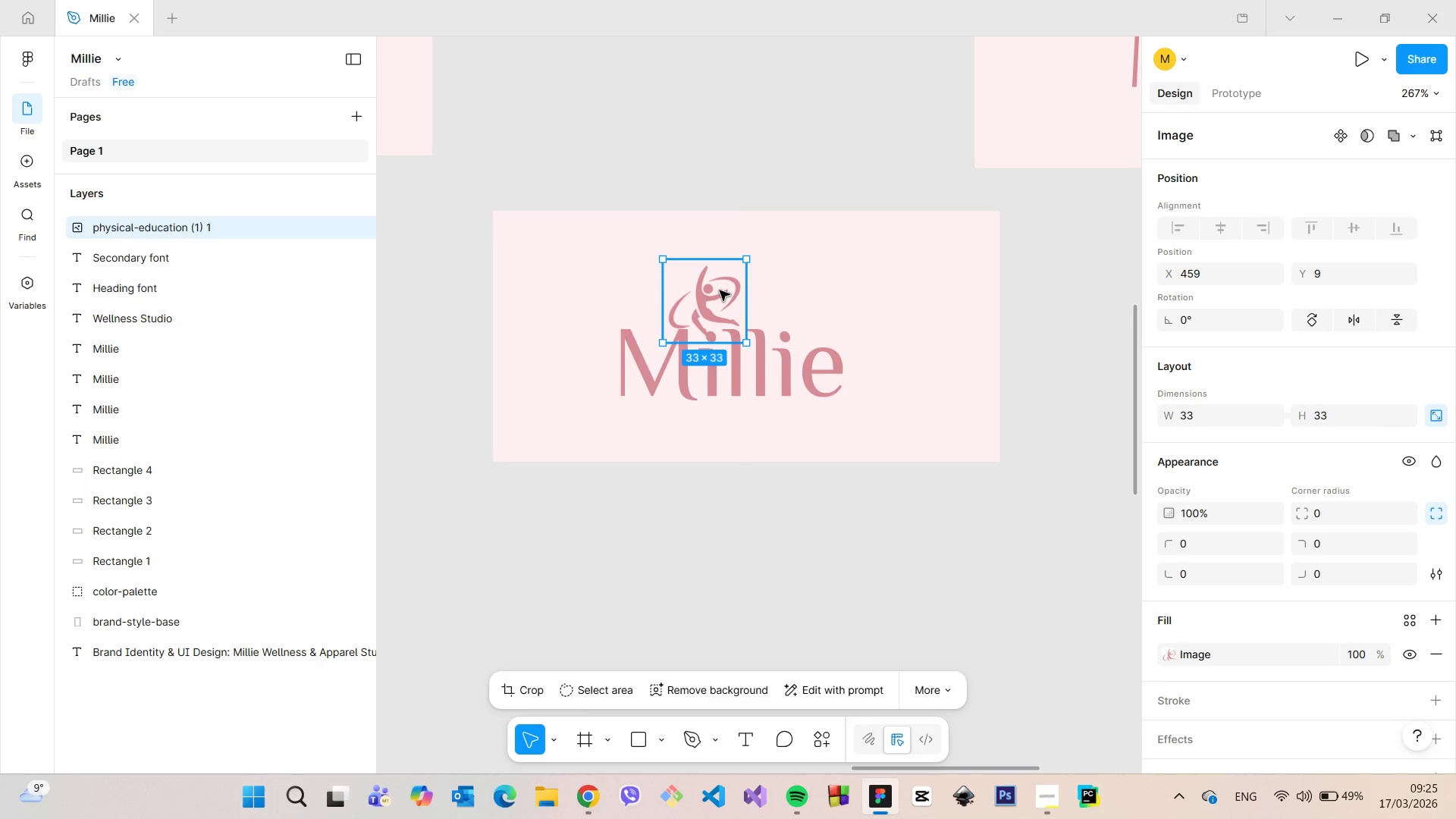 
left_click_drag(start_coordinate=[720, 290], to_coordinate=[726, 287])
 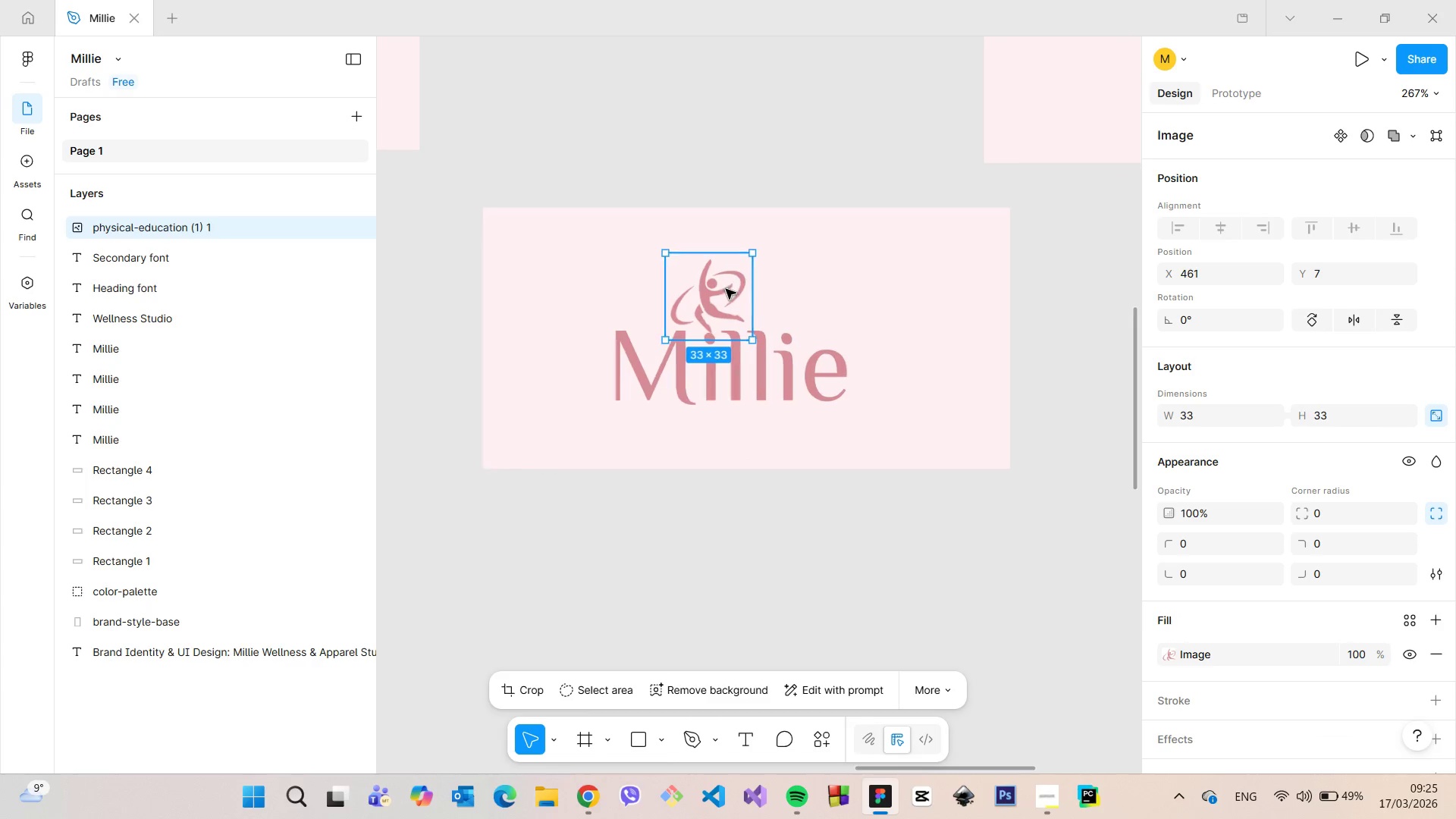 
scroll: coordinate [726, 289], scroll_direction: up, amount: 9.0
 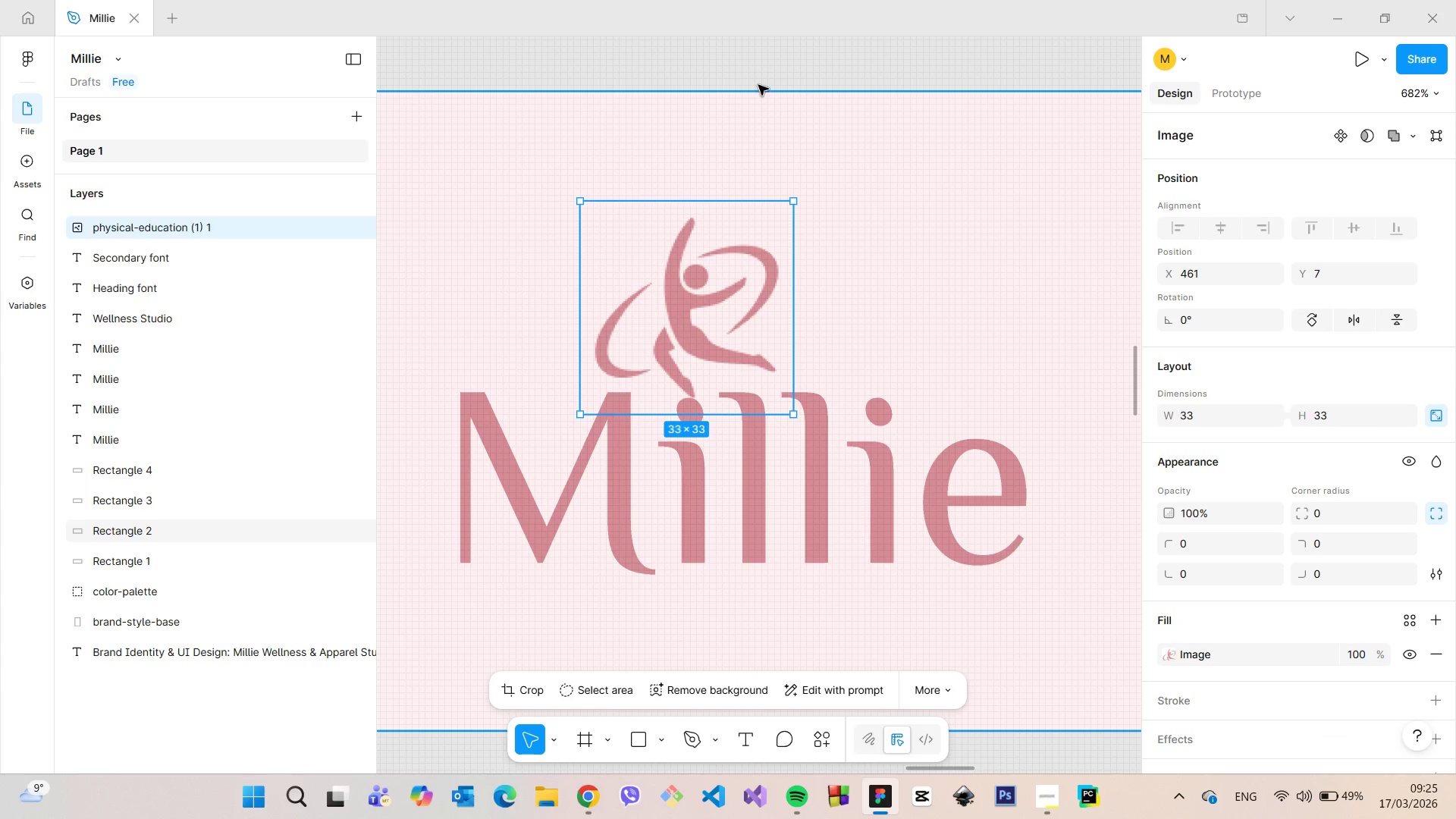 
left_click([758, 84])
 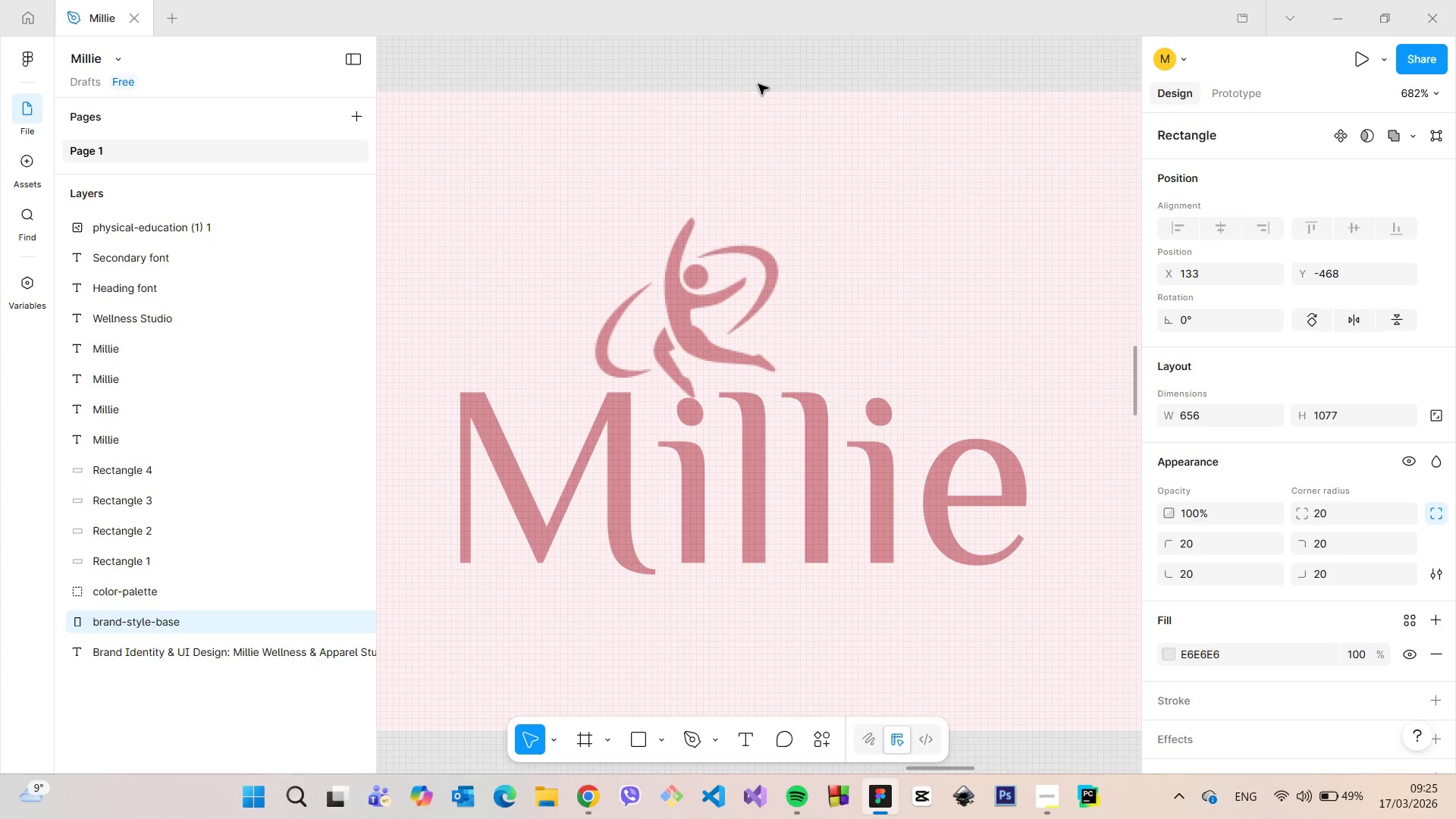 
scroll: coordinate [758, 86], scroll_direction: down, amount: 8.0
 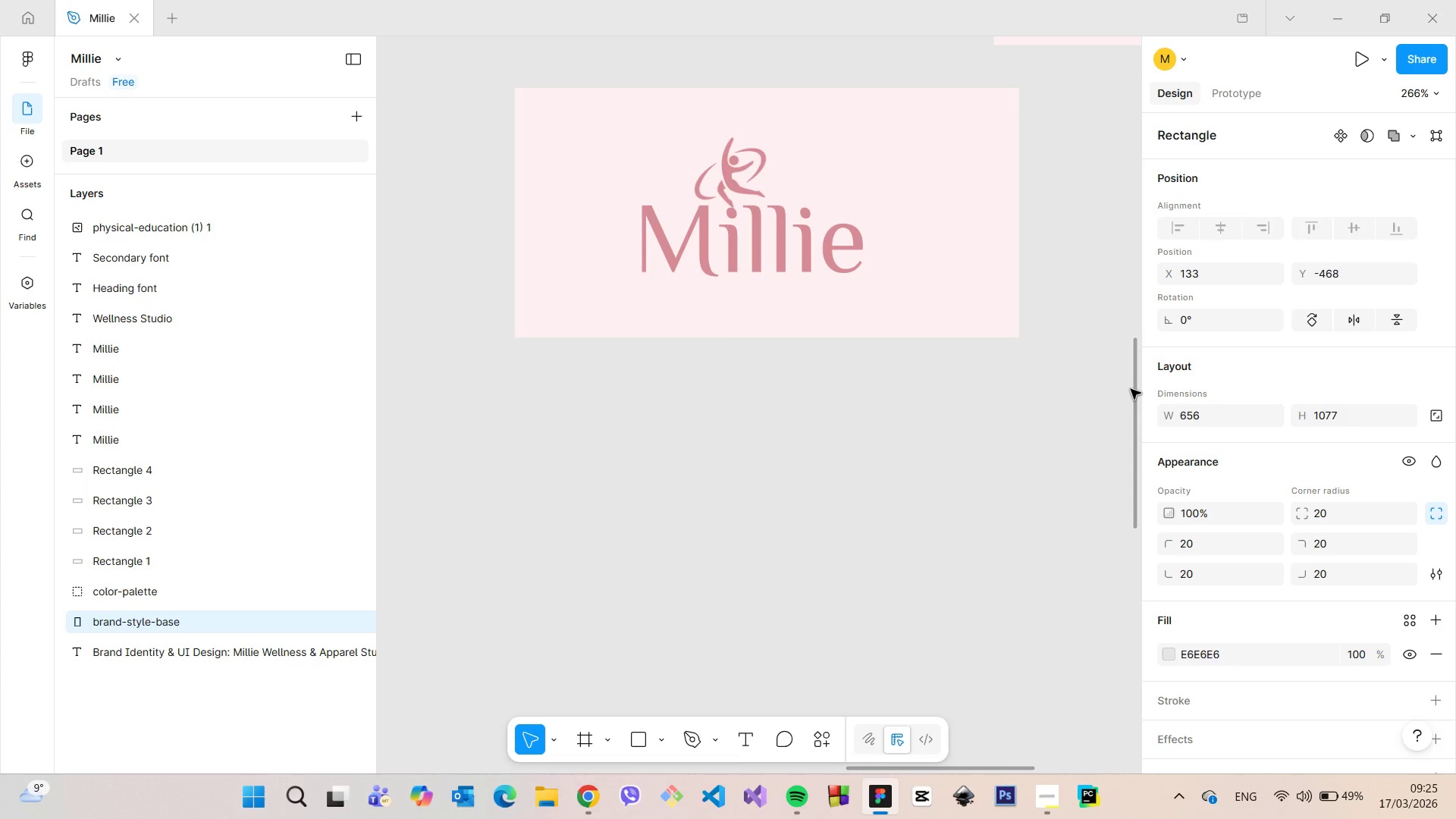 
left_click_drag(start_coordinate=[1131, 389], to_coordinate=[1126, 340])
 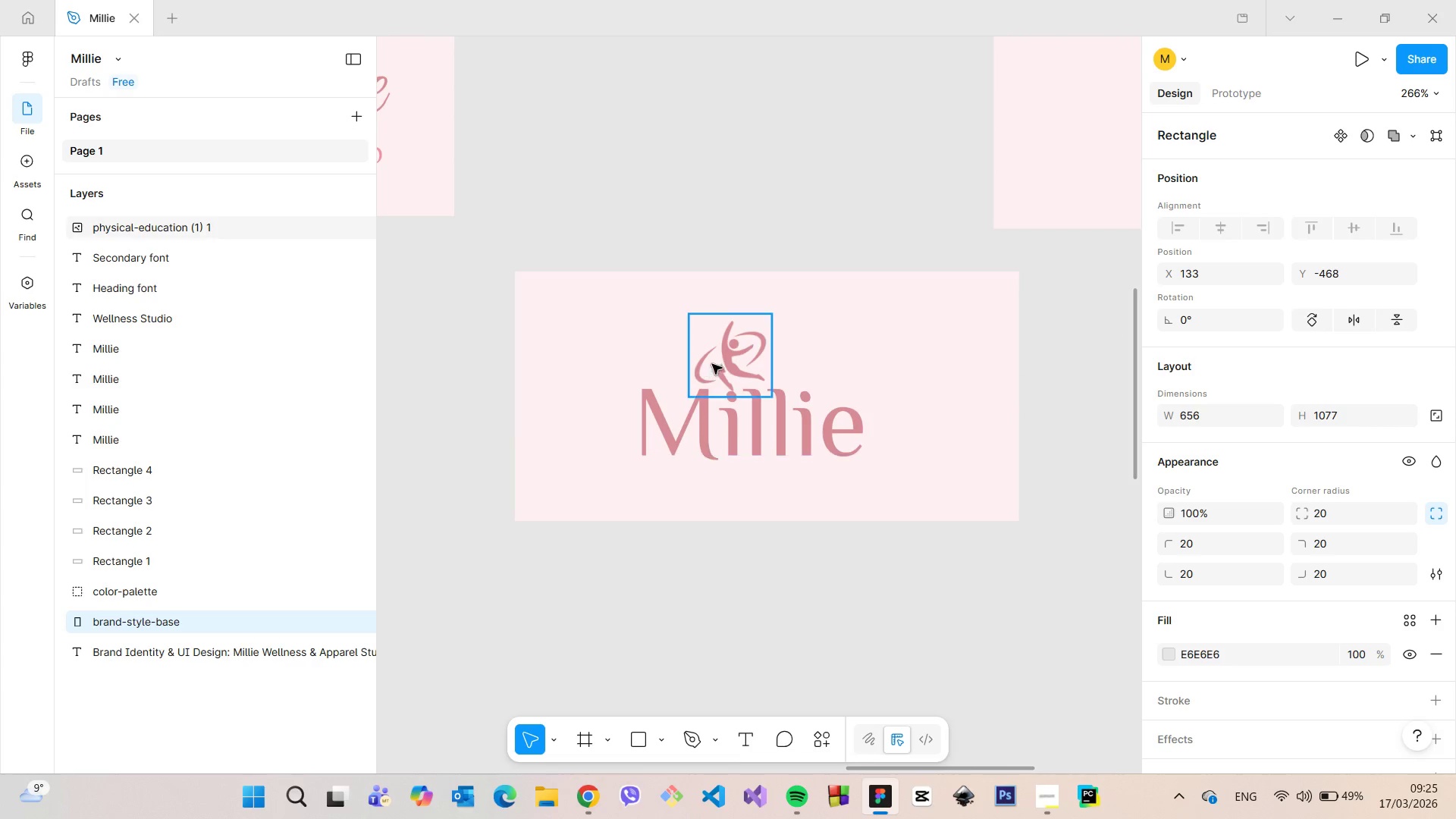 
left_click([714, 364])
 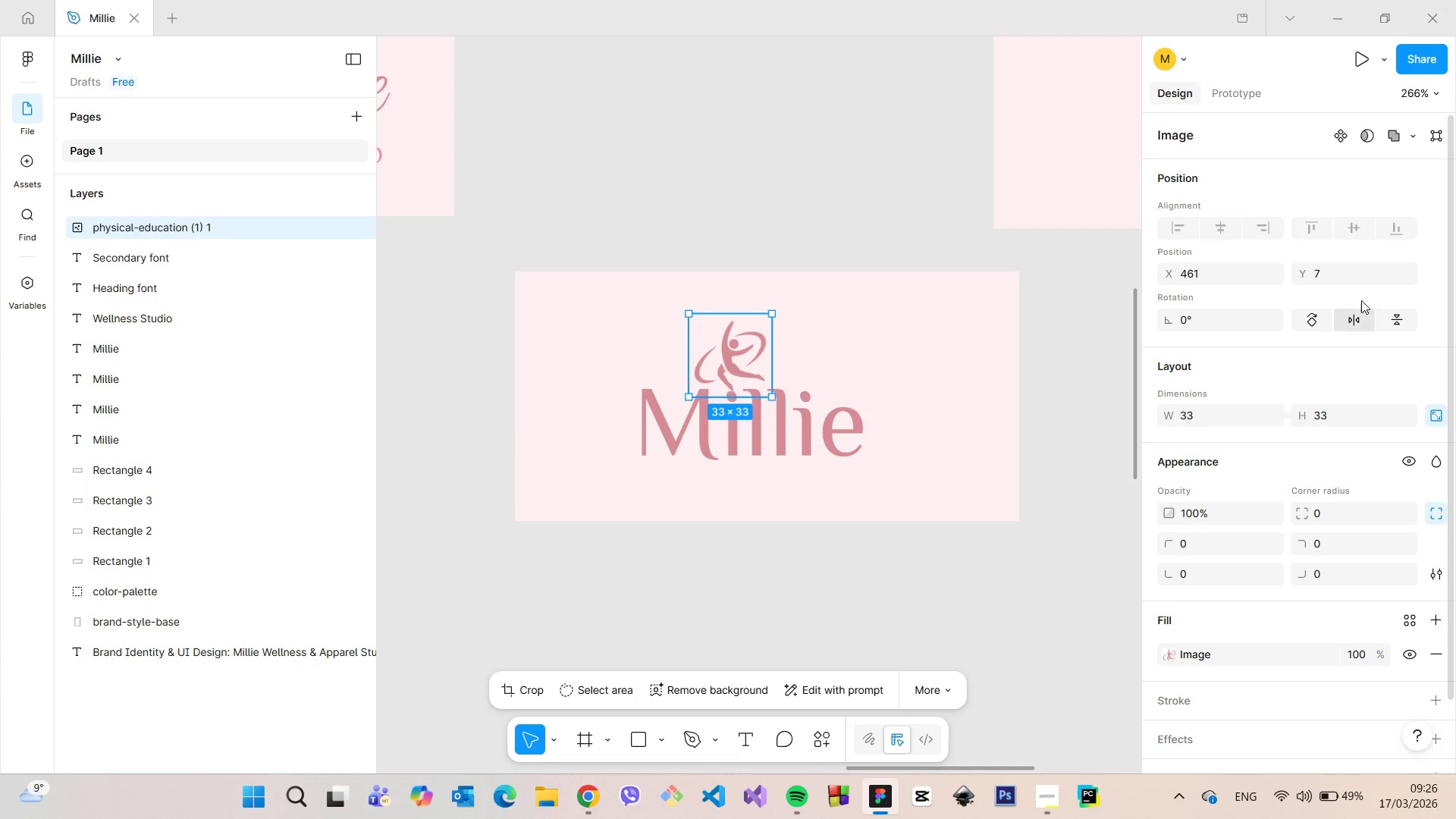 
left_click([1363, 272])
 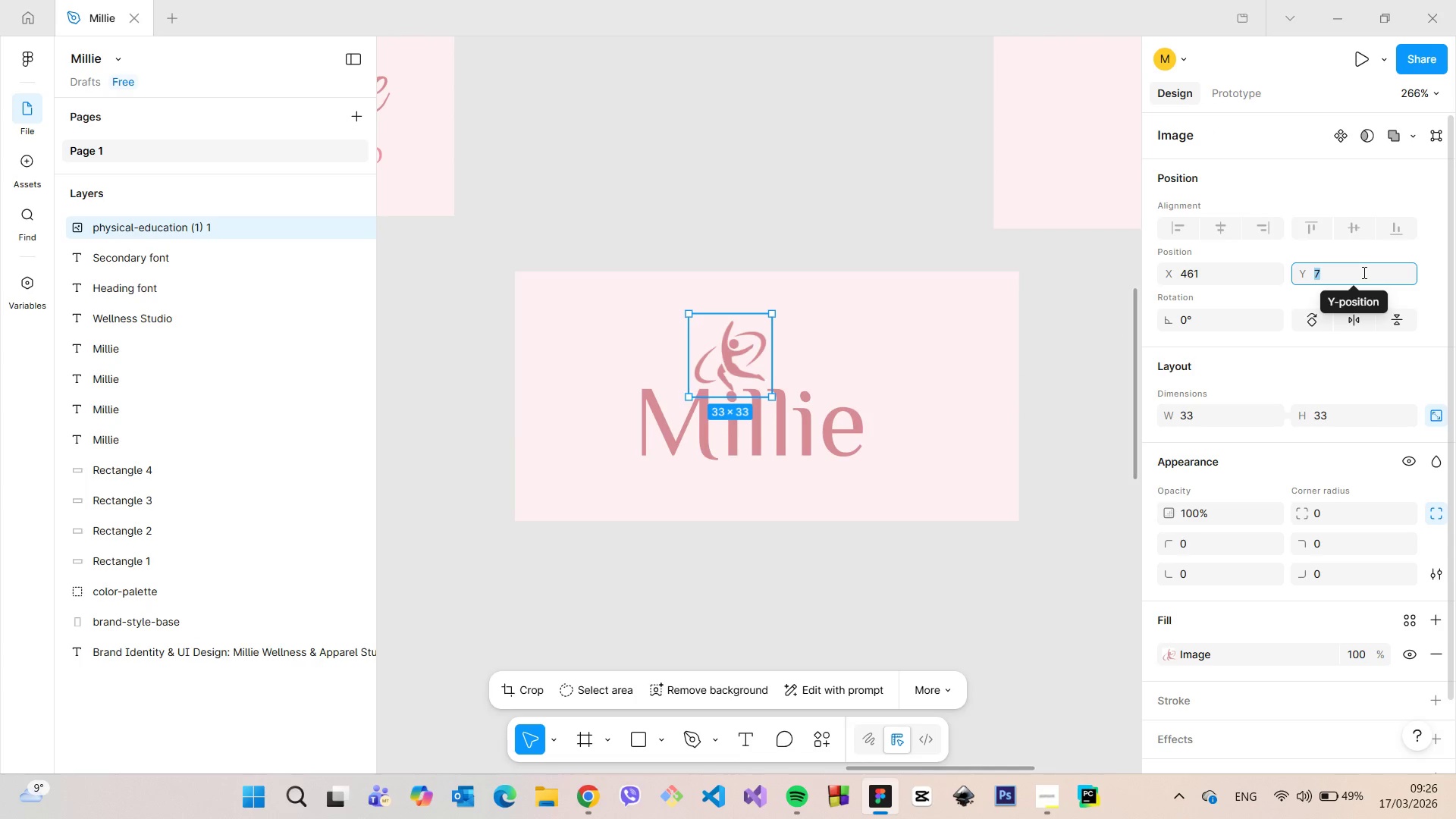 
key(ArrowDown)
 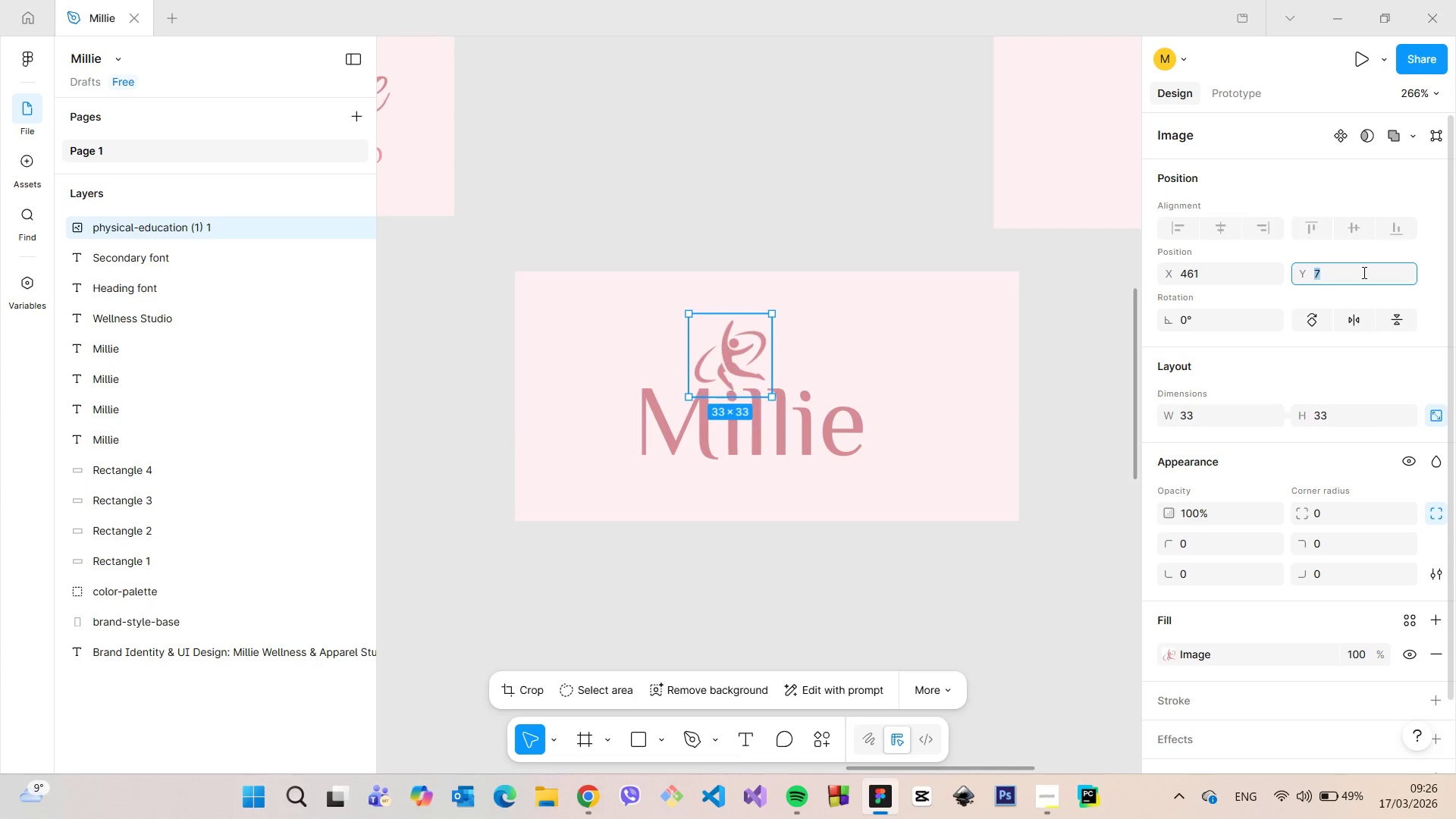 
key(ArrowUp)
 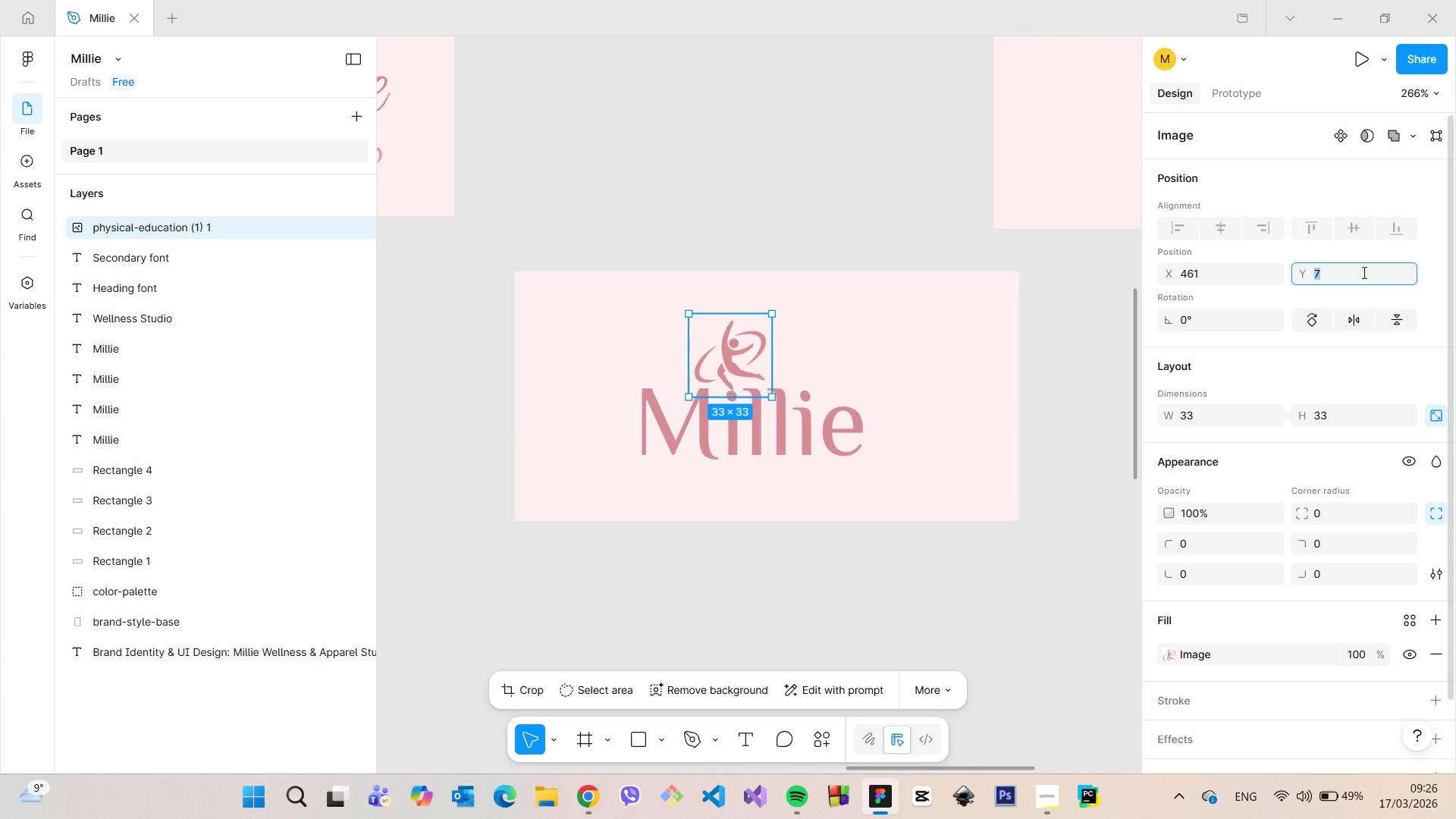 
key(ArrowUp)
 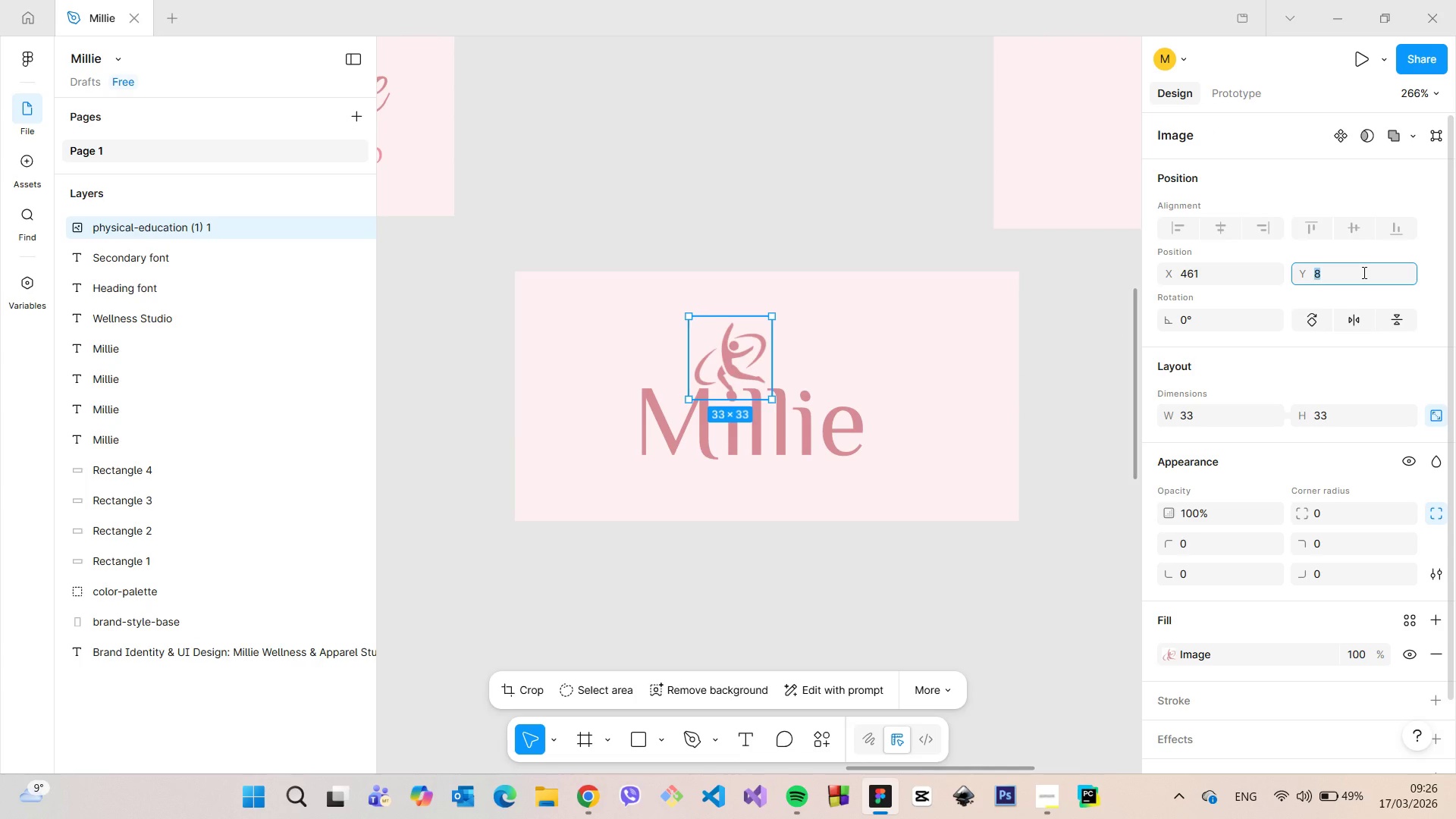 
key(ArrowDown)
 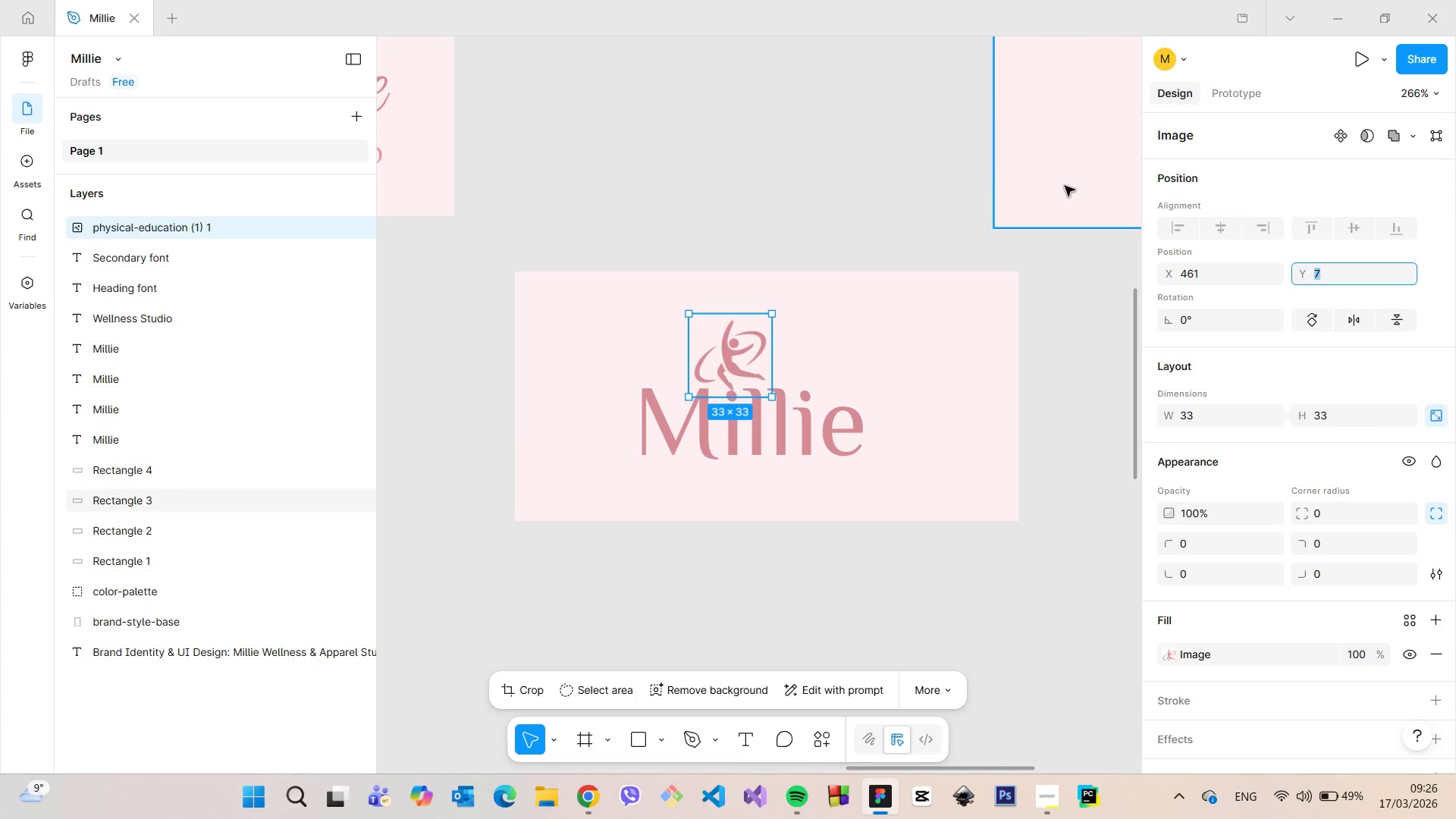 
left_click([868, 155])
 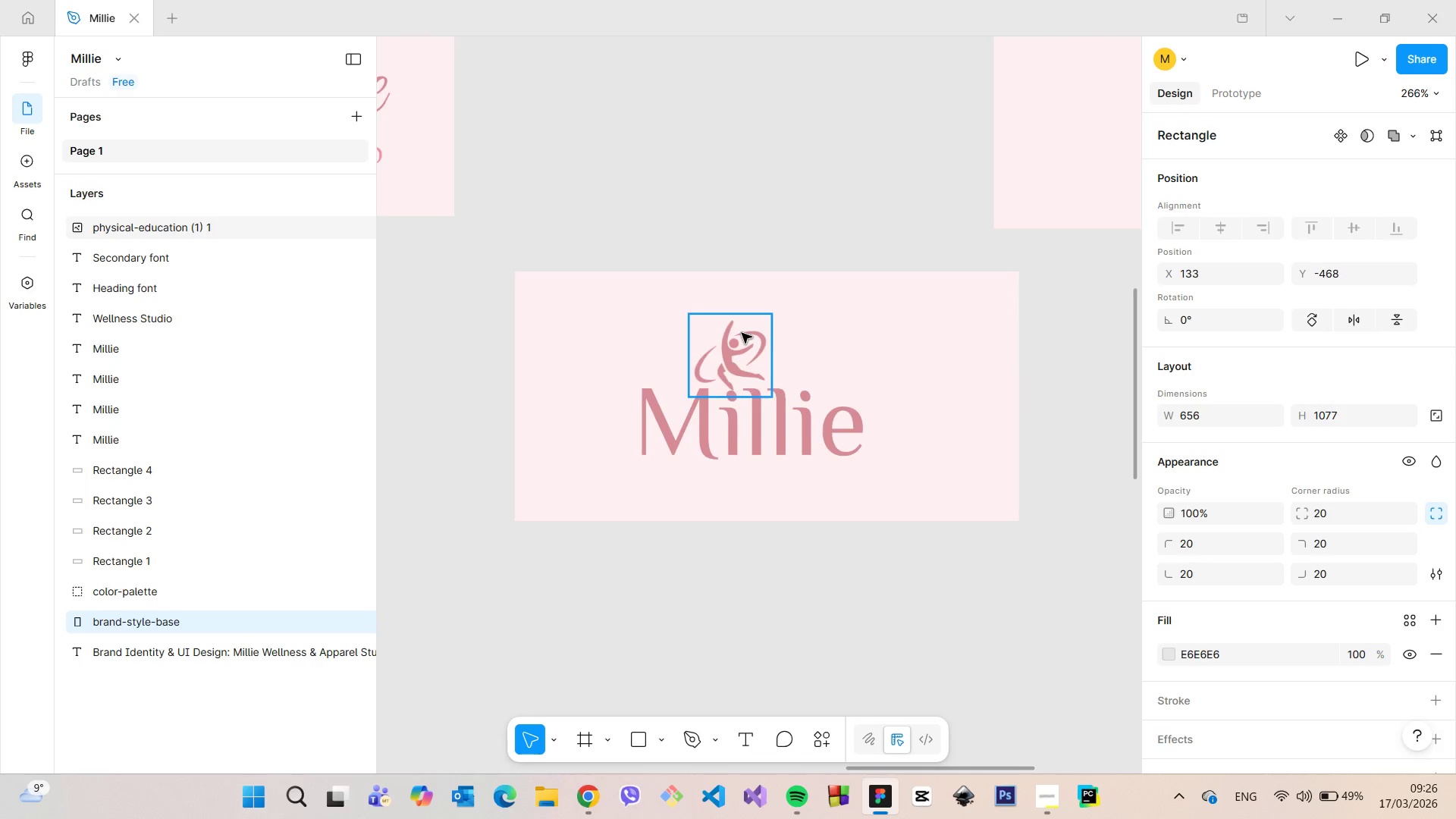 
scroll: coordinate [742, 333], scroll_direction: up, amount: 6.0
 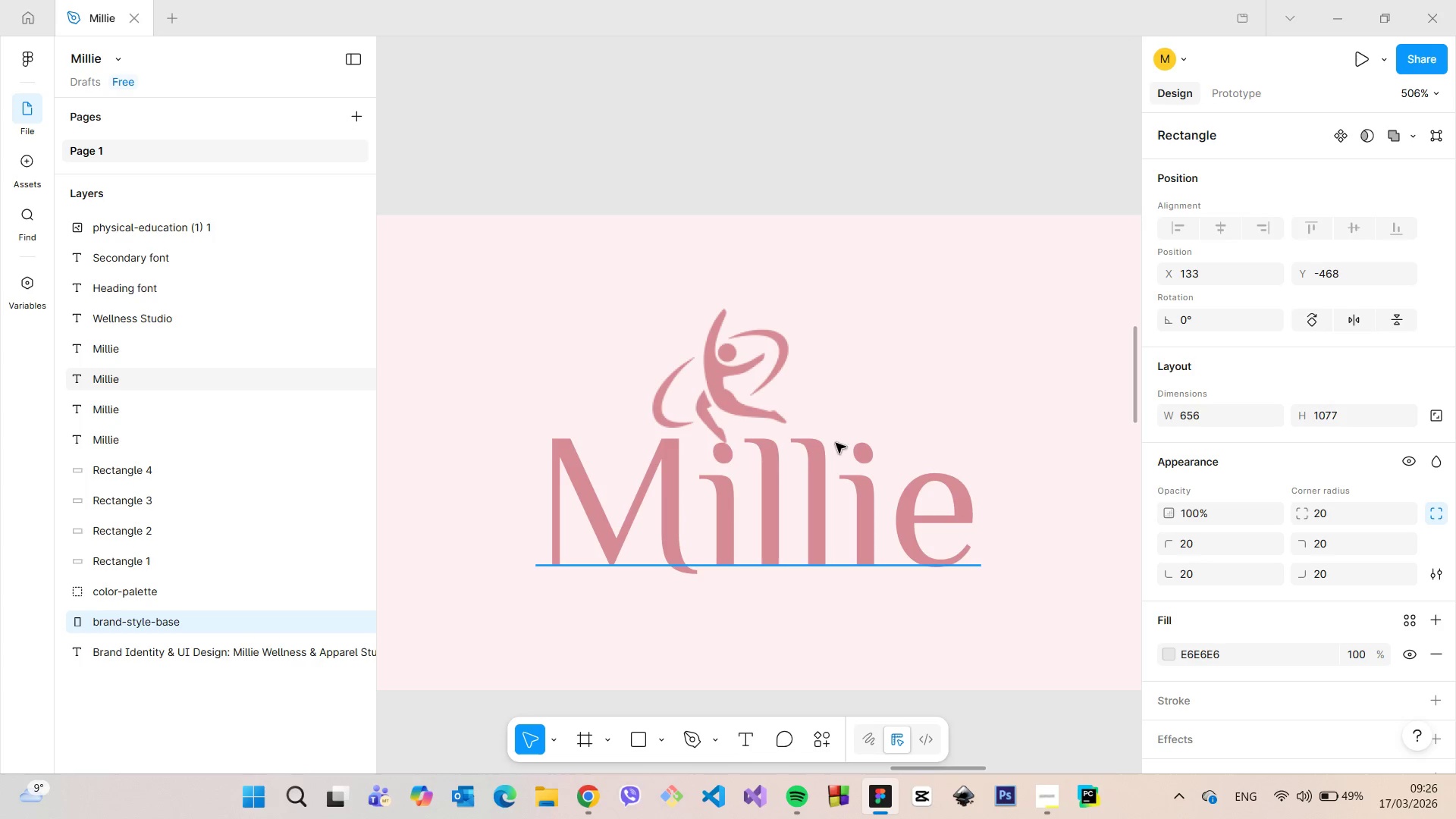 
left_click([757, 385])
 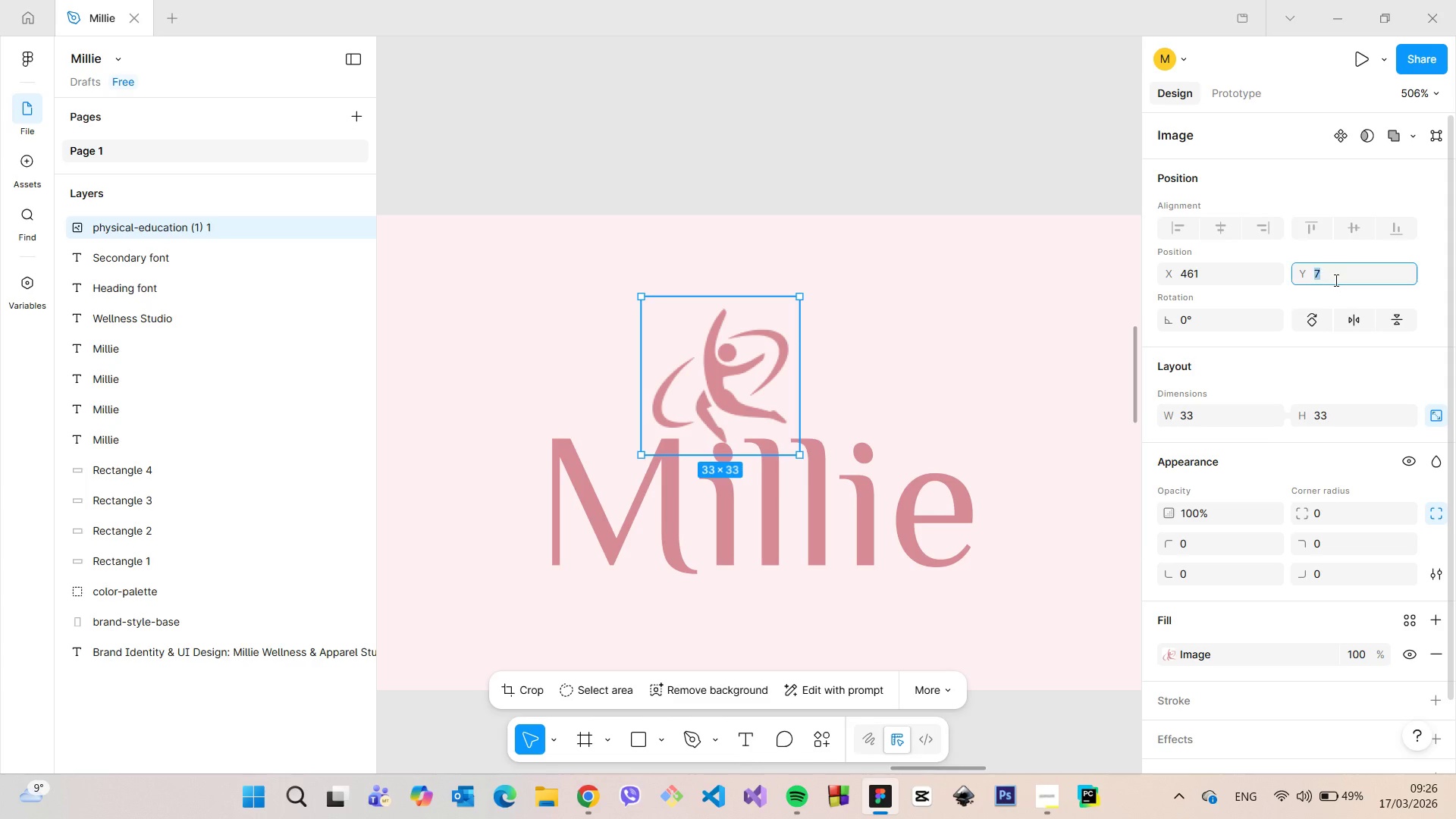 
double_click([1343, 277])
 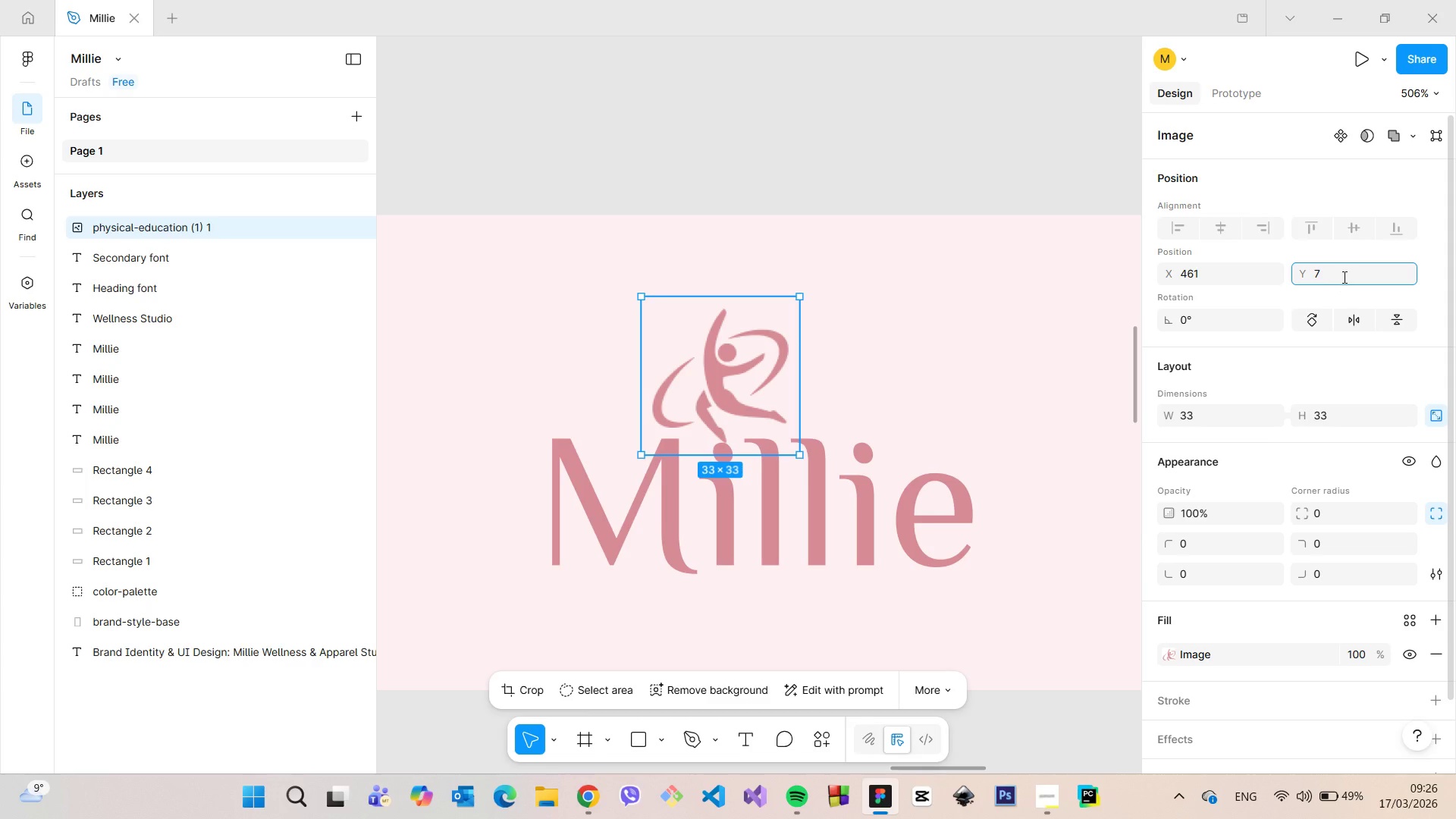 
key(Period)
 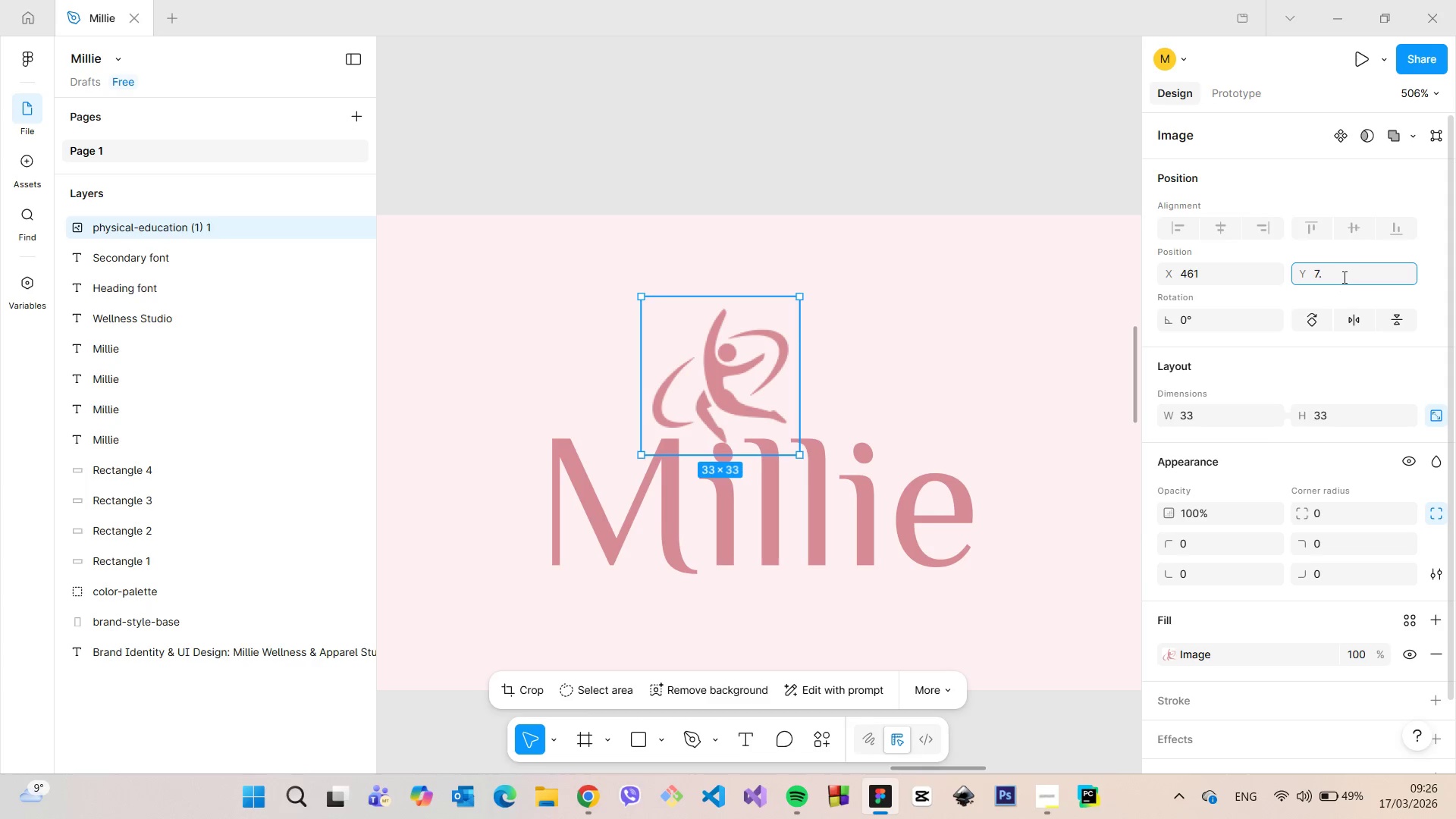 
key(5)
 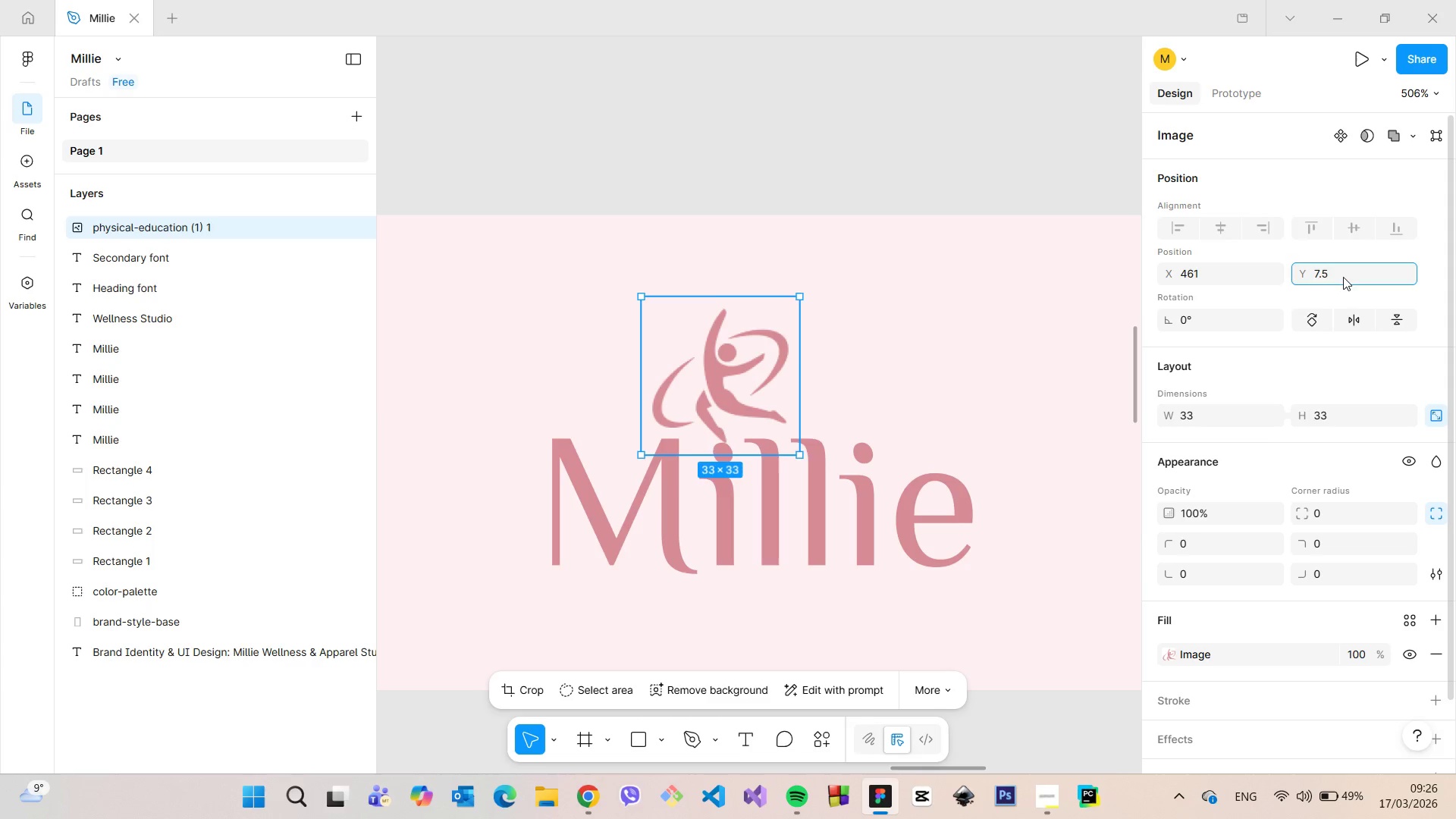 
key(Enter)
 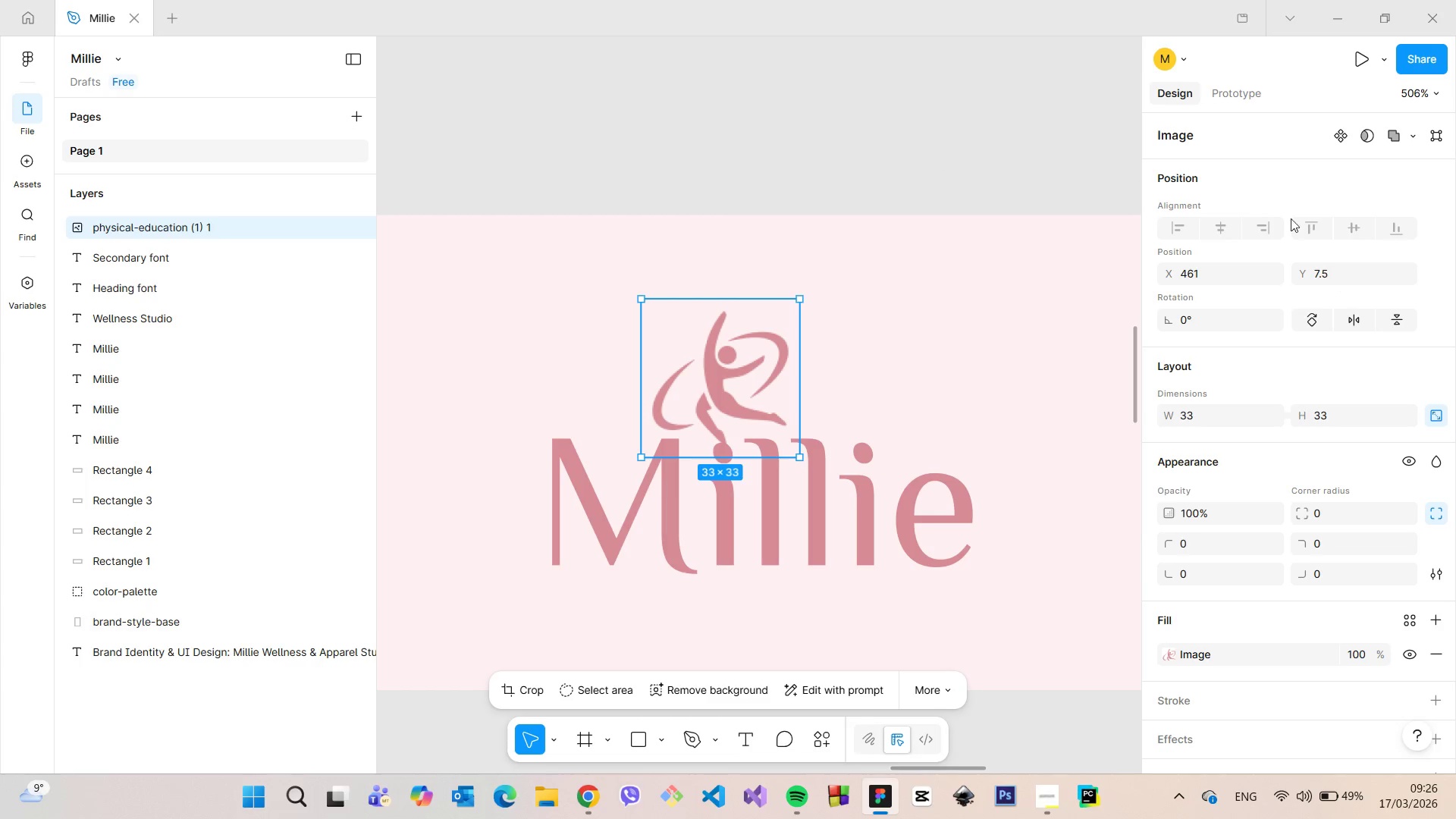 
left_click([1247, 270])
 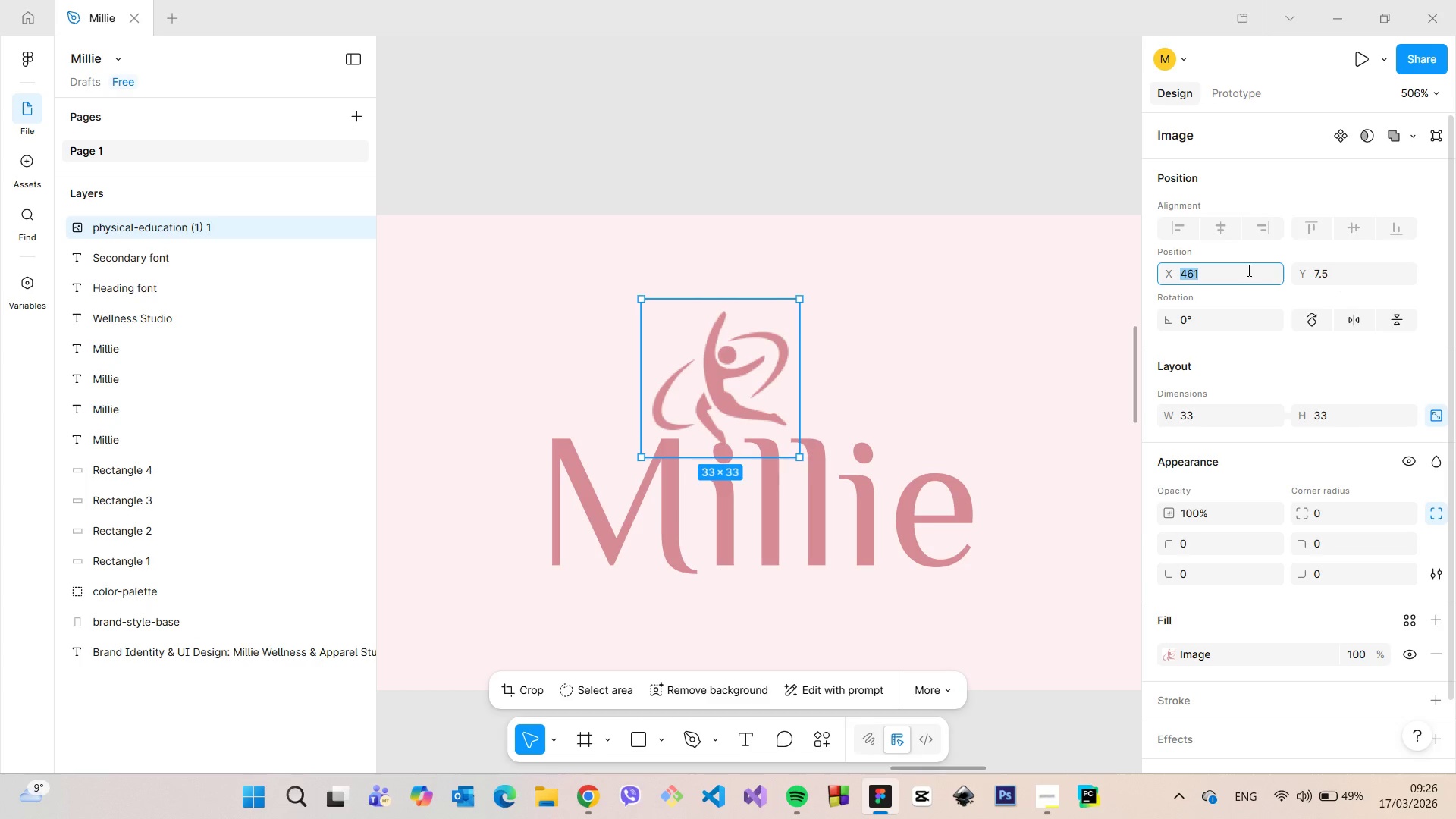 
key(ArrowUp)
 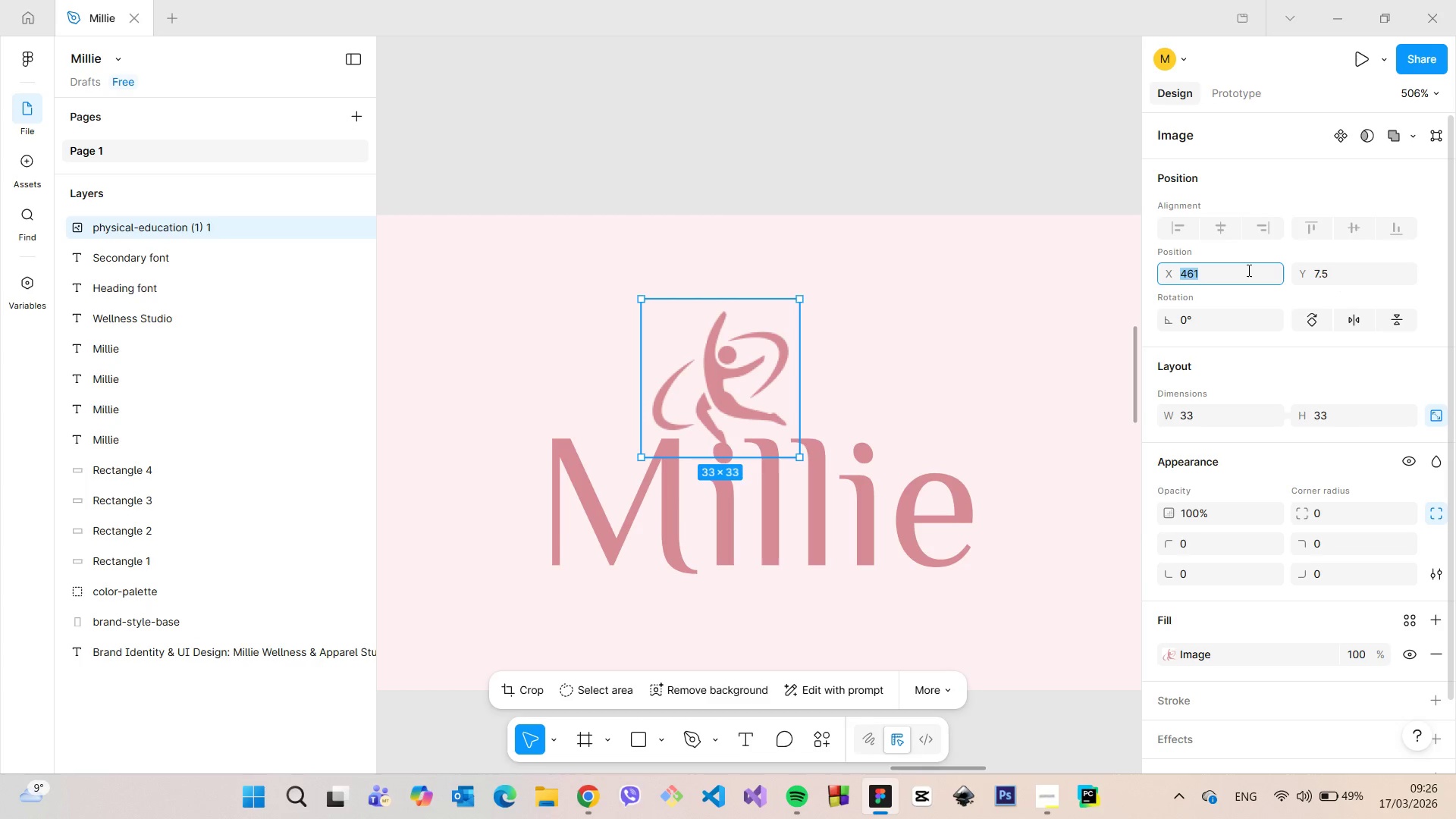 
key(ArrowDown)
 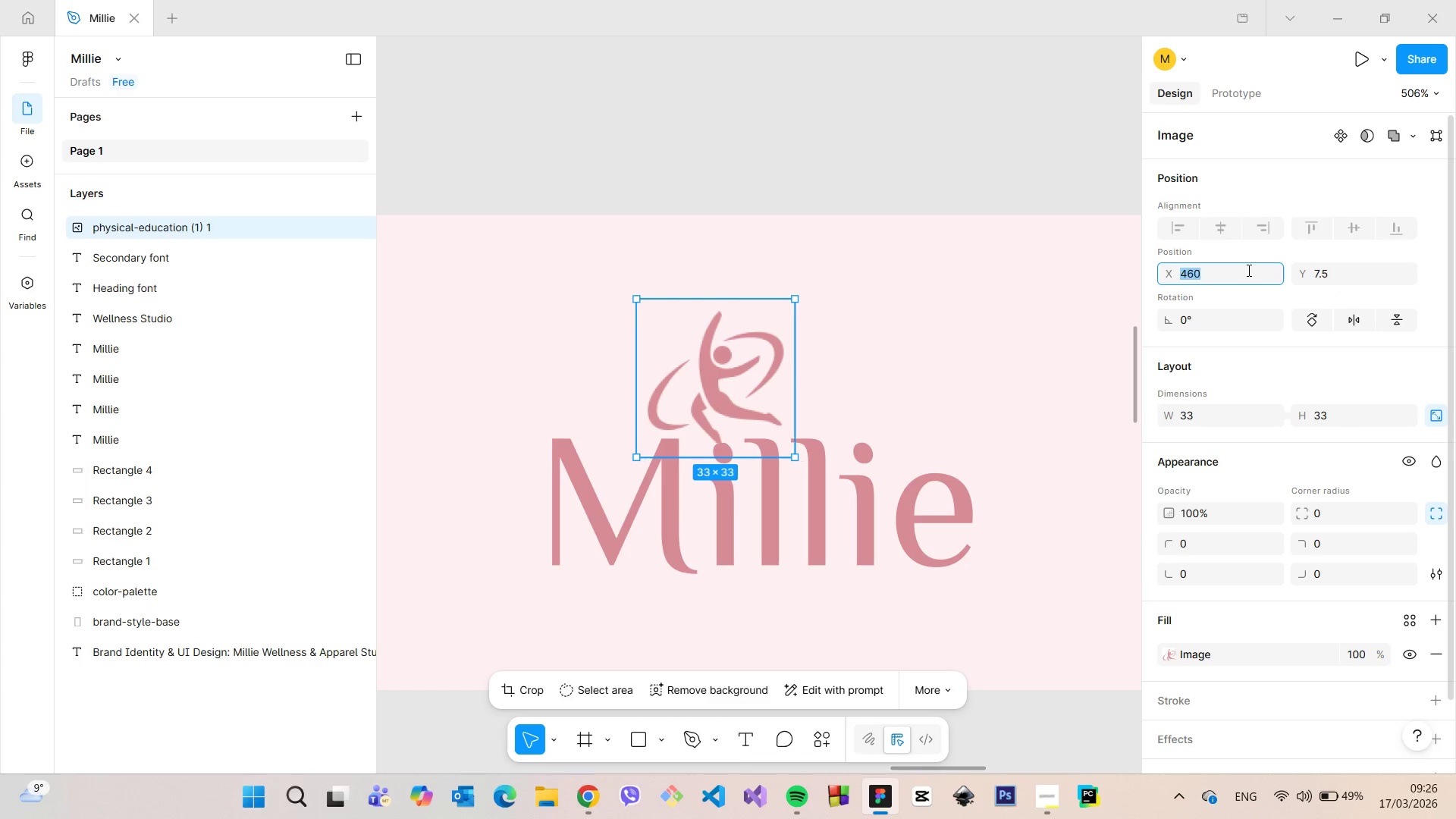 
key(ArrowDown)
 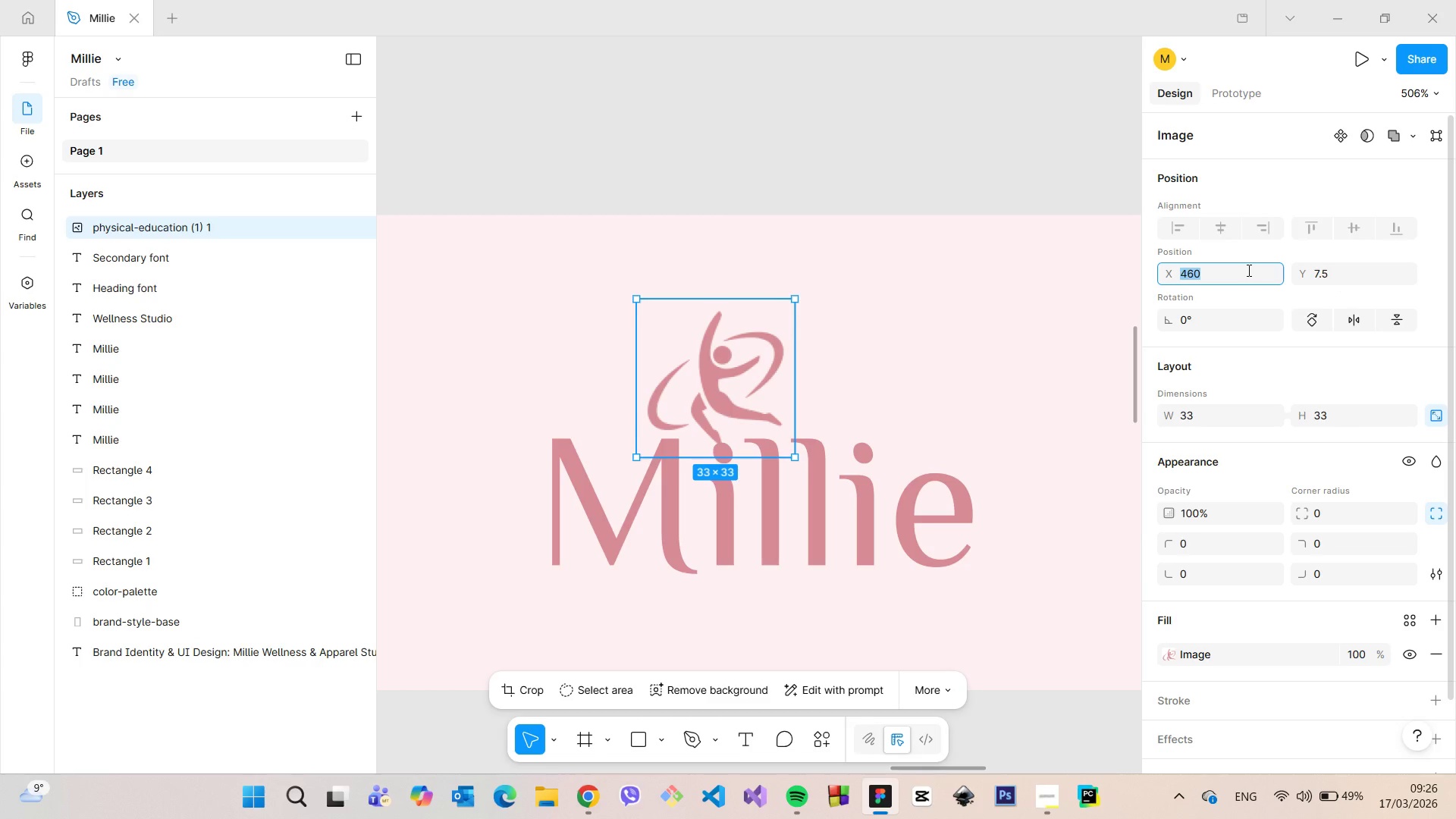 
key(ArrowDown)
 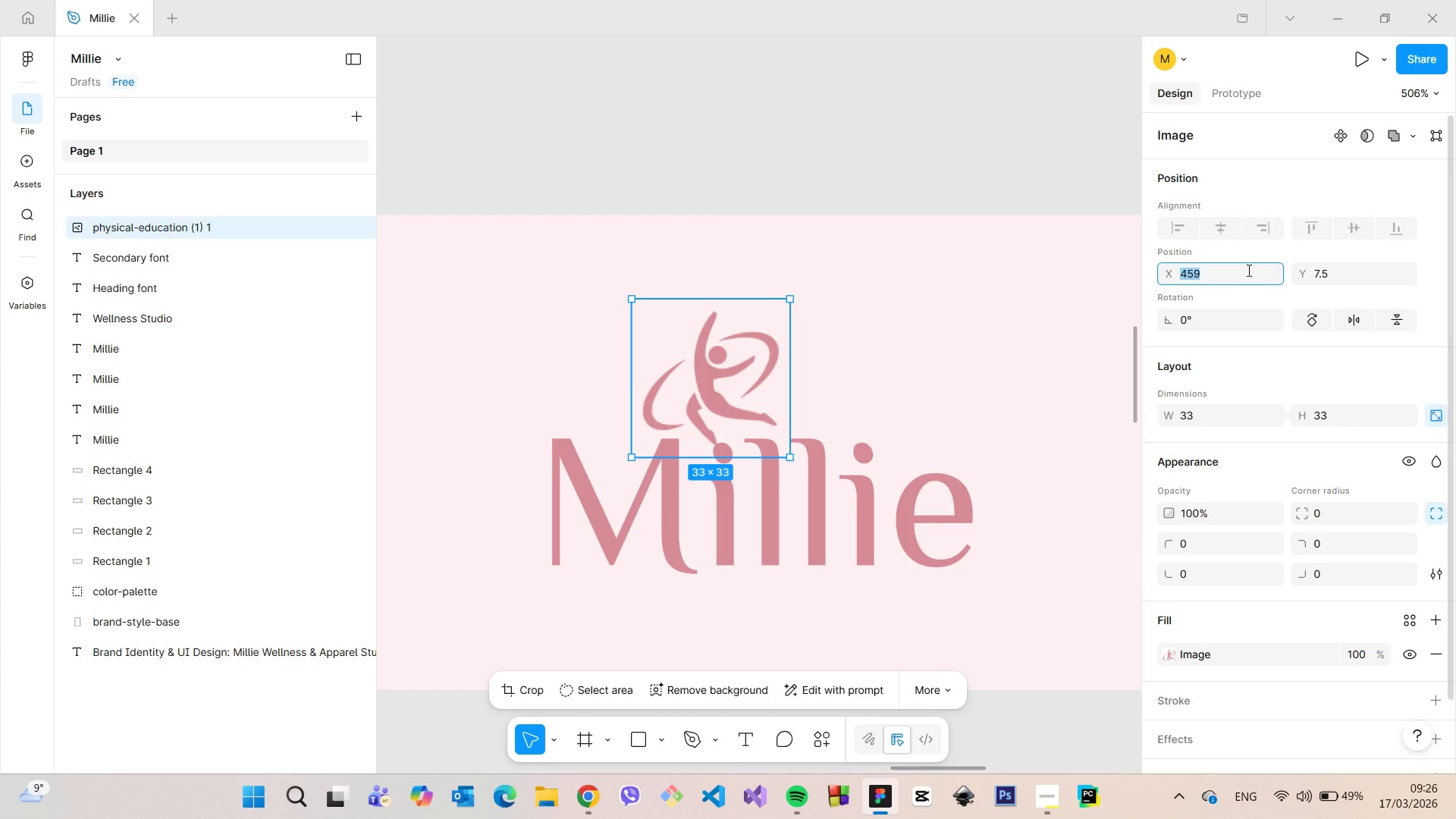 
key(ArrowUp)
 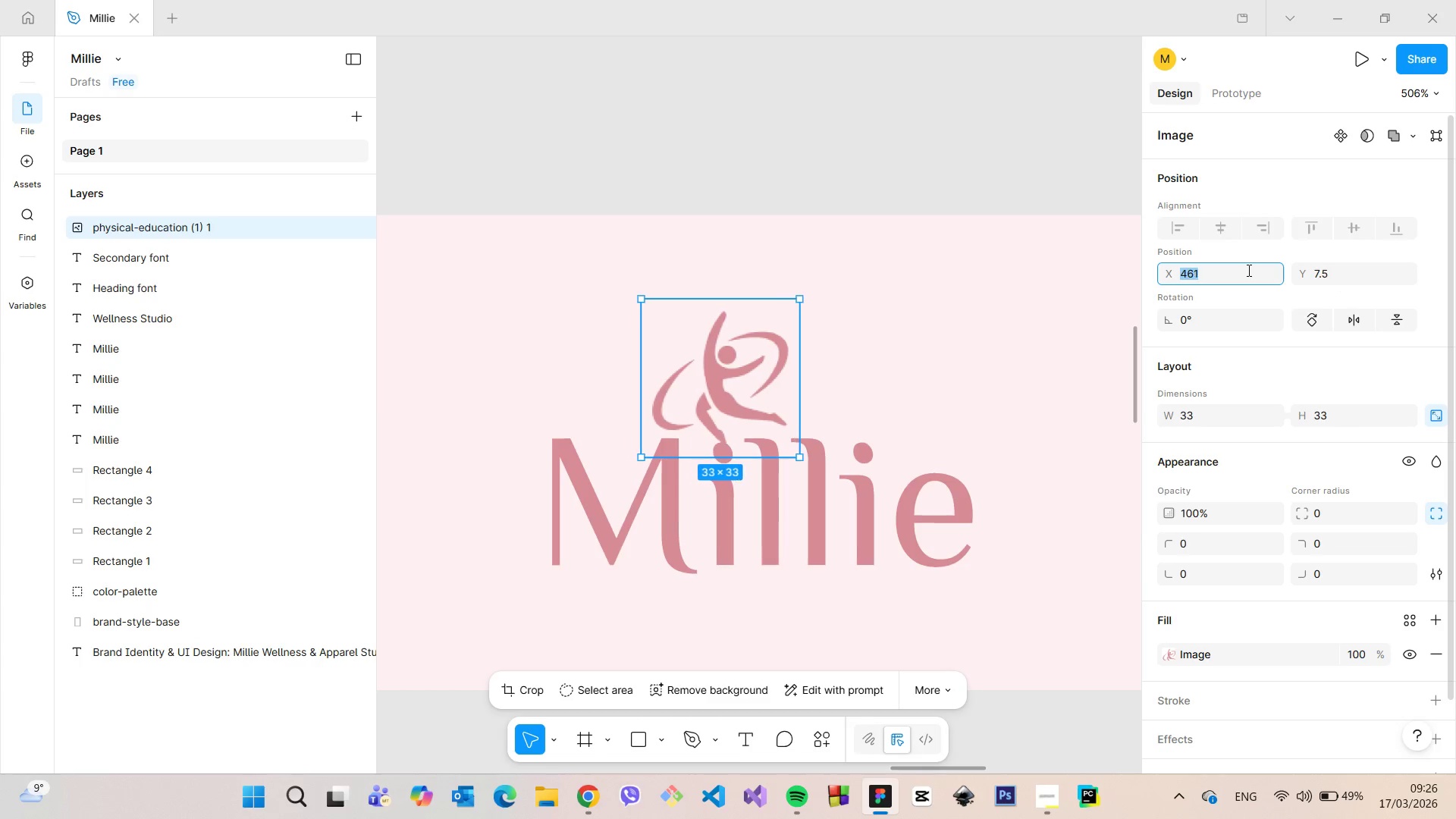 
key(ArrowUp)
 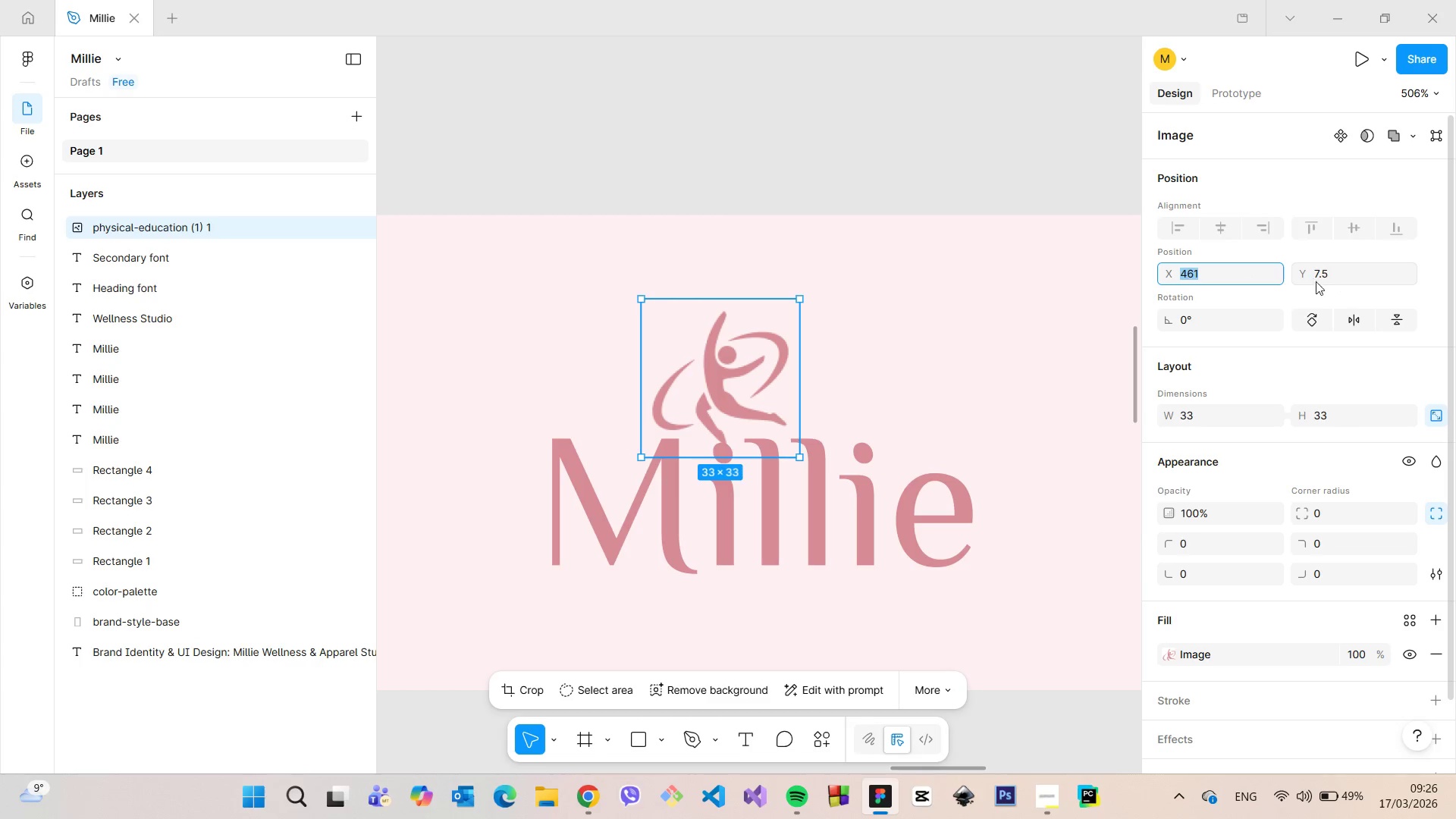 
left_click_drag(start_coordinate=[1330, 281], to_coordinate=[1319, 278])
 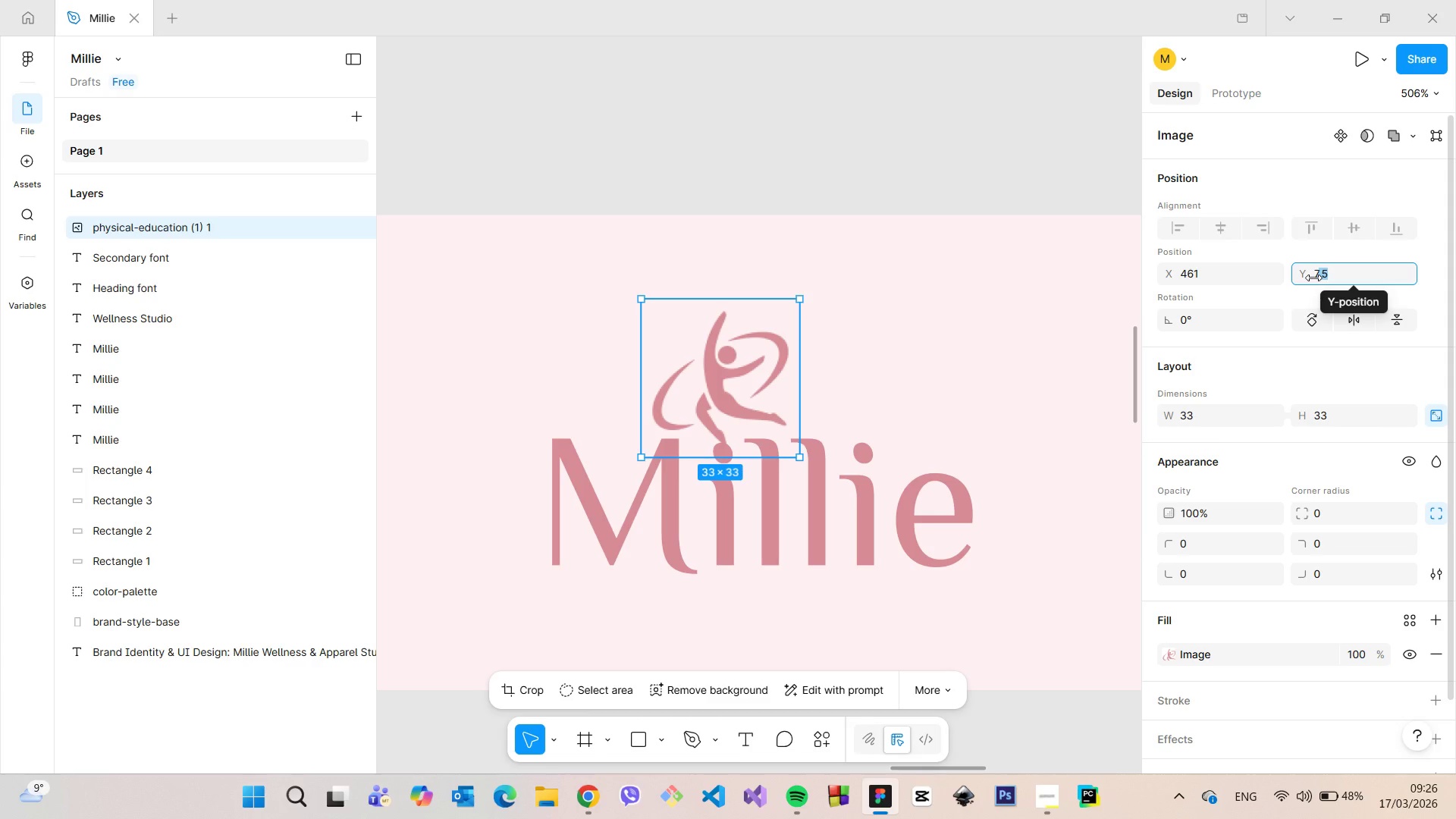 
key(Backspace)
 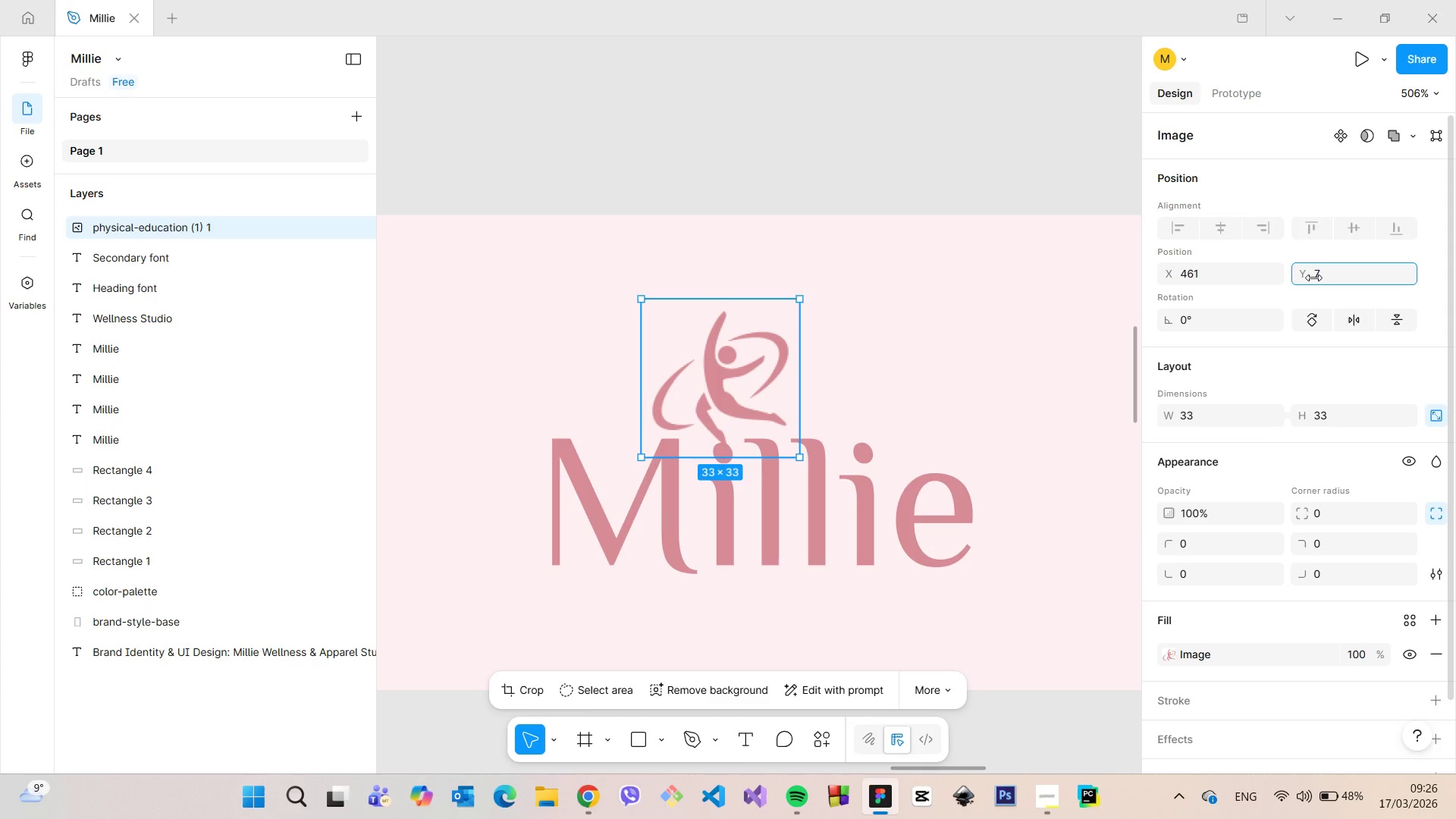 
key(Enter)
 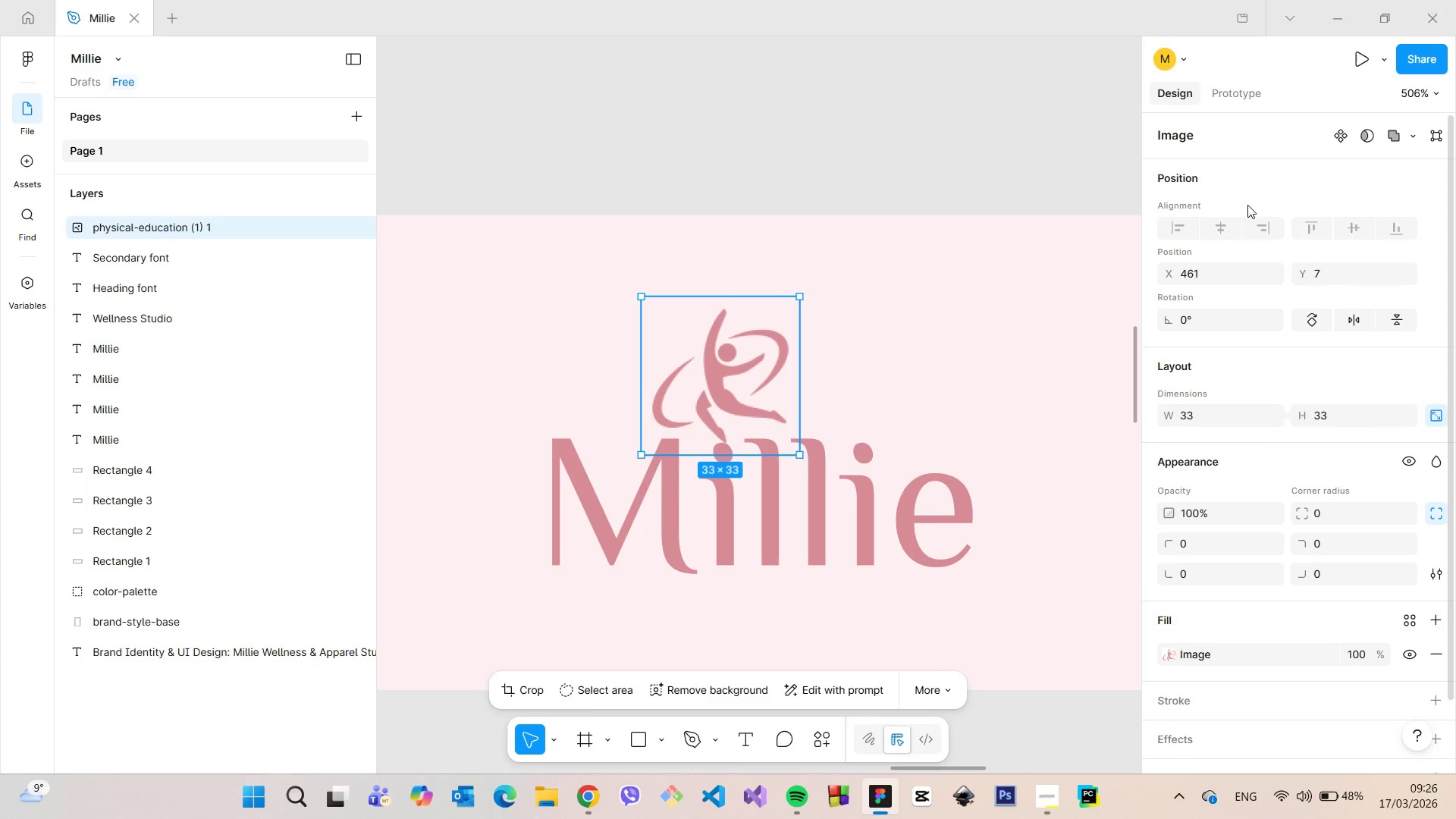 
left_click([1233, 271])
 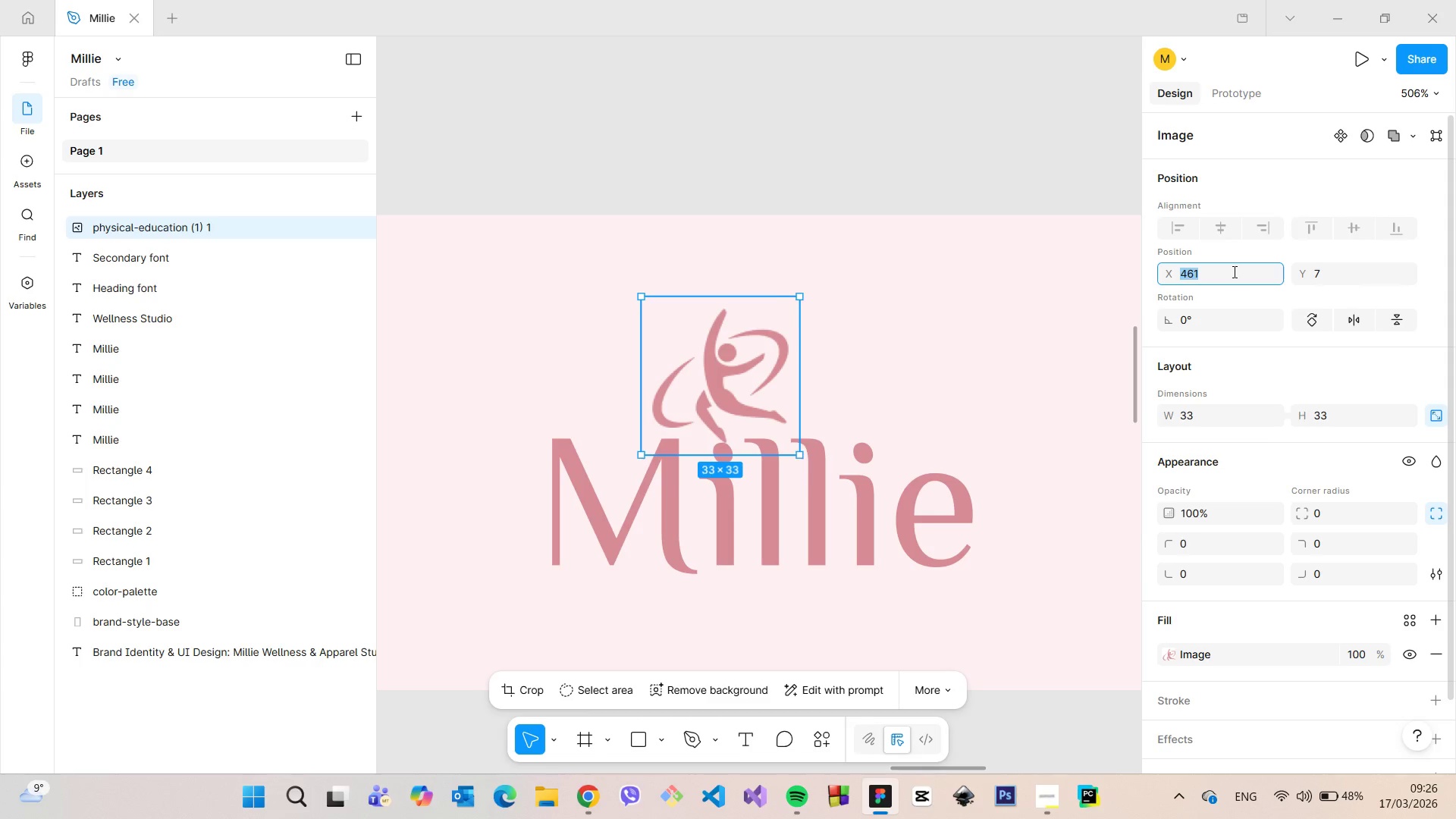 
key(ArrowUp)
 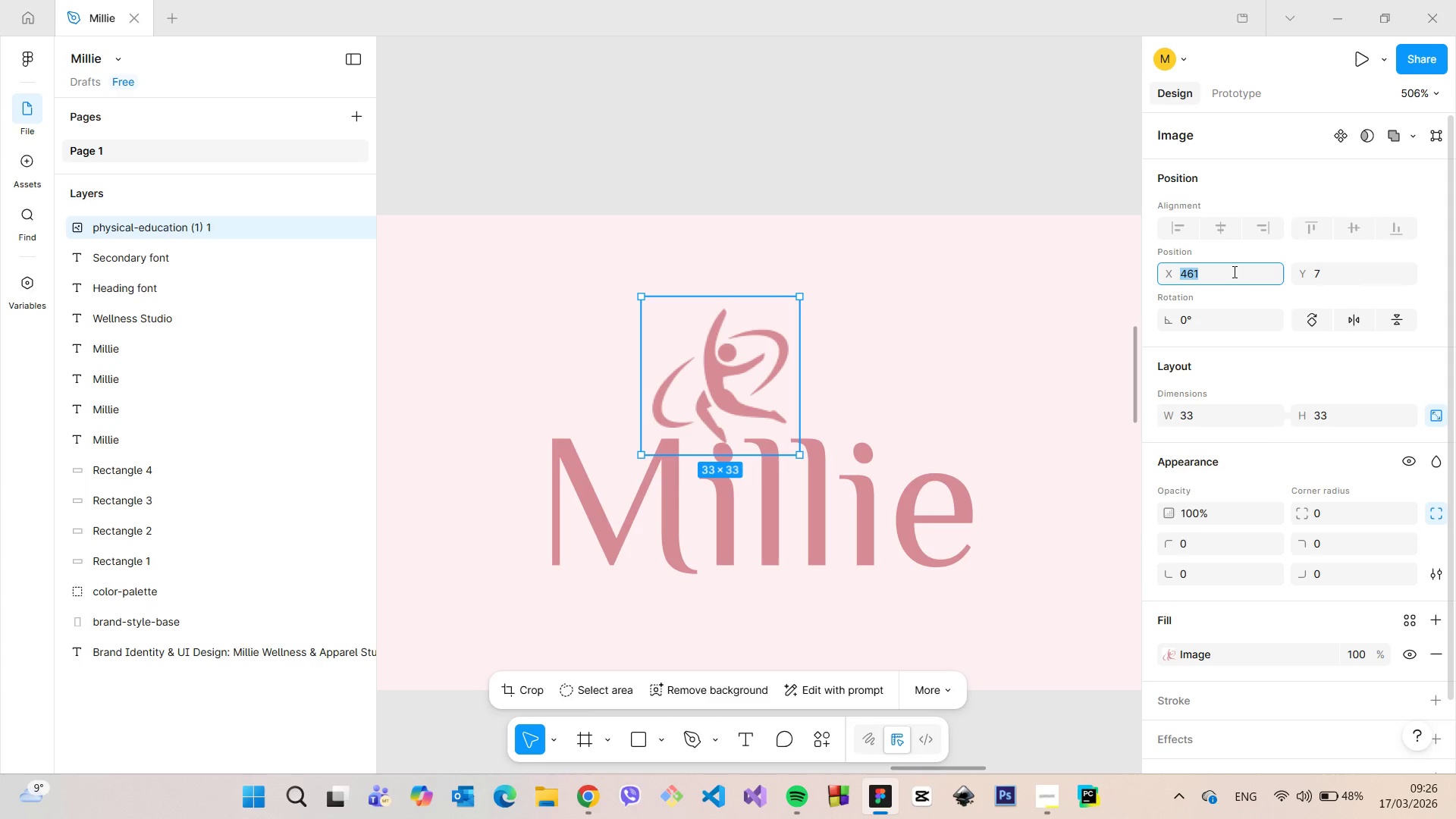 
key(ArrowDown)
 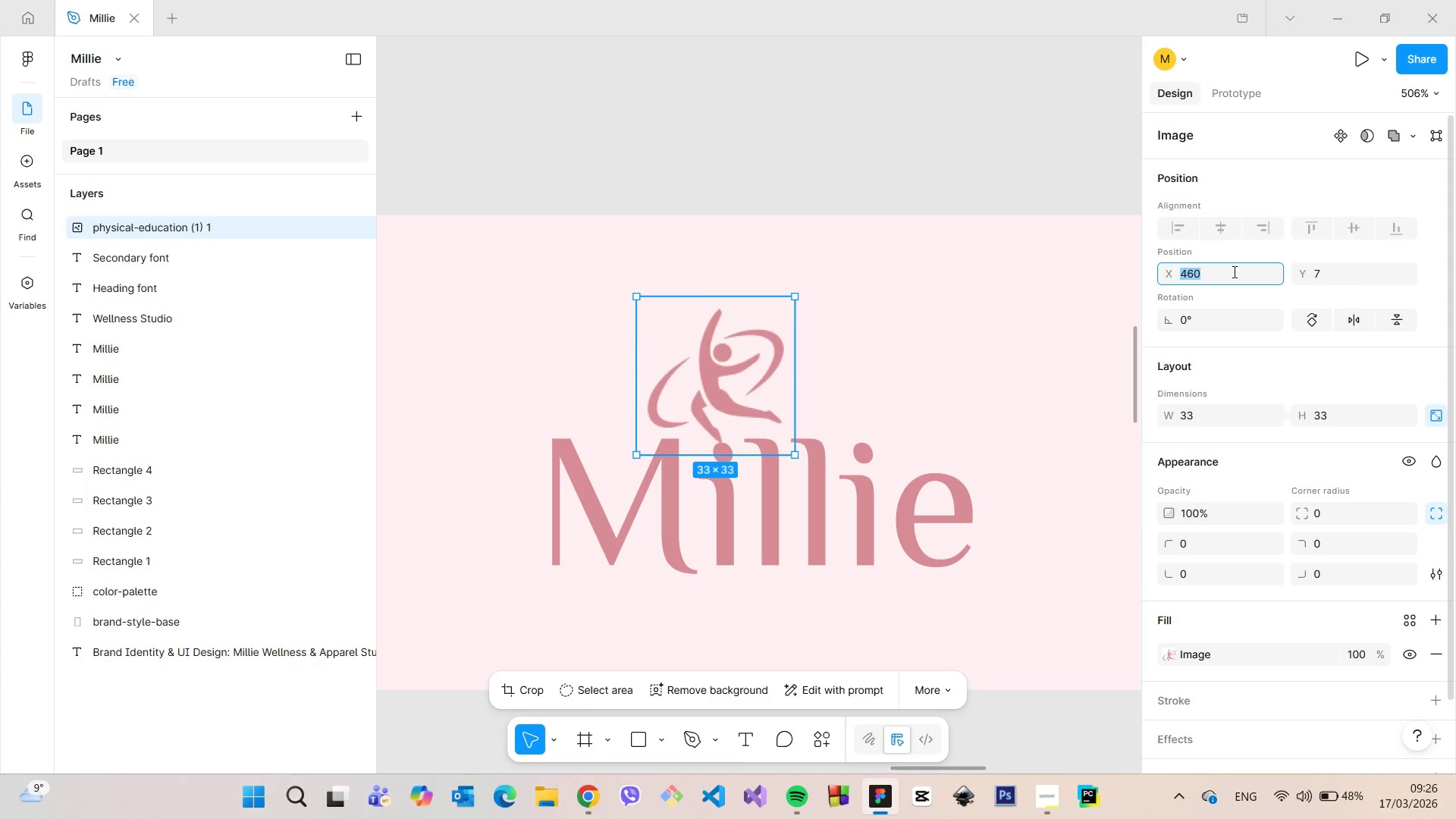 
key(ArrowDown)
 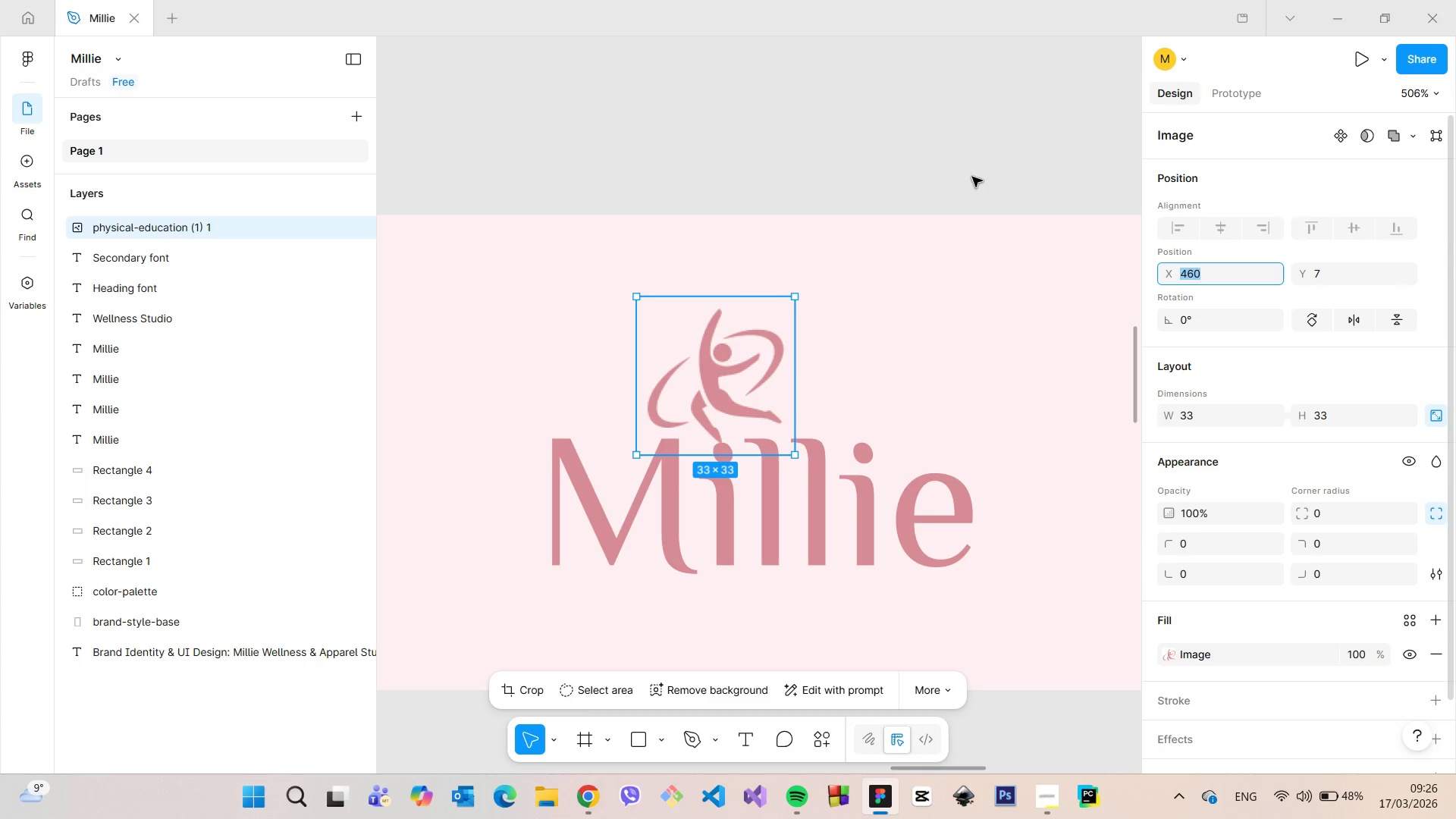 
left_click([916, 136])
 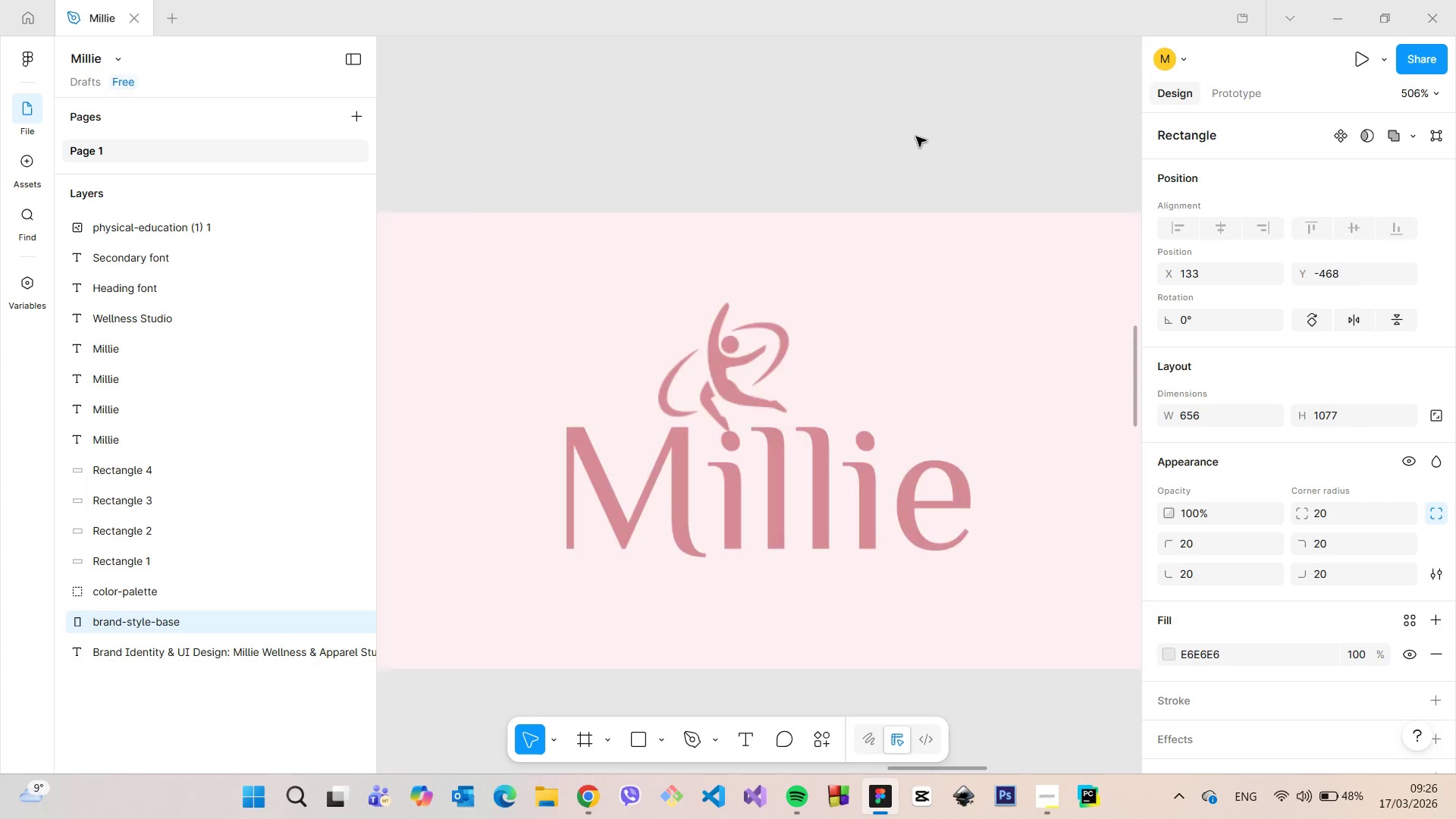 
scroll: coordinate [916, 136], scroll_direction: down, amount: 6.0
 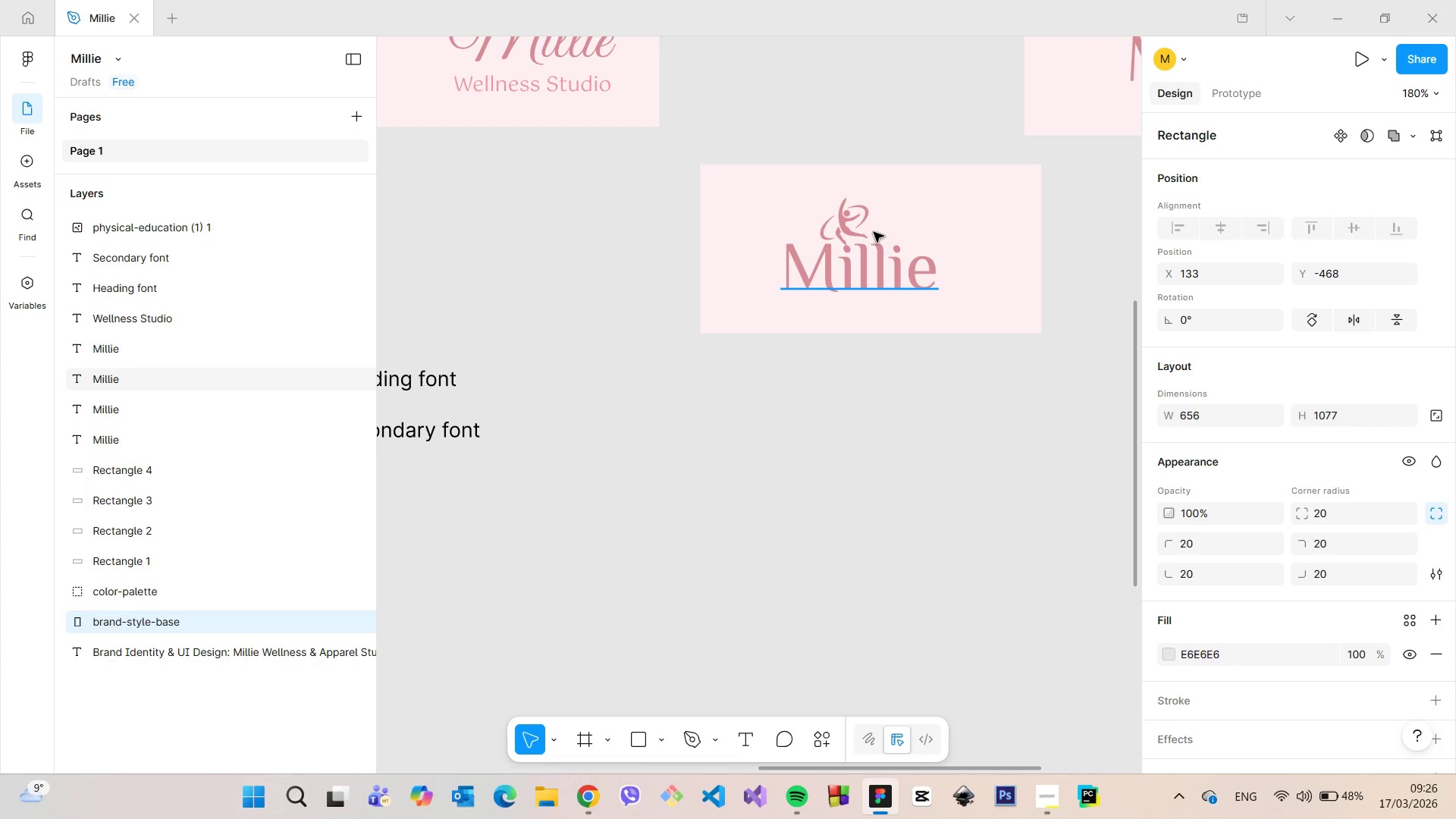 
left_click([871, 231])
 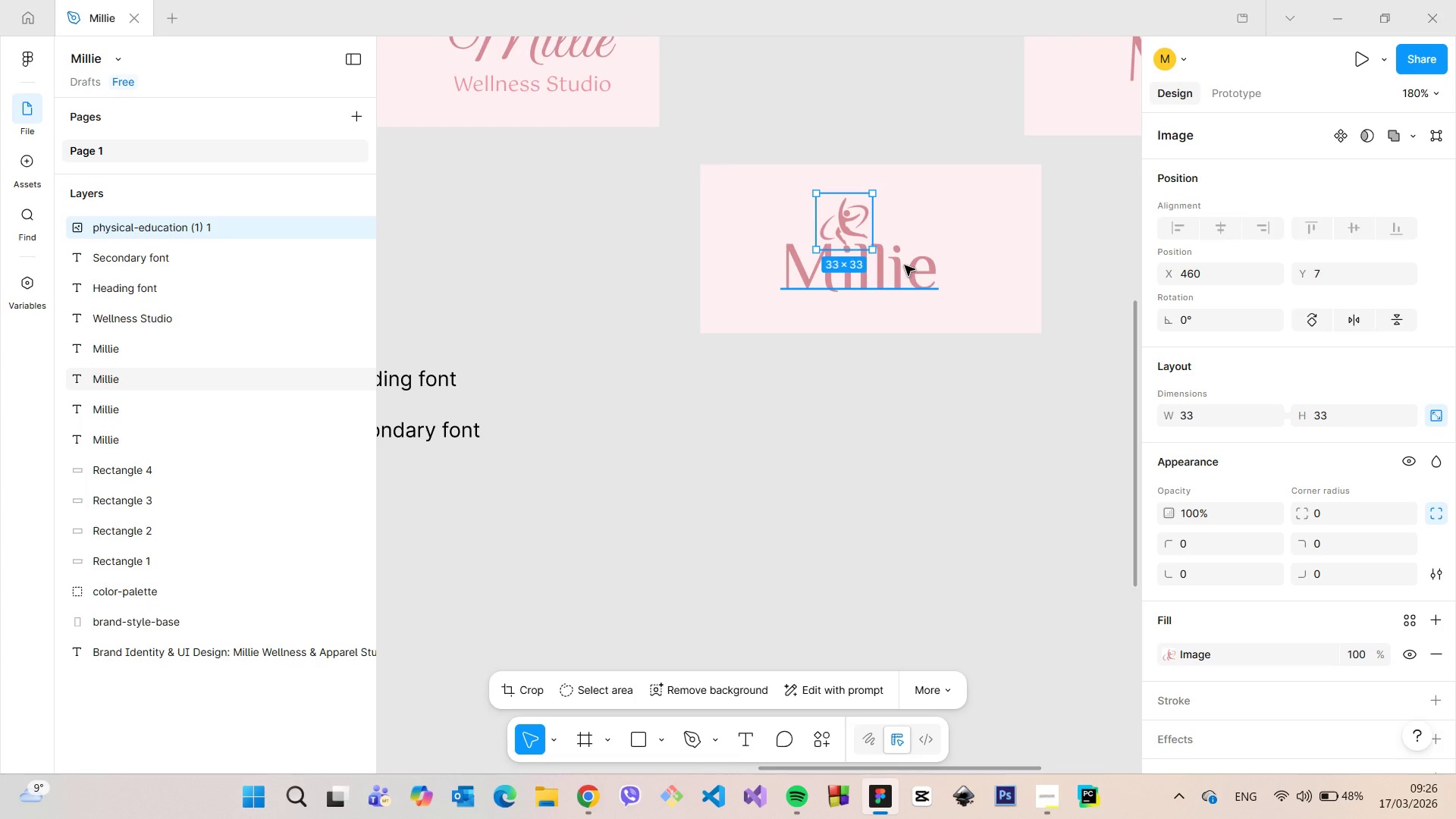 
left_click([905, 265])
 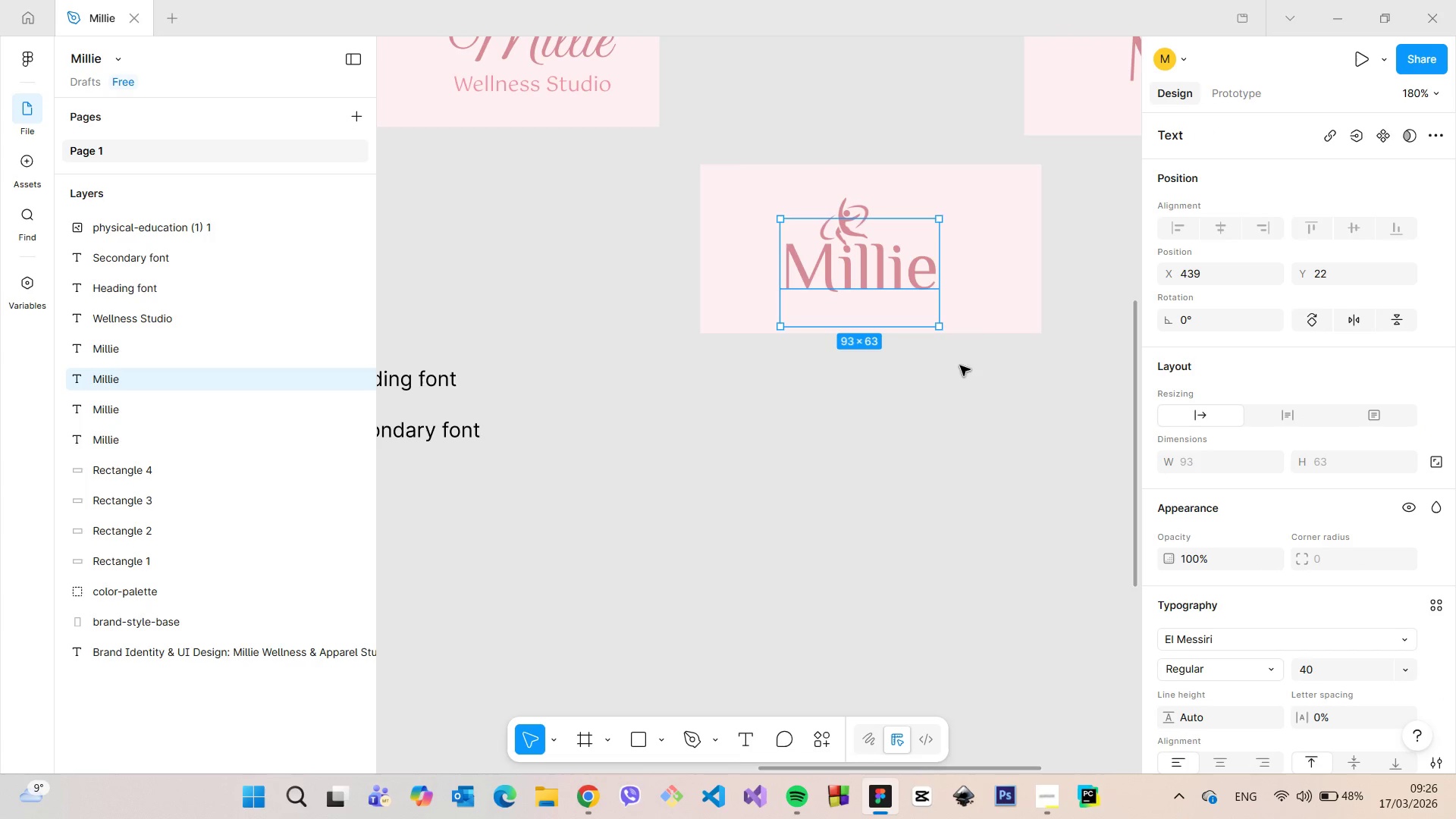 
left_click([968, 389])
 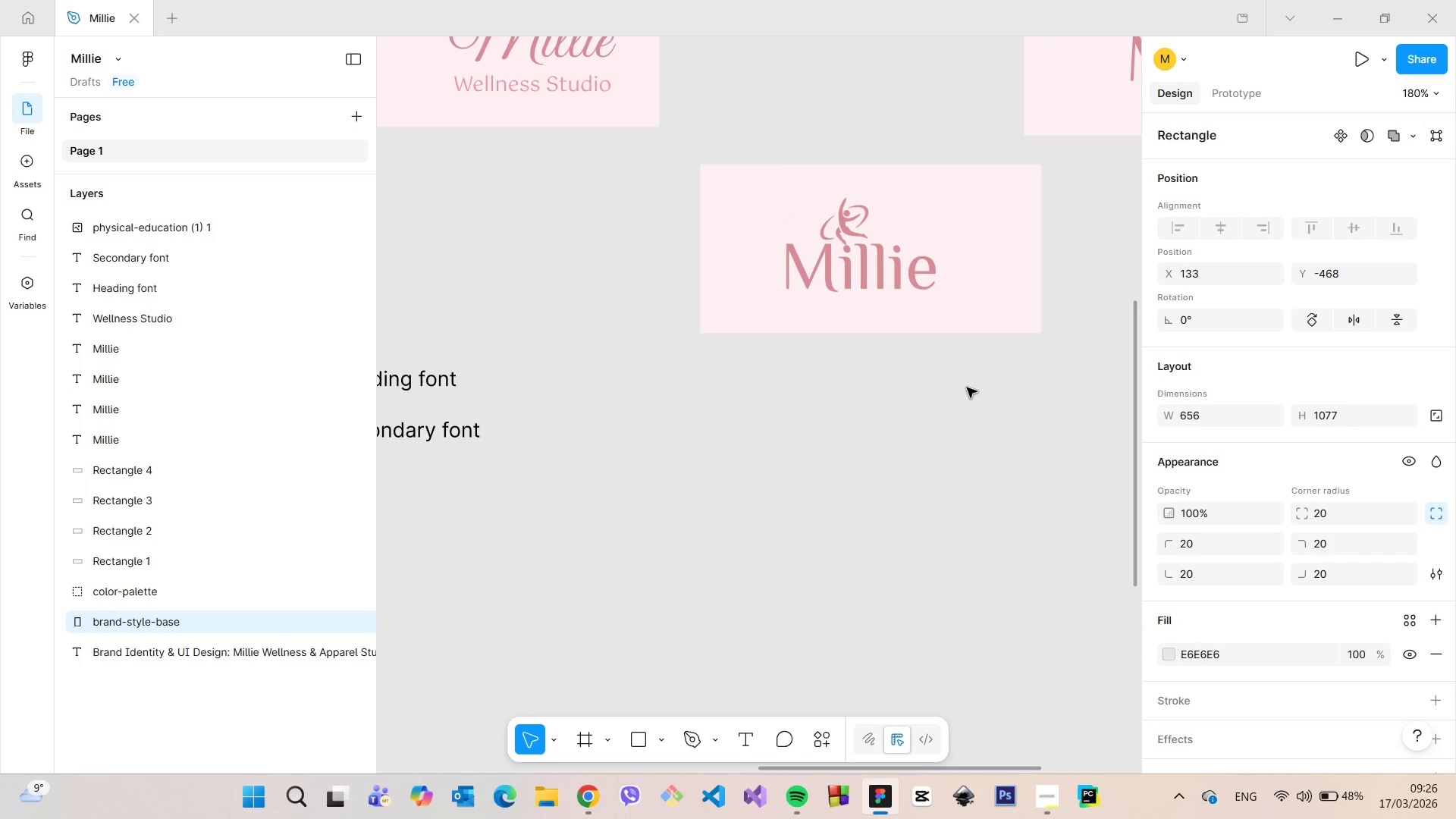 
scroll: coordinate [983, 397], scroll_direction: down, amount: 12.0
 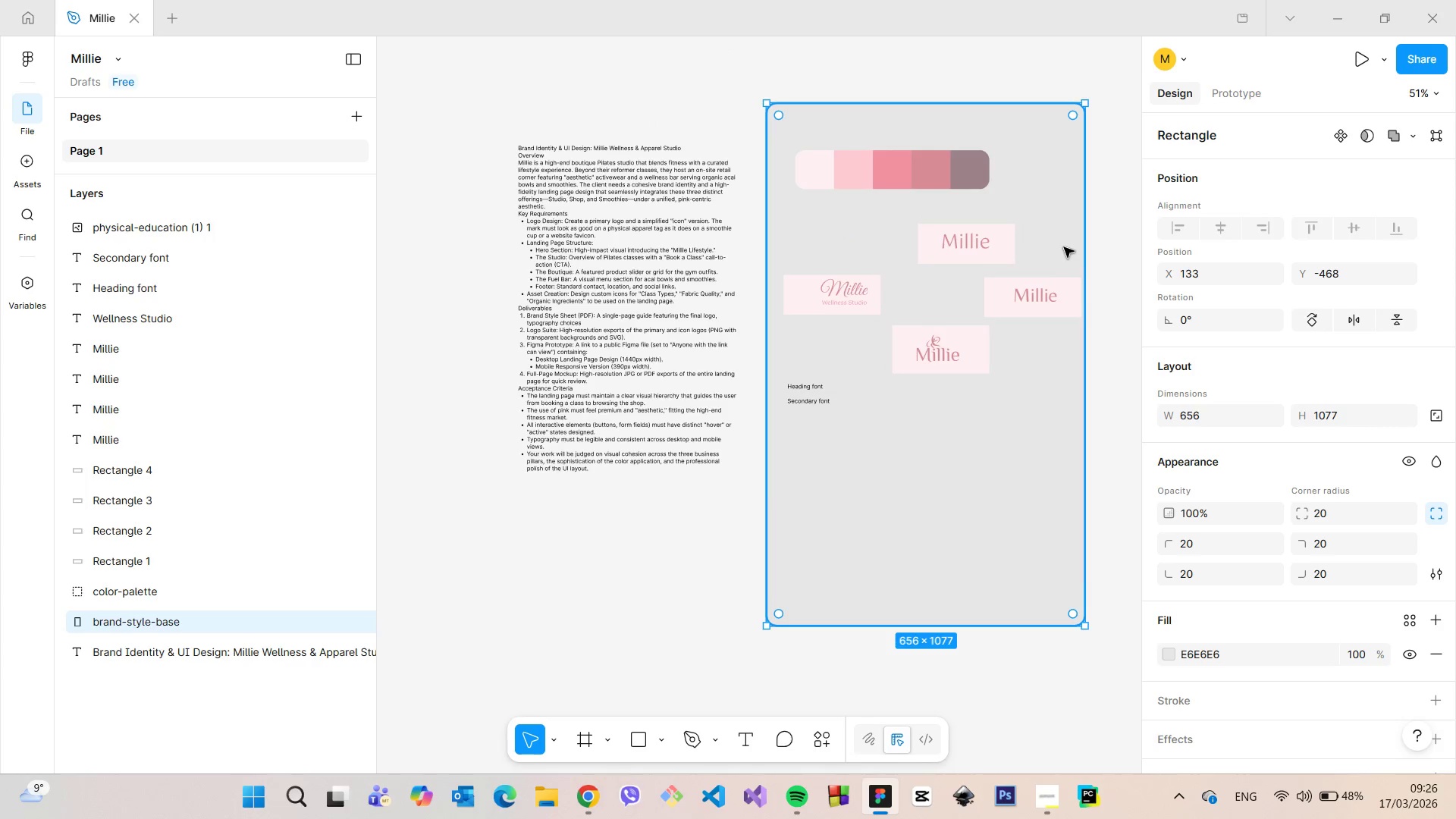 
scroll: coordinate [1078, 252], scroll_direction: up, amount: 10.0
 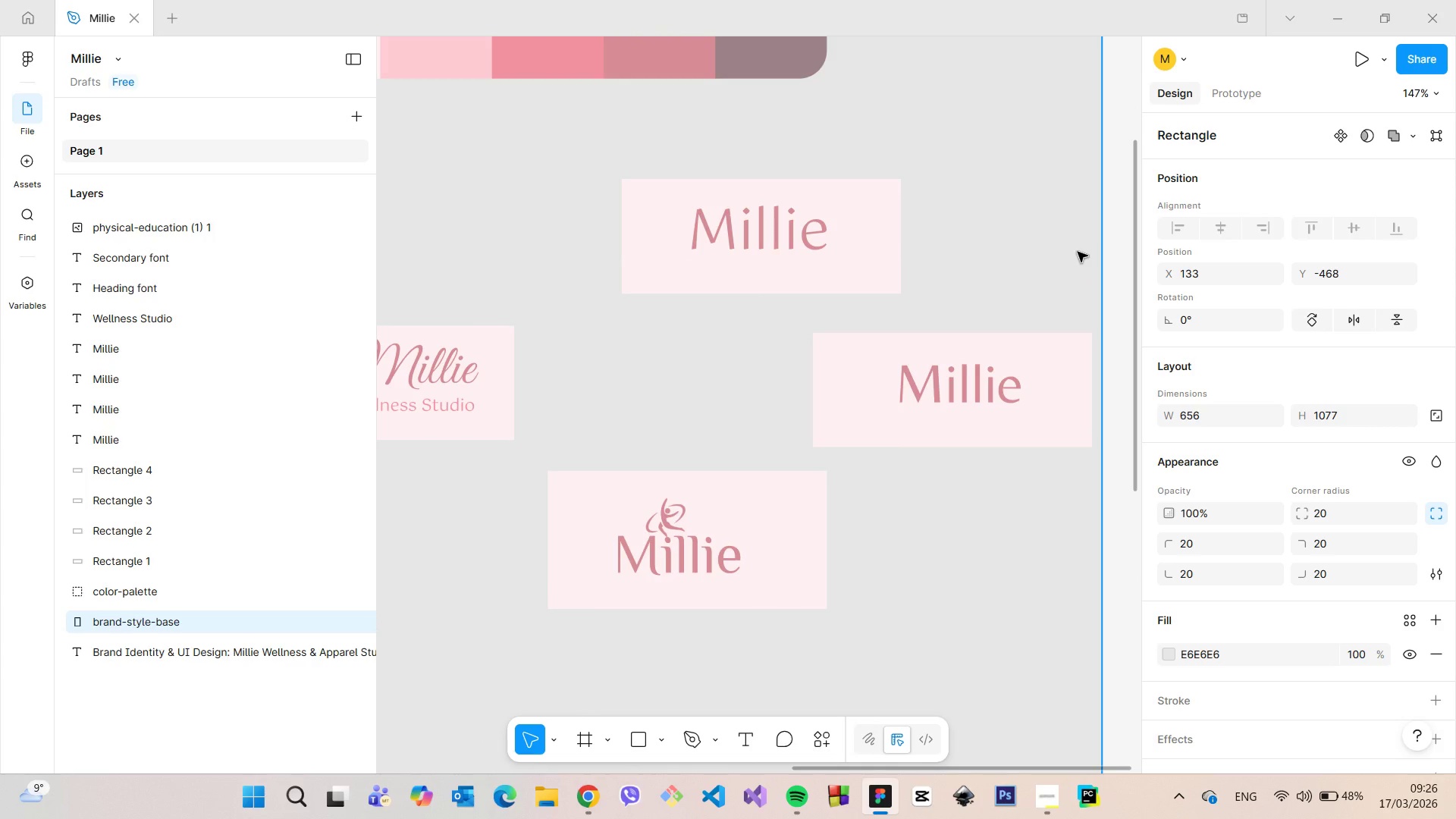 
scroll: coordinate [1078, 252], scroll_direction: down, amount: 2.0
 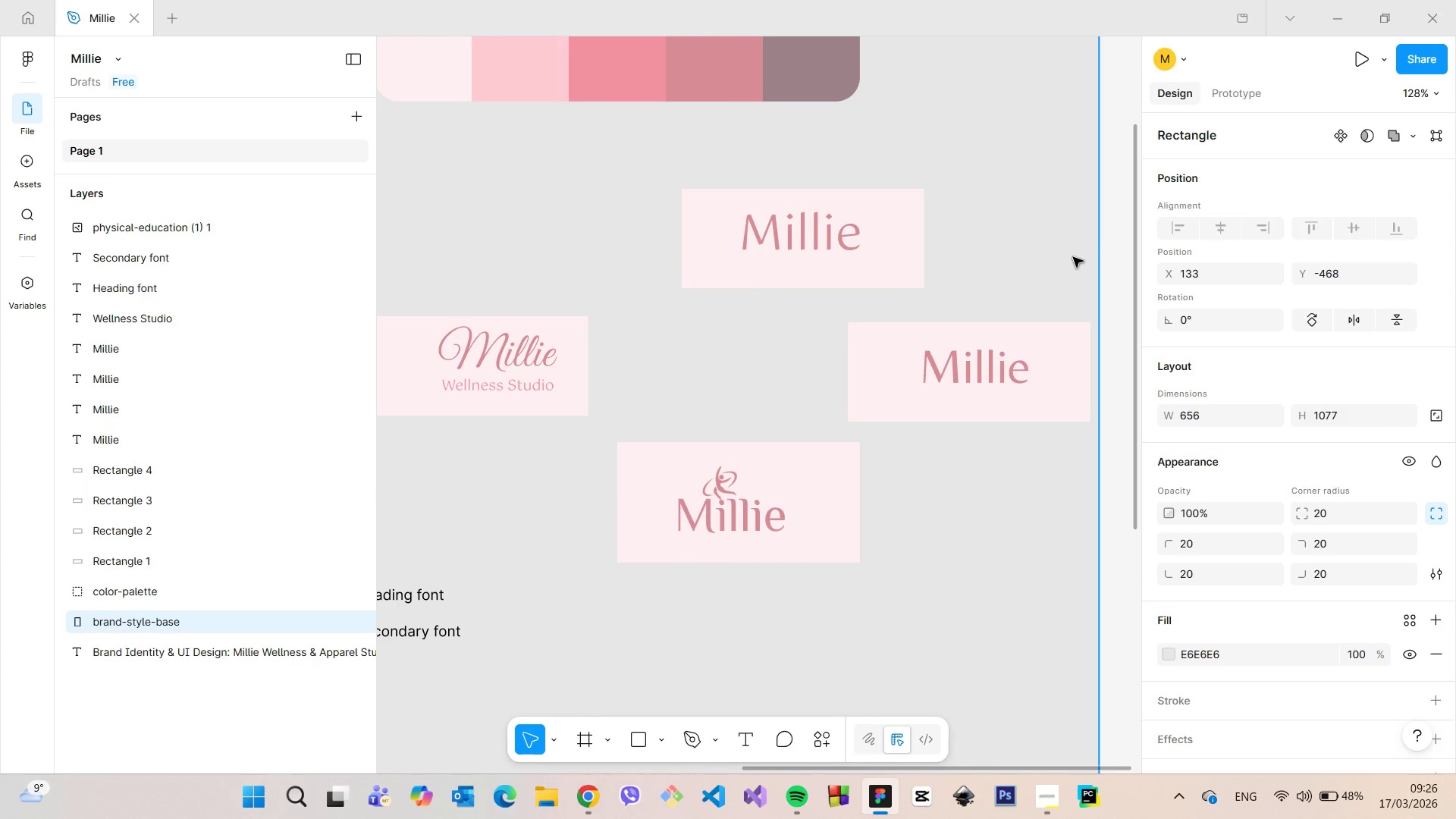 
scroll: coordinate [727, 475], scroll_direction: up, amount: 16.0
 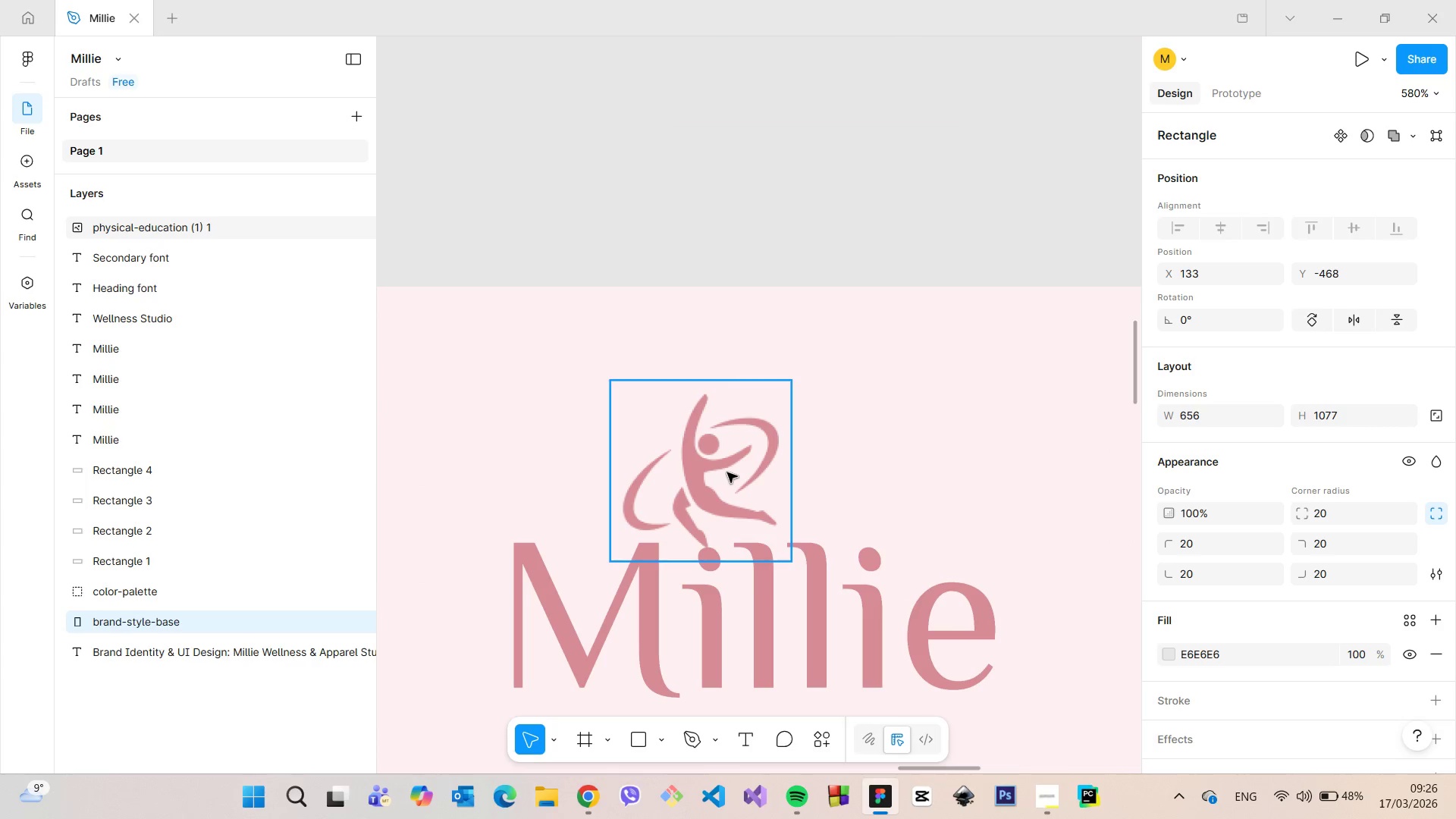 
scroll: coordinate [726, 469], scroll_direction: down, amount: 16.0
 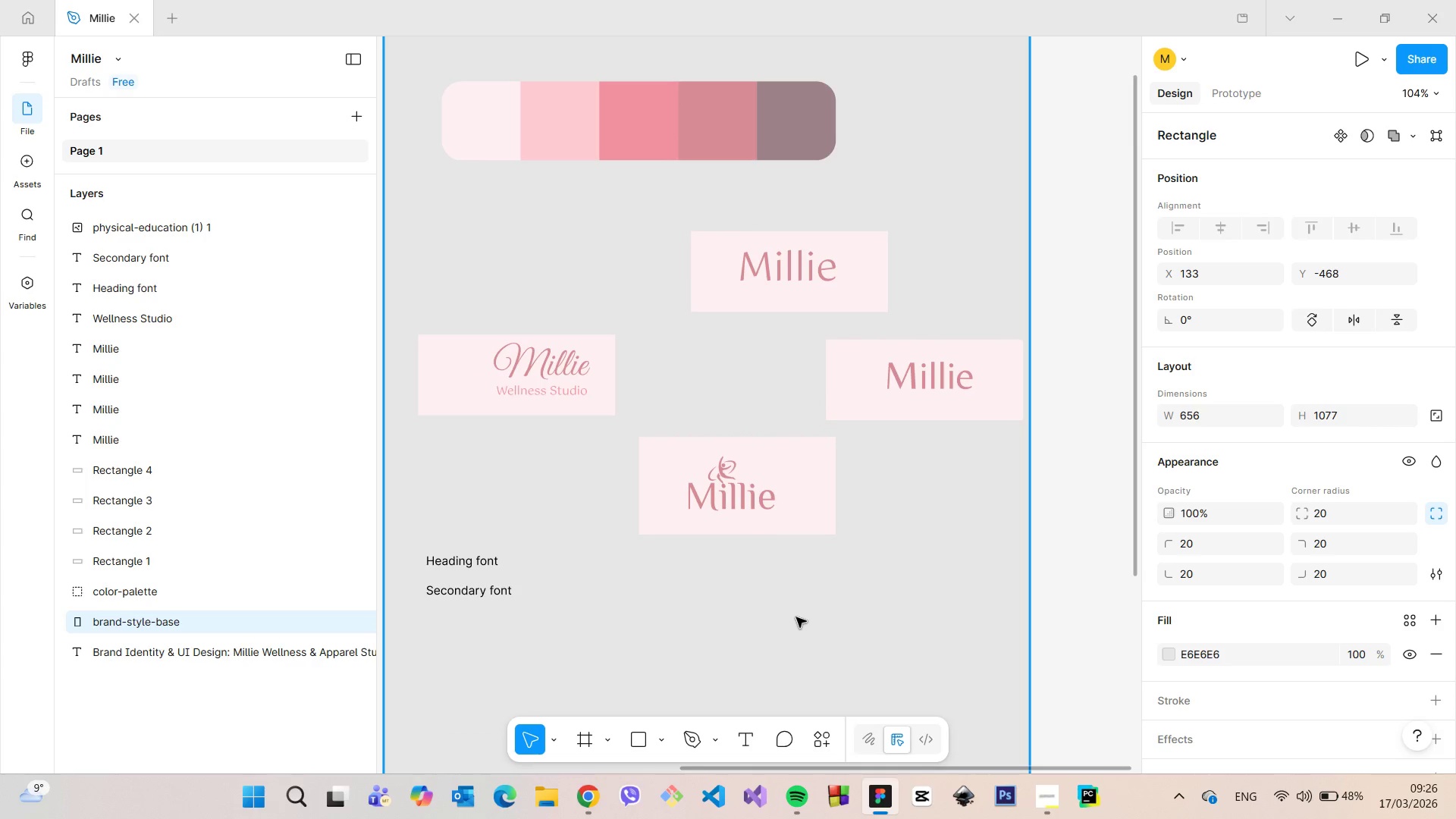 
wait(6.61)
 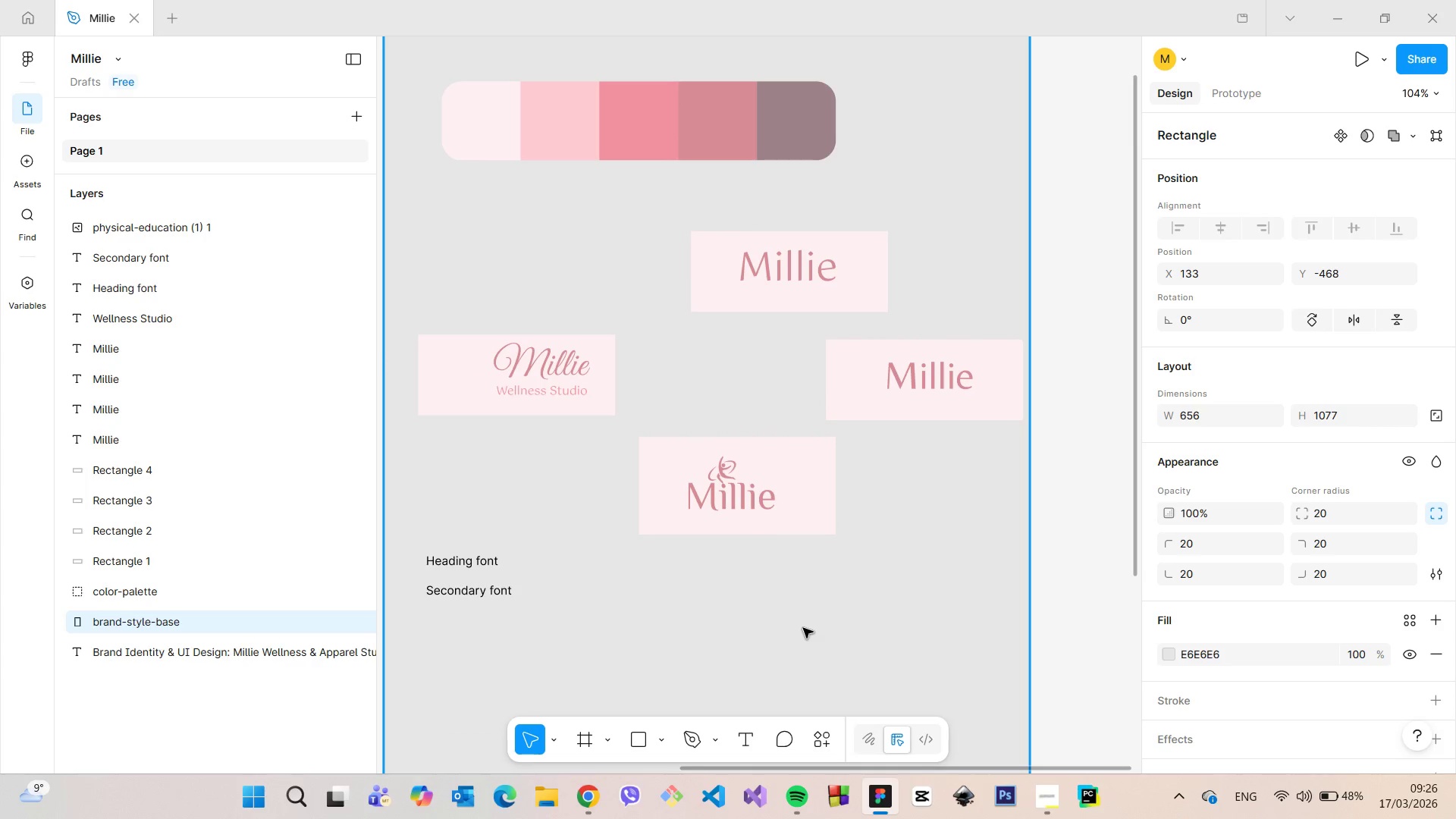 
scroll: coordinate [646, 433], scroll_direction: up, amount: 3.0
 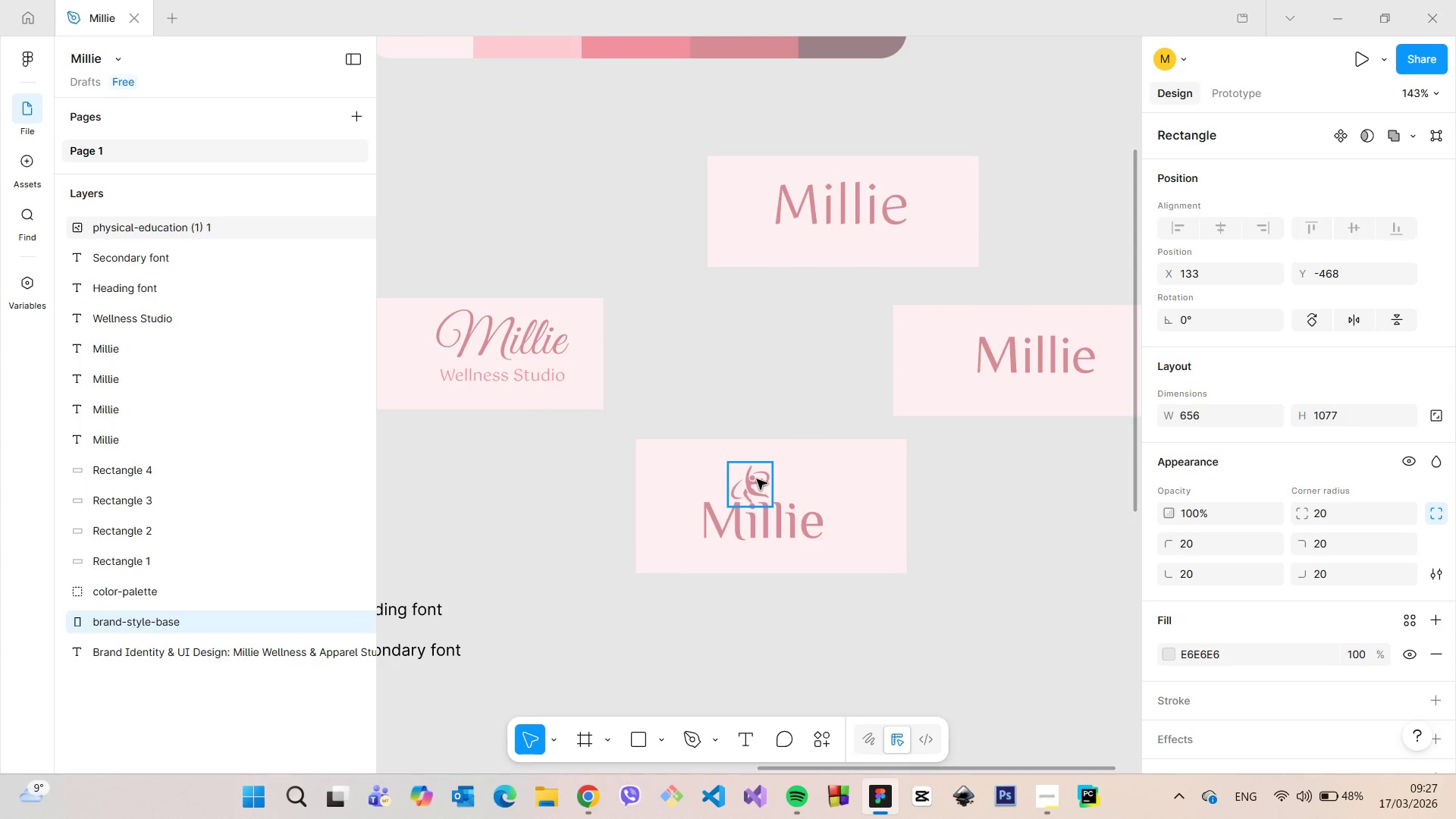 
left_click([757, 479])
 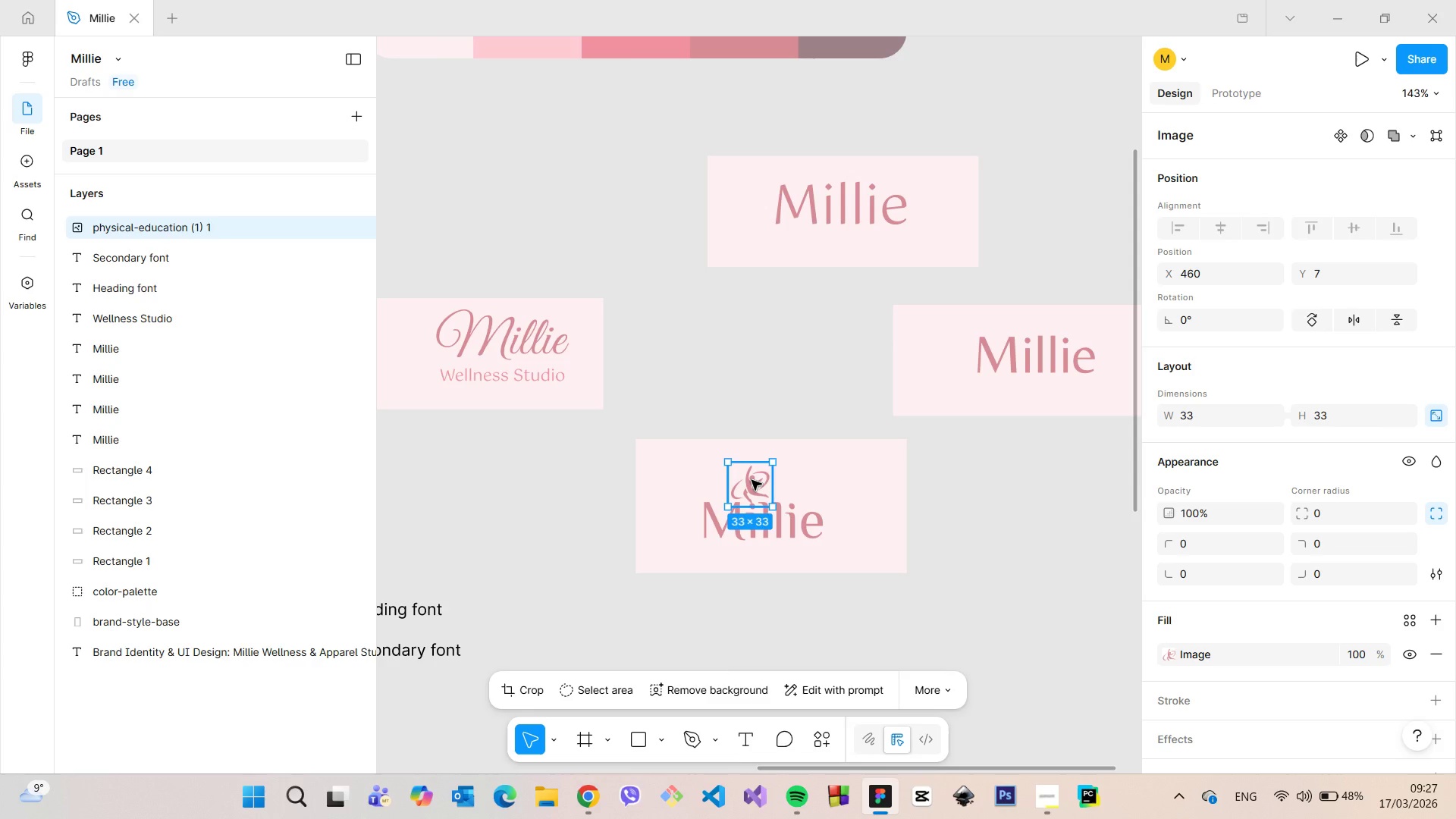 
hold_key(key=AltLeft, duration=1.11)
left_click_drag(start_coordinate=[752, 480], to_coordinate=[481, 345])
 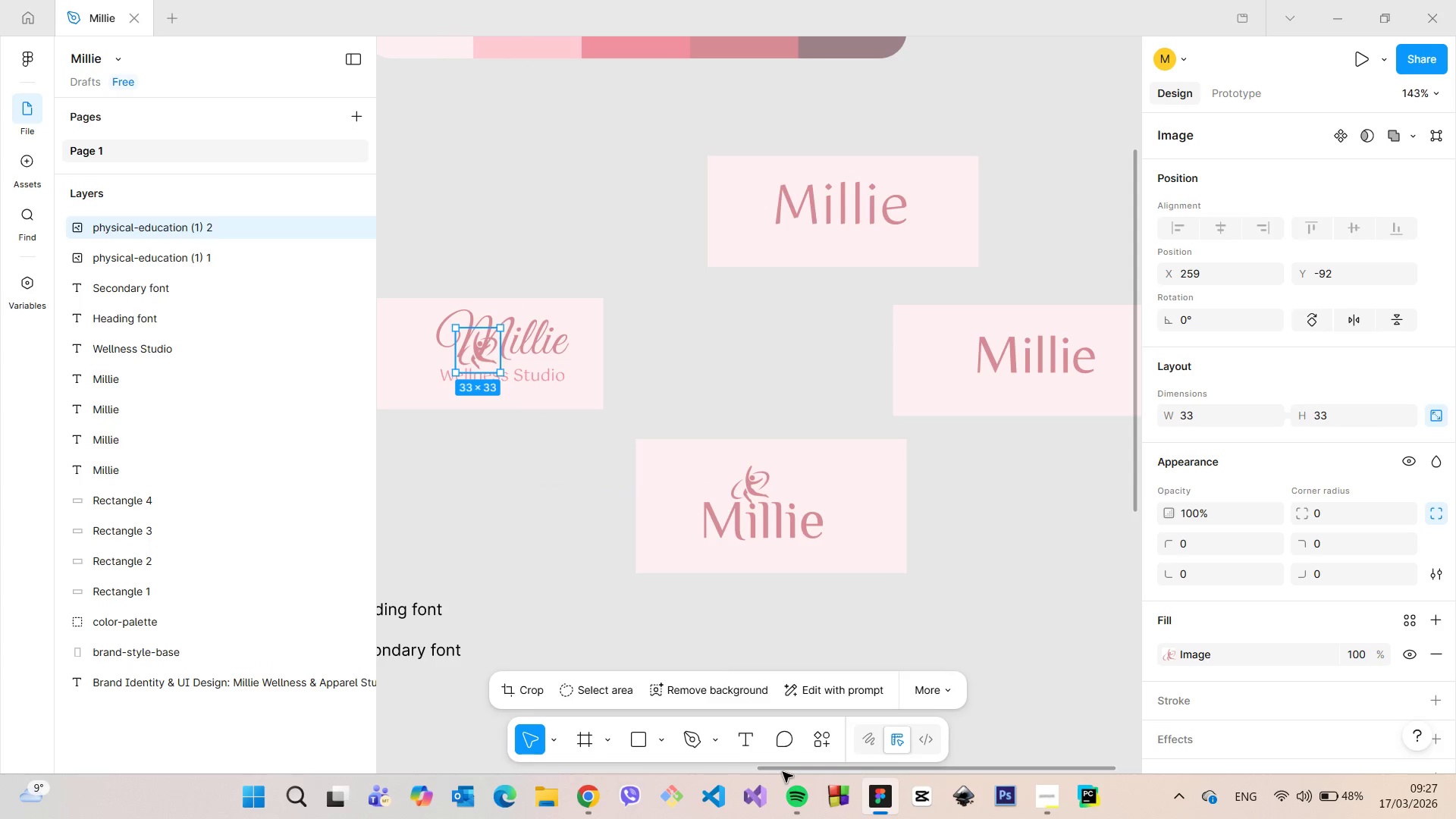 
left_click_drag(start_coordinate=[783, 772], to_coordinate=[681, 739])
 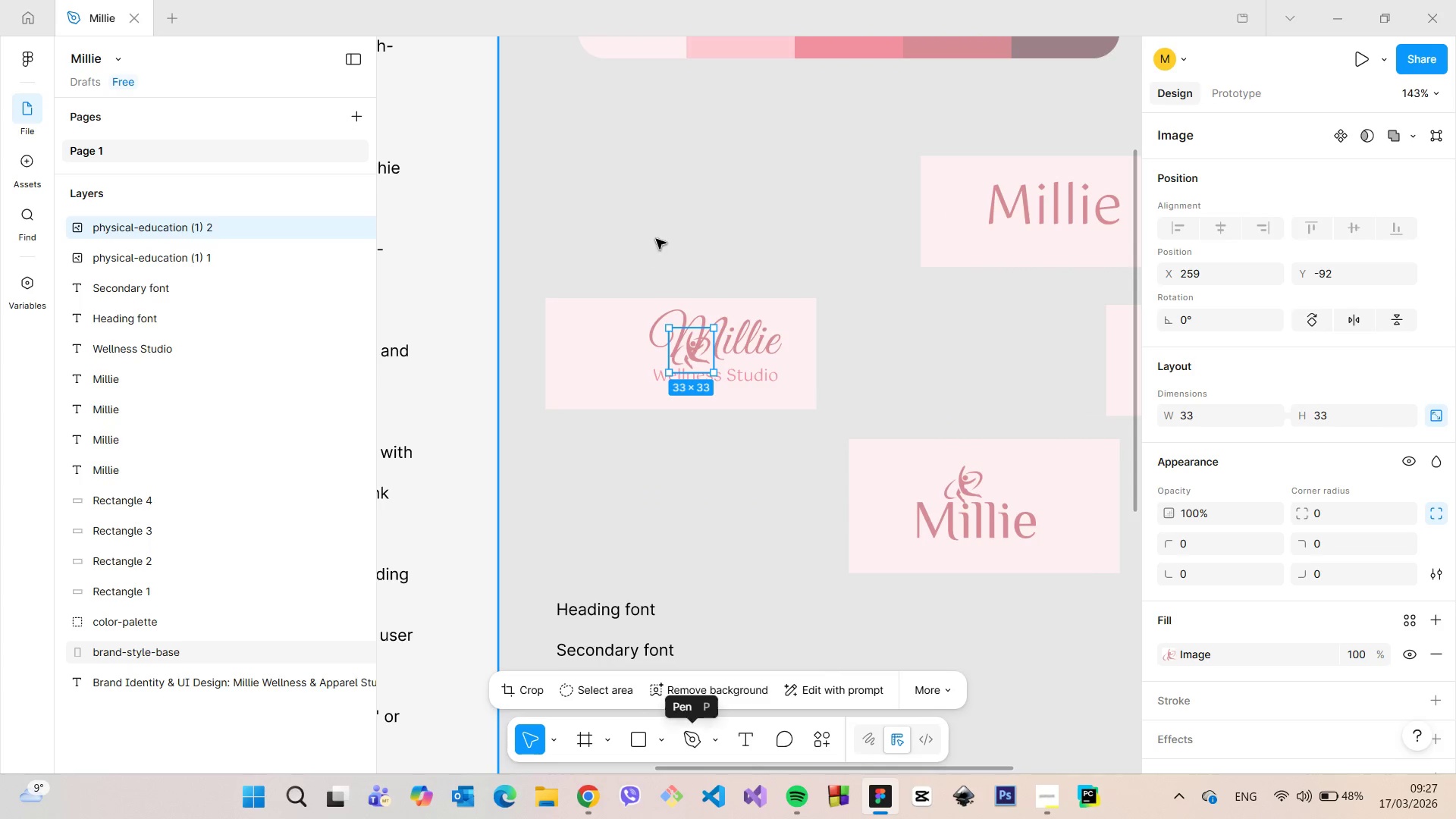 
scroll: coordinate [669, 246], scroll_direction: up, amount: 7.0
 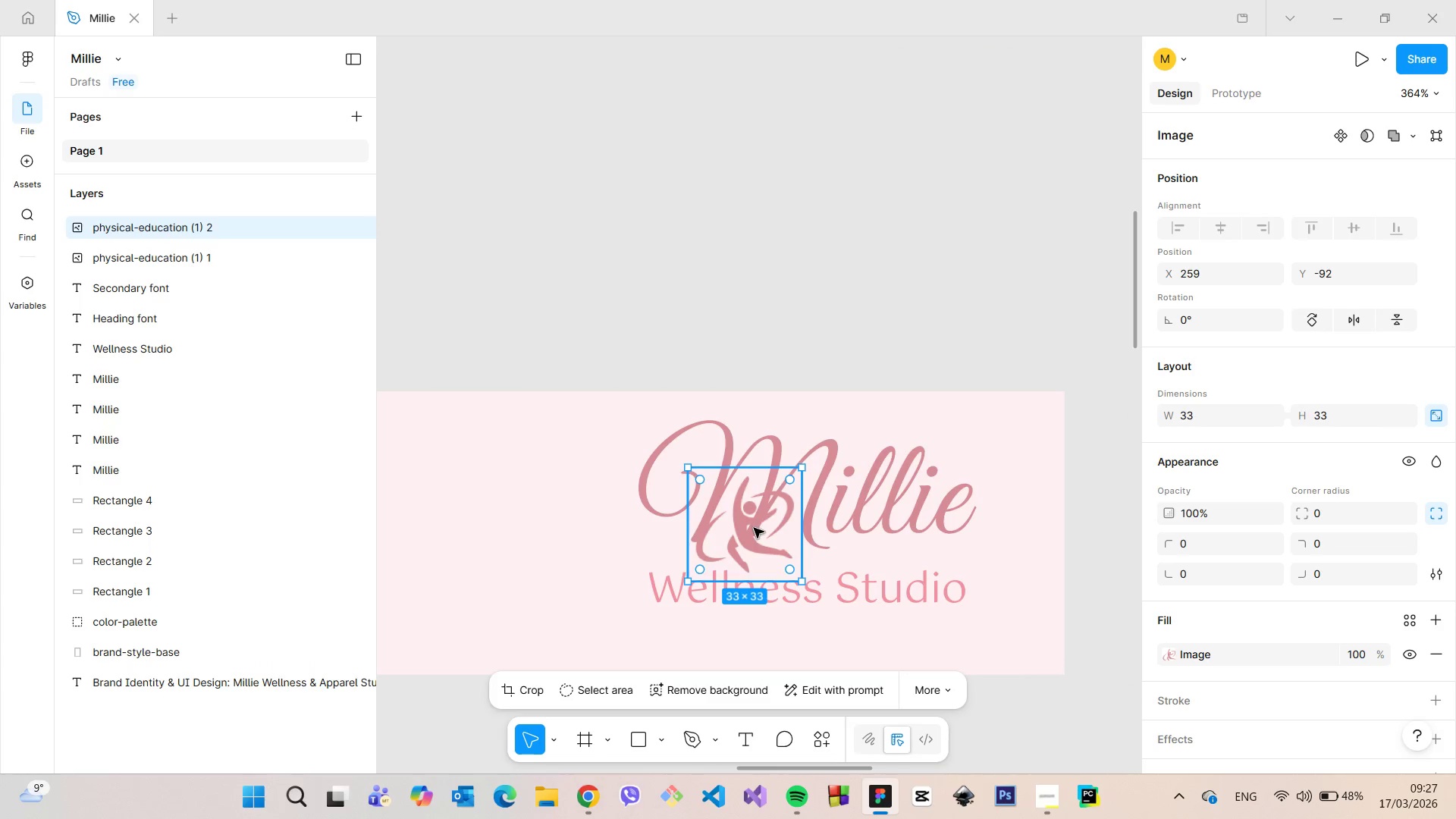 
left_click_drag(start_coordinate=[754, 528], to_coordinate=[947, 428])
 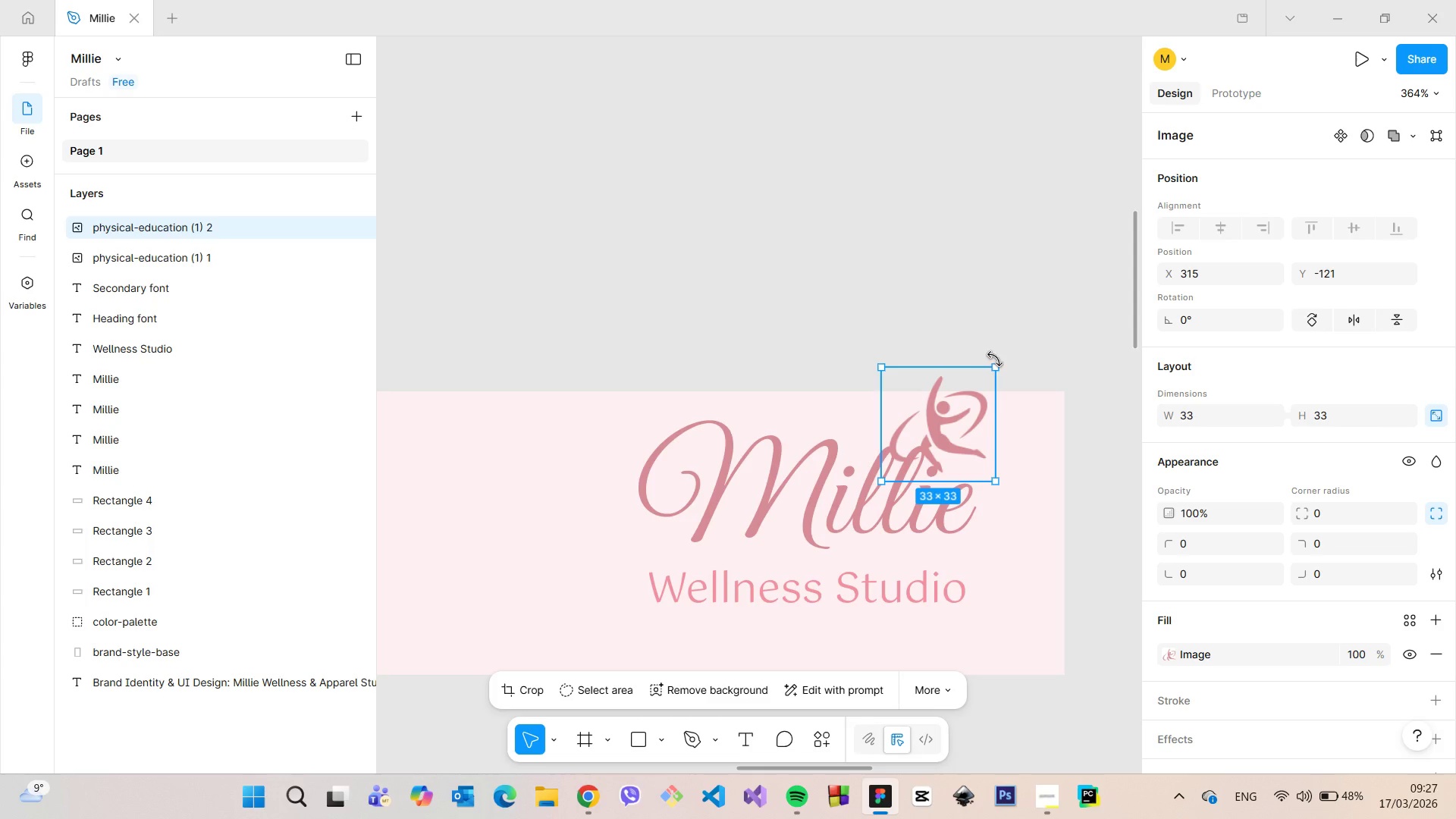 
left_click_drag(start_coordinate=[995, 359], to_coordinate=[1023, 403])
 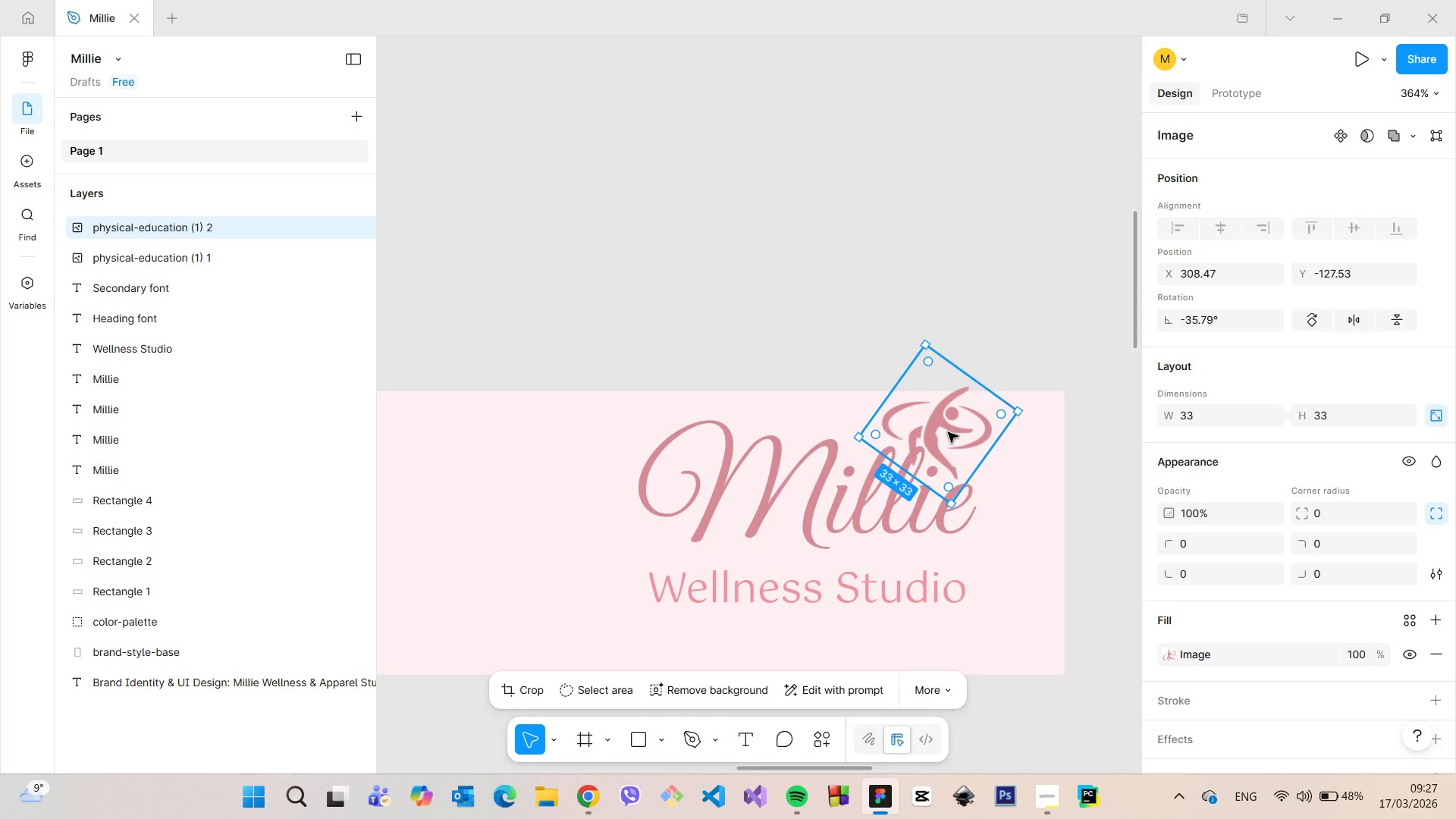 
left_click_drag(start_coordinate=[948, 432], to_coordinate=[968, 441])
 